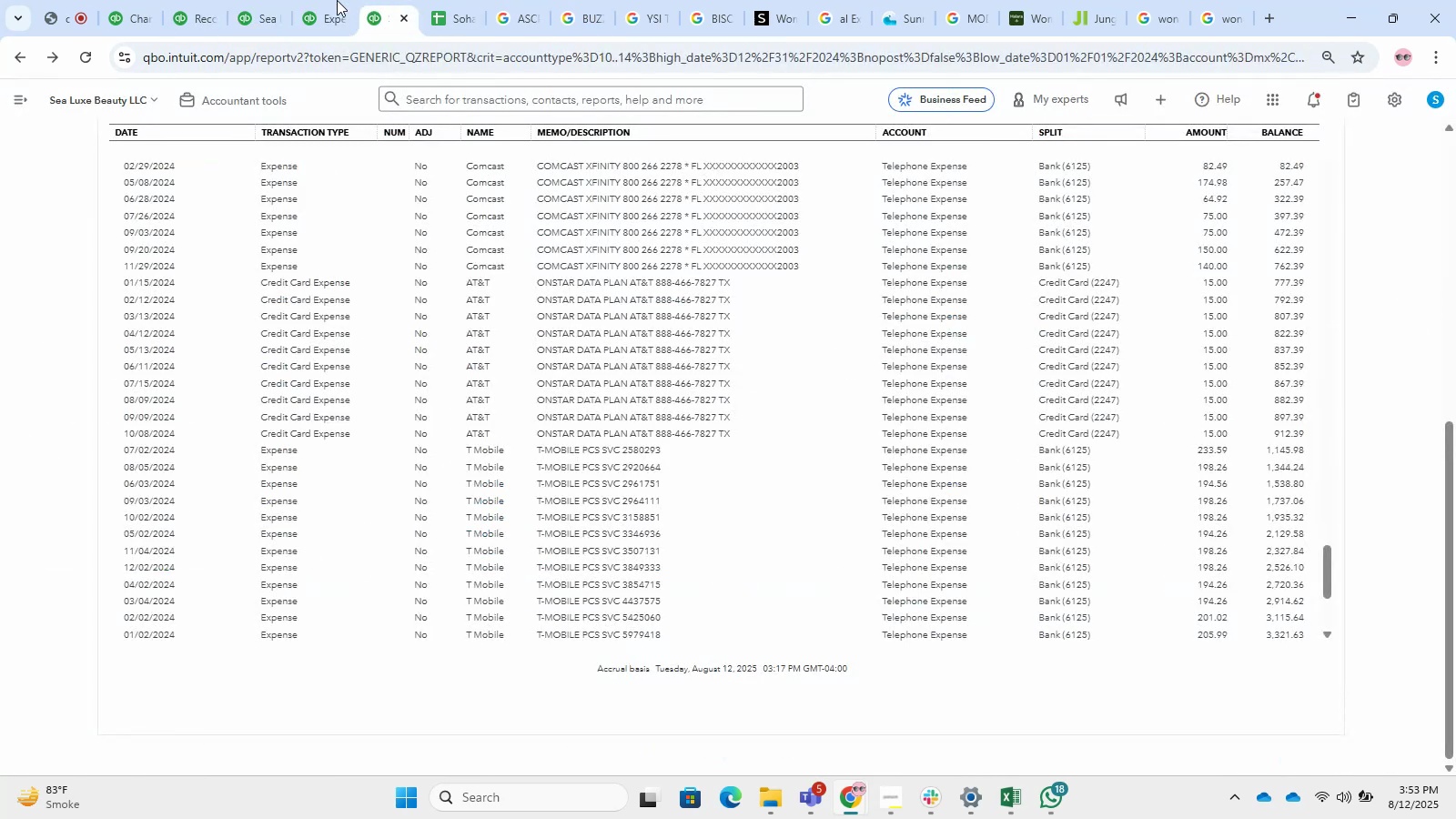 
double_click([329, 0])
 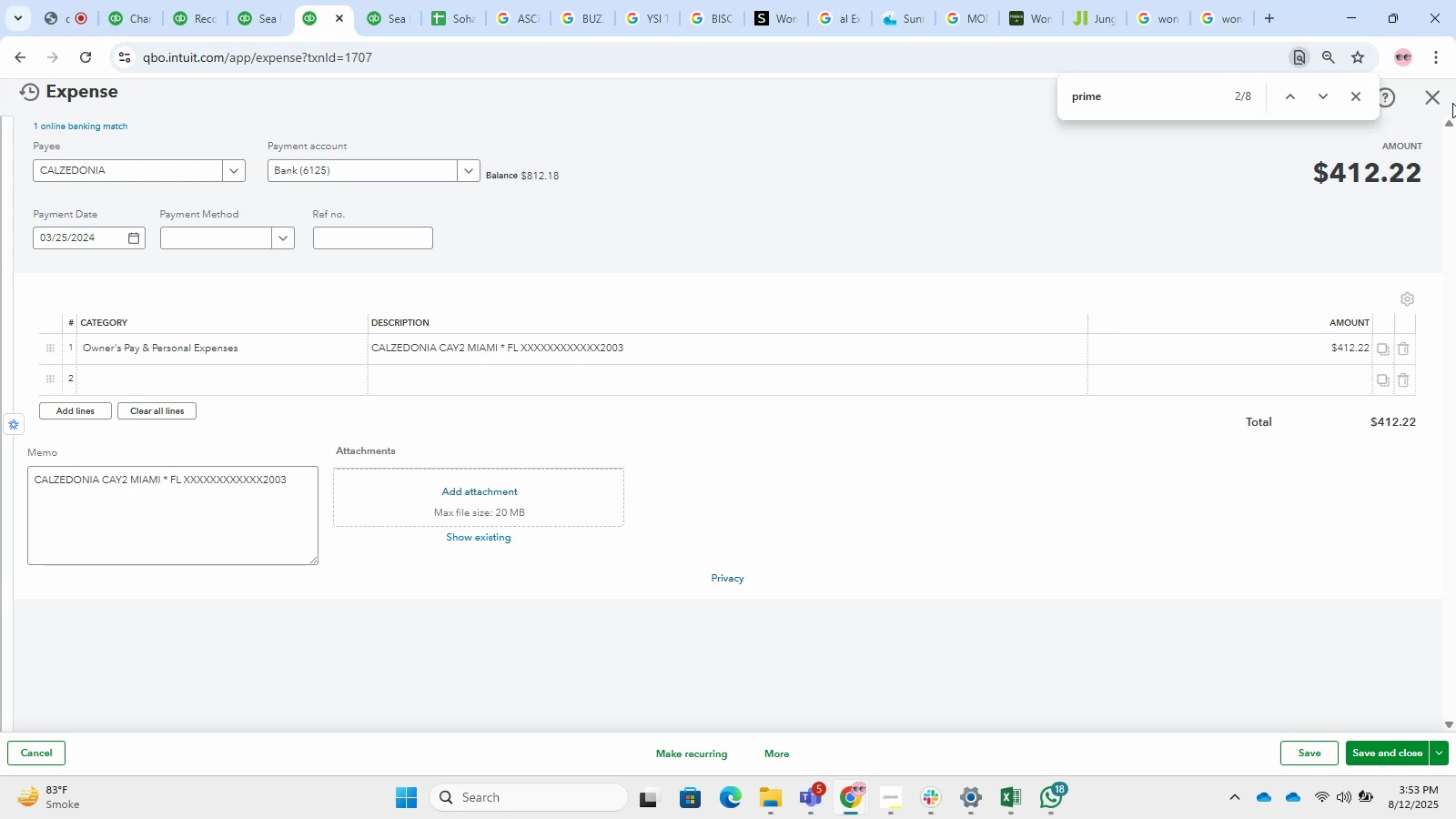 
left_click_drag(start_coordinate=[410, 362], to_coordinate=[423, 357])
 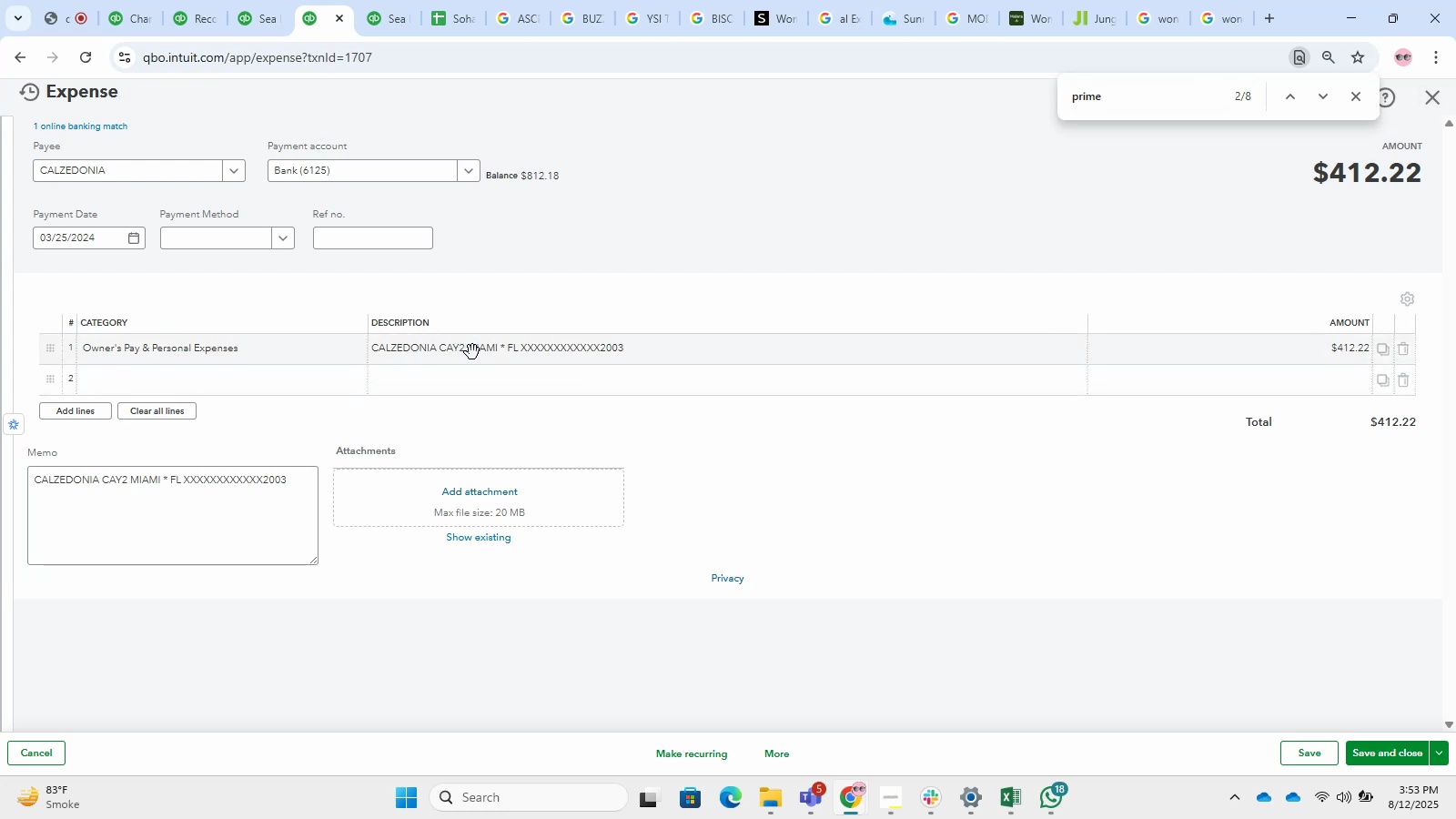 
double_click([472, 352])
 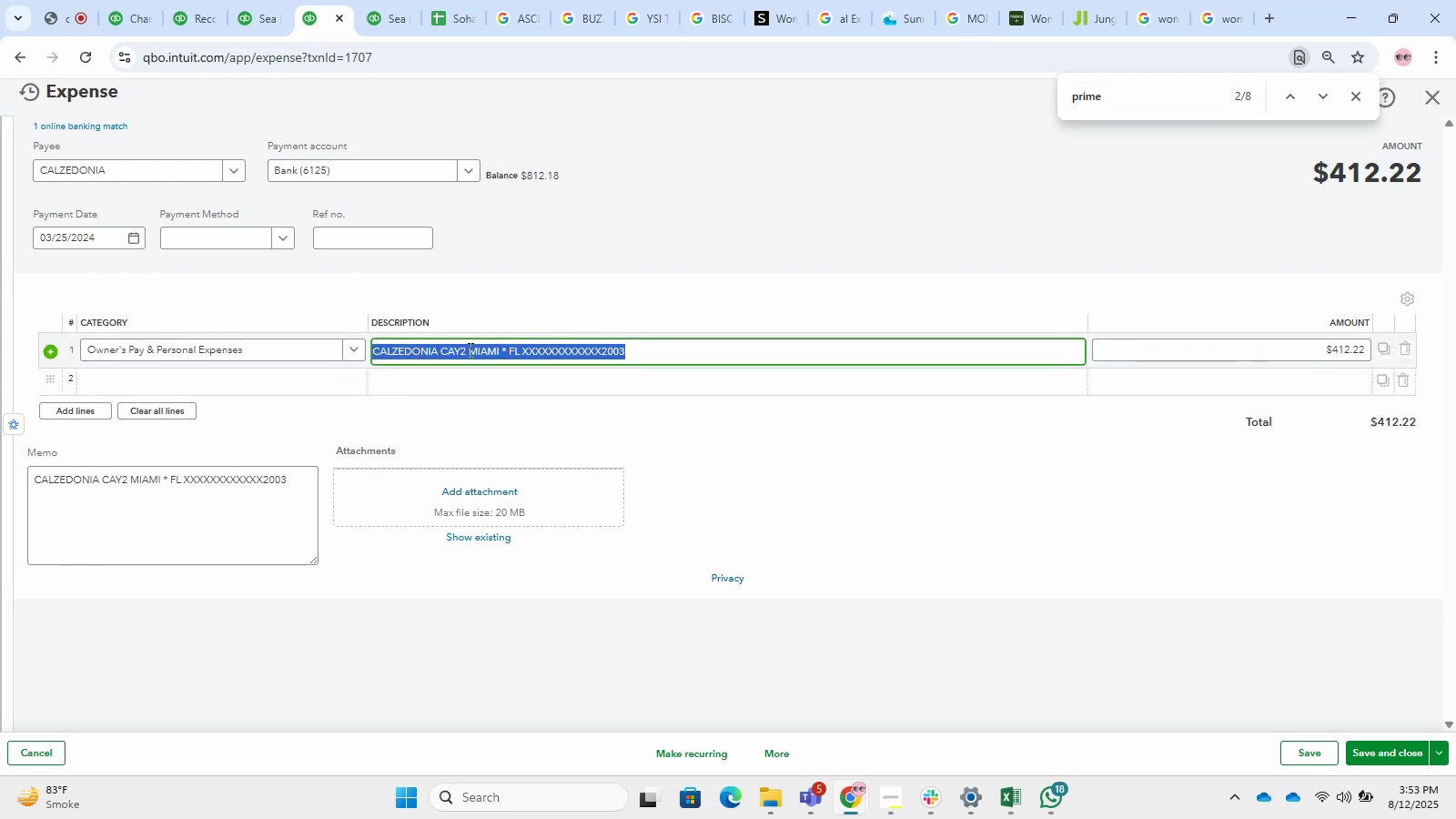 
left_click([469, 349])
 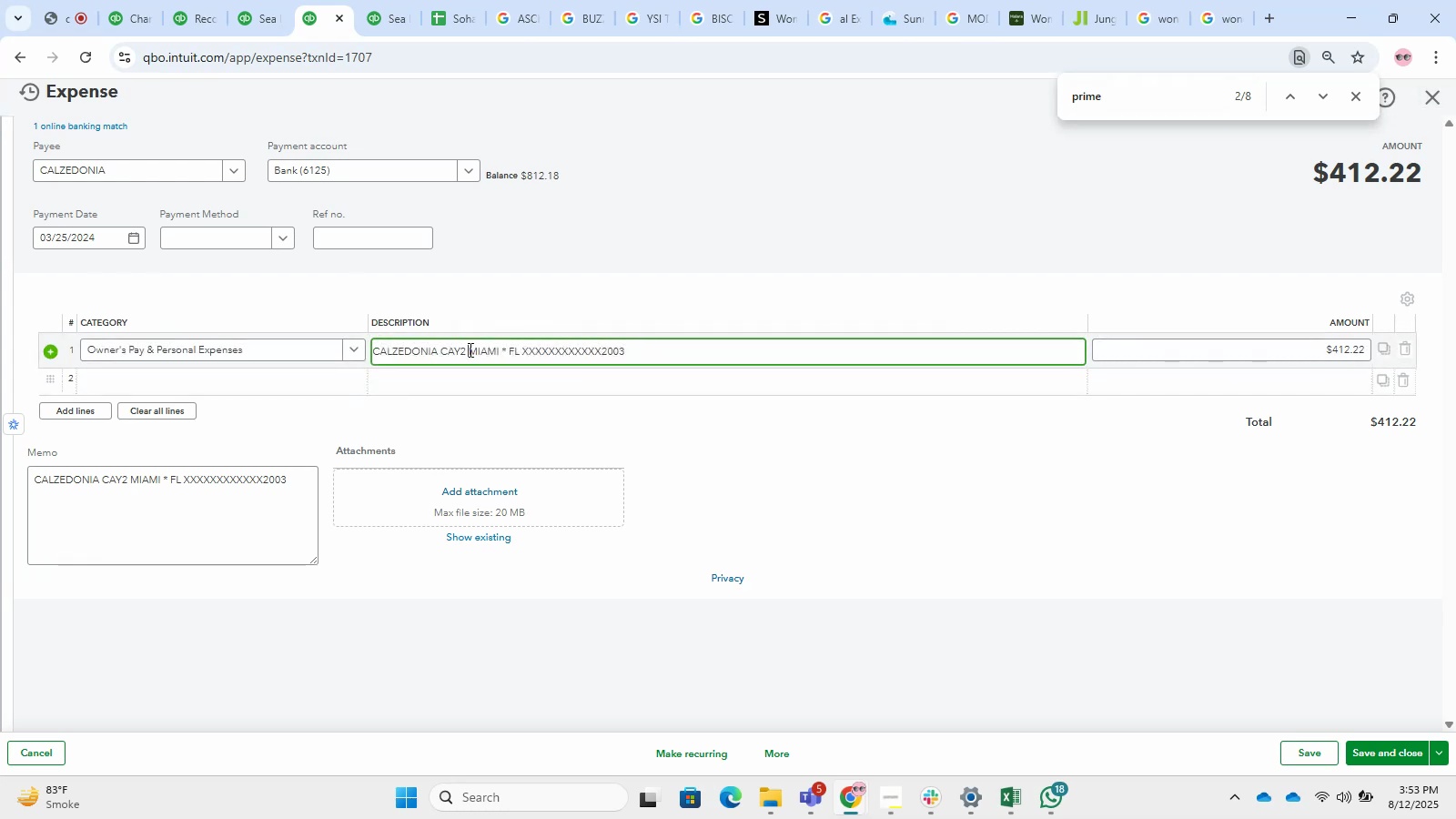 
left_click_drag(start_coordinate=[469, 349], to_coordinate=[292, 358])
 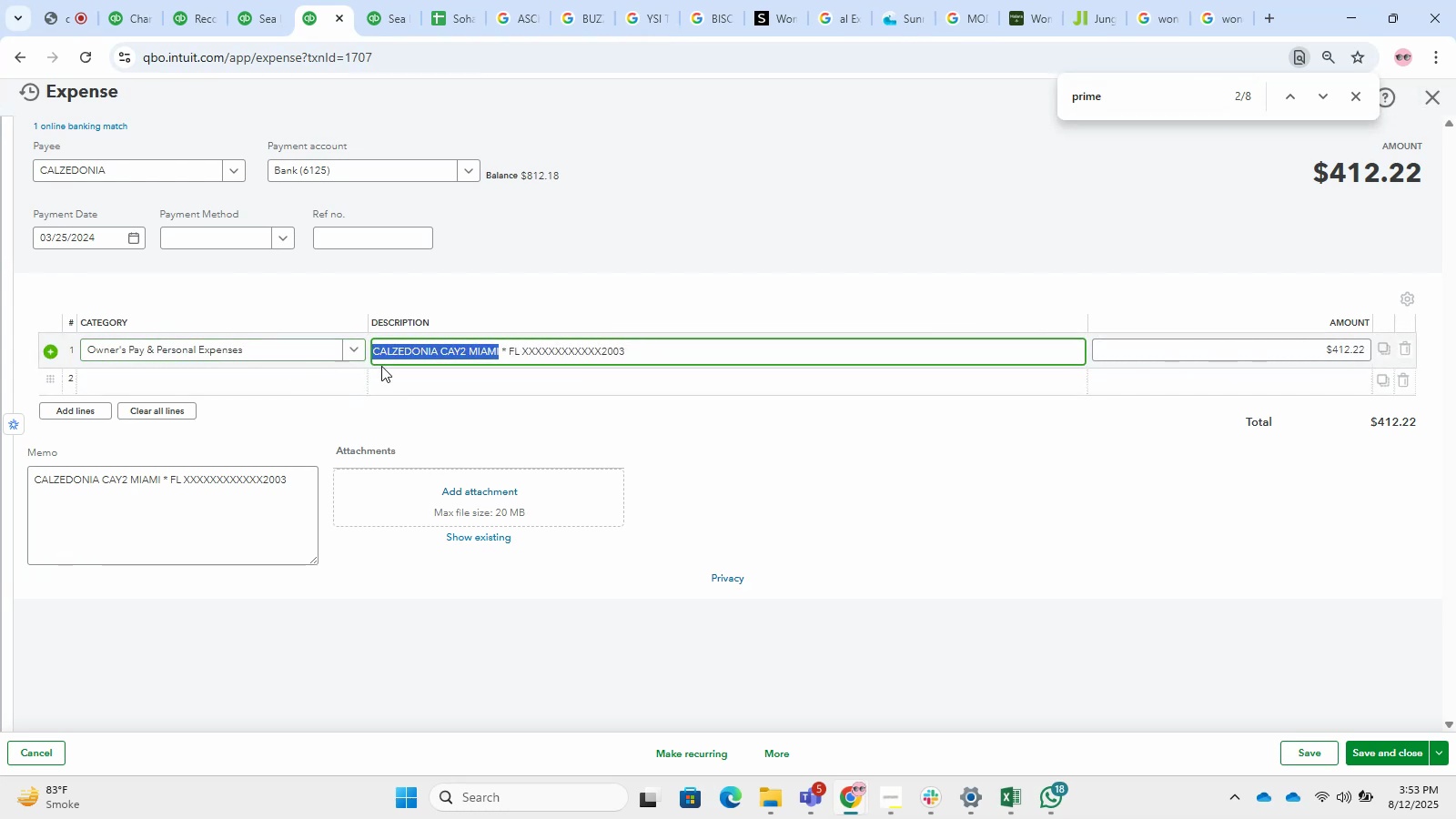 
key(Control+C)
 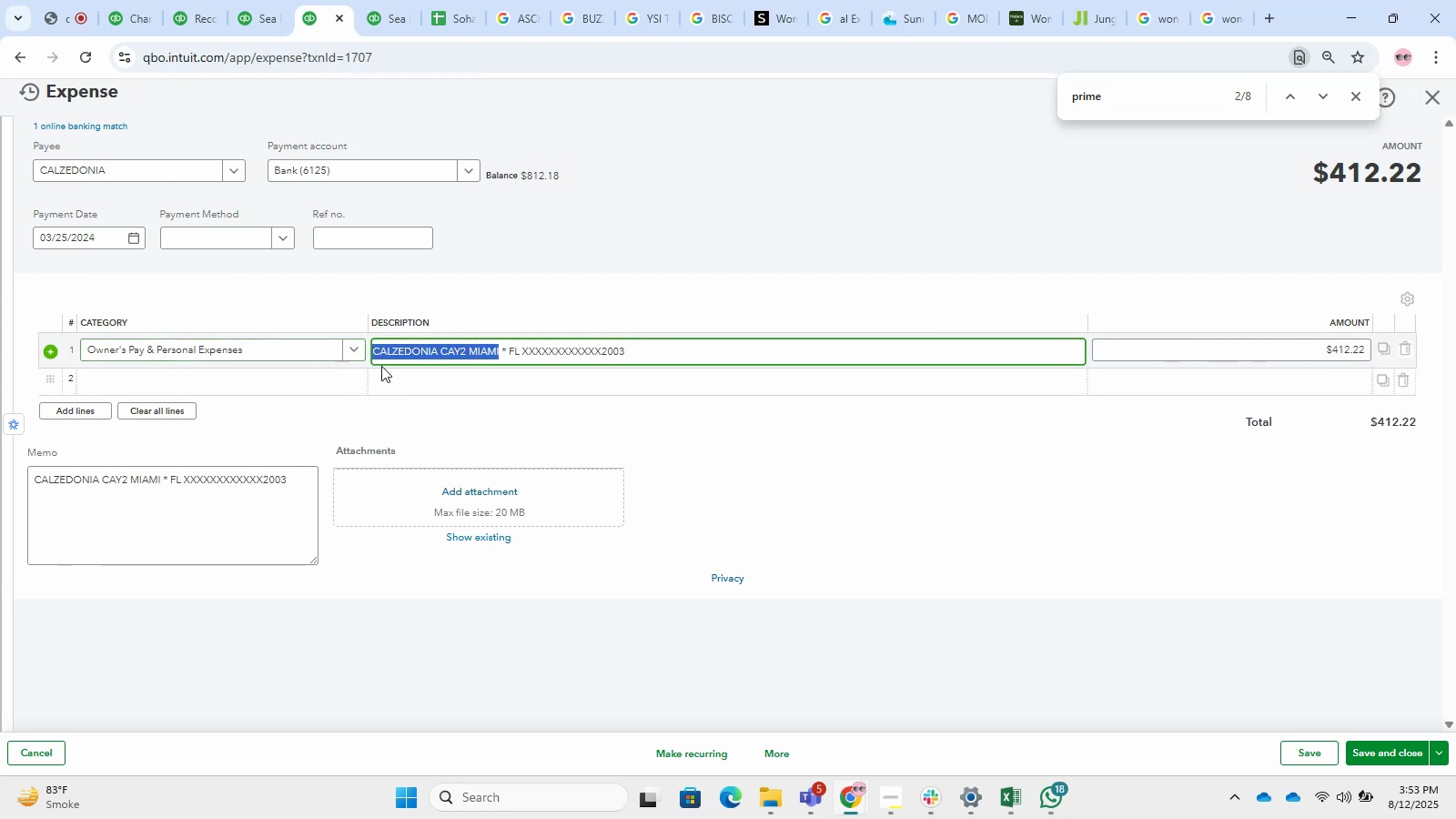 
key(Control+V)
 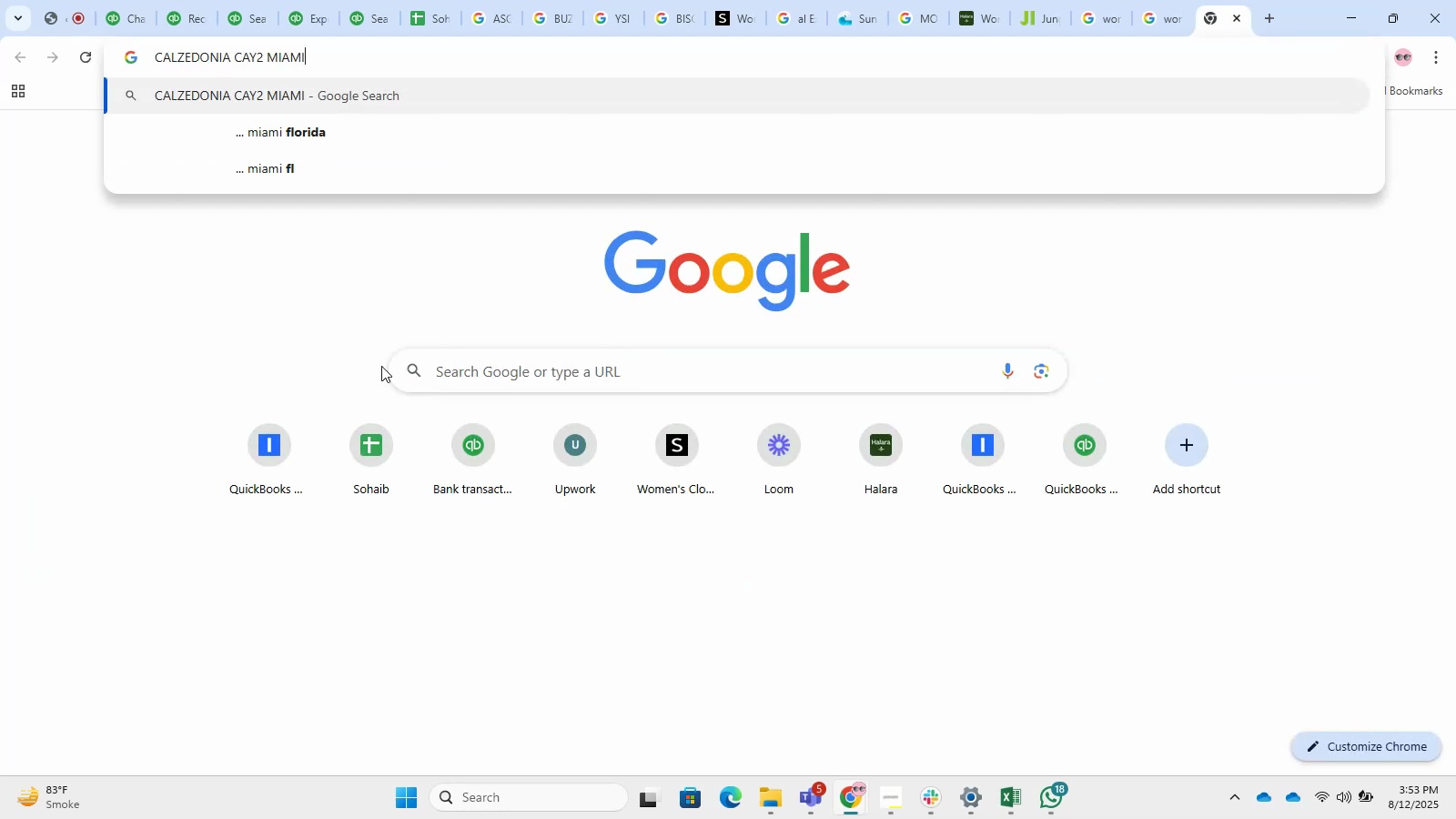 
key(Enter)
 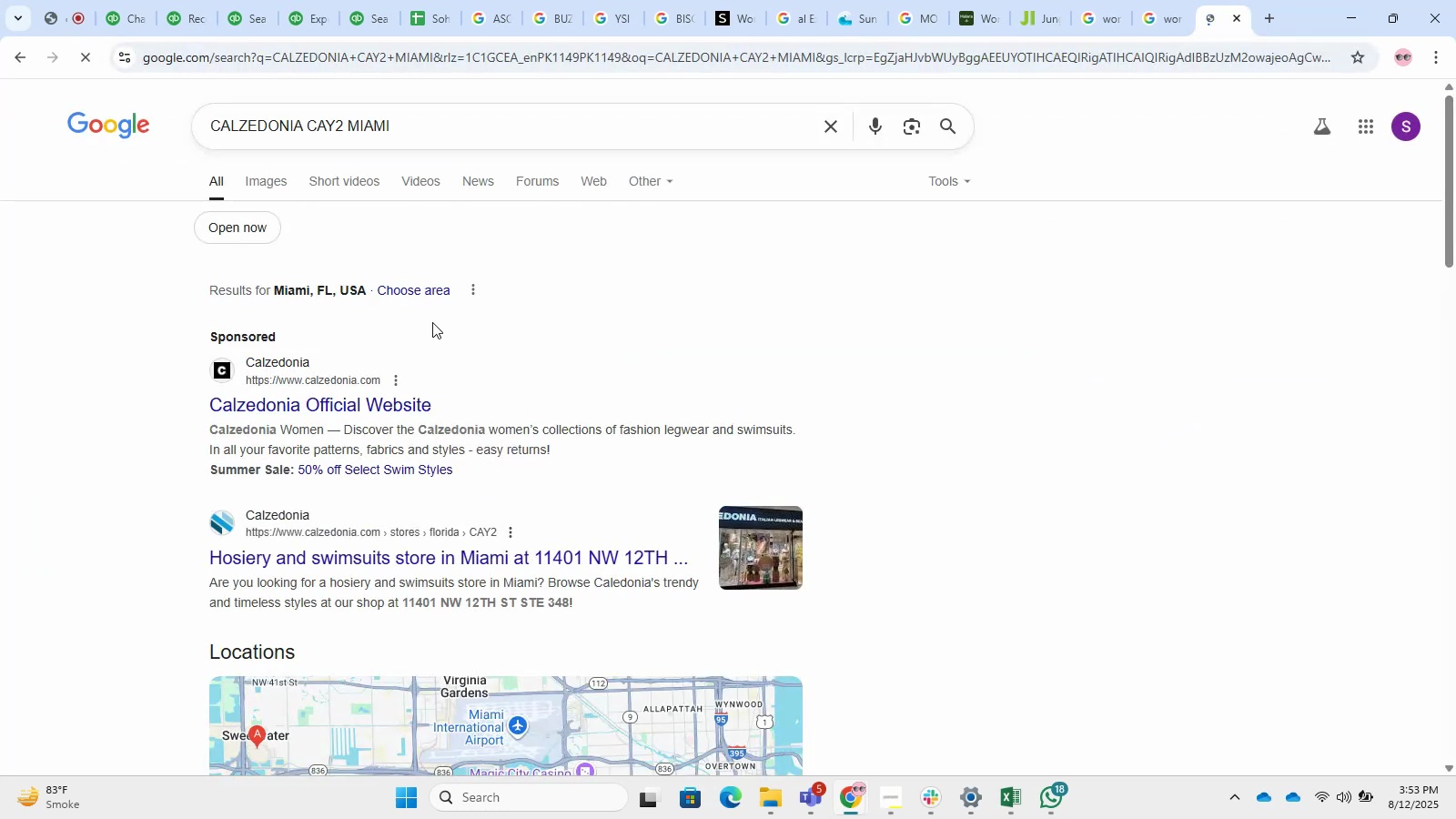 
left_click([282, 417])
 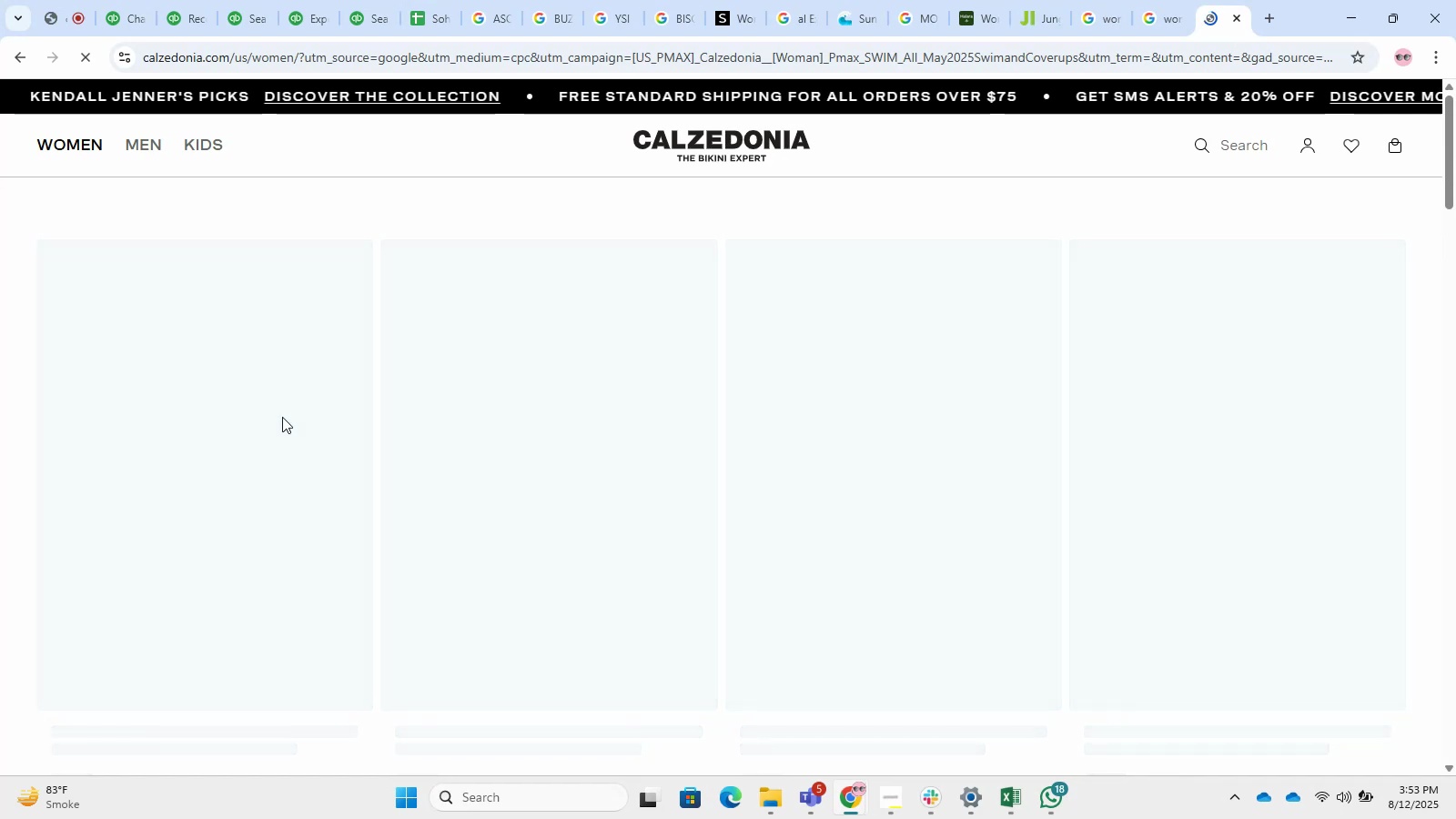 
wait(9.51)
 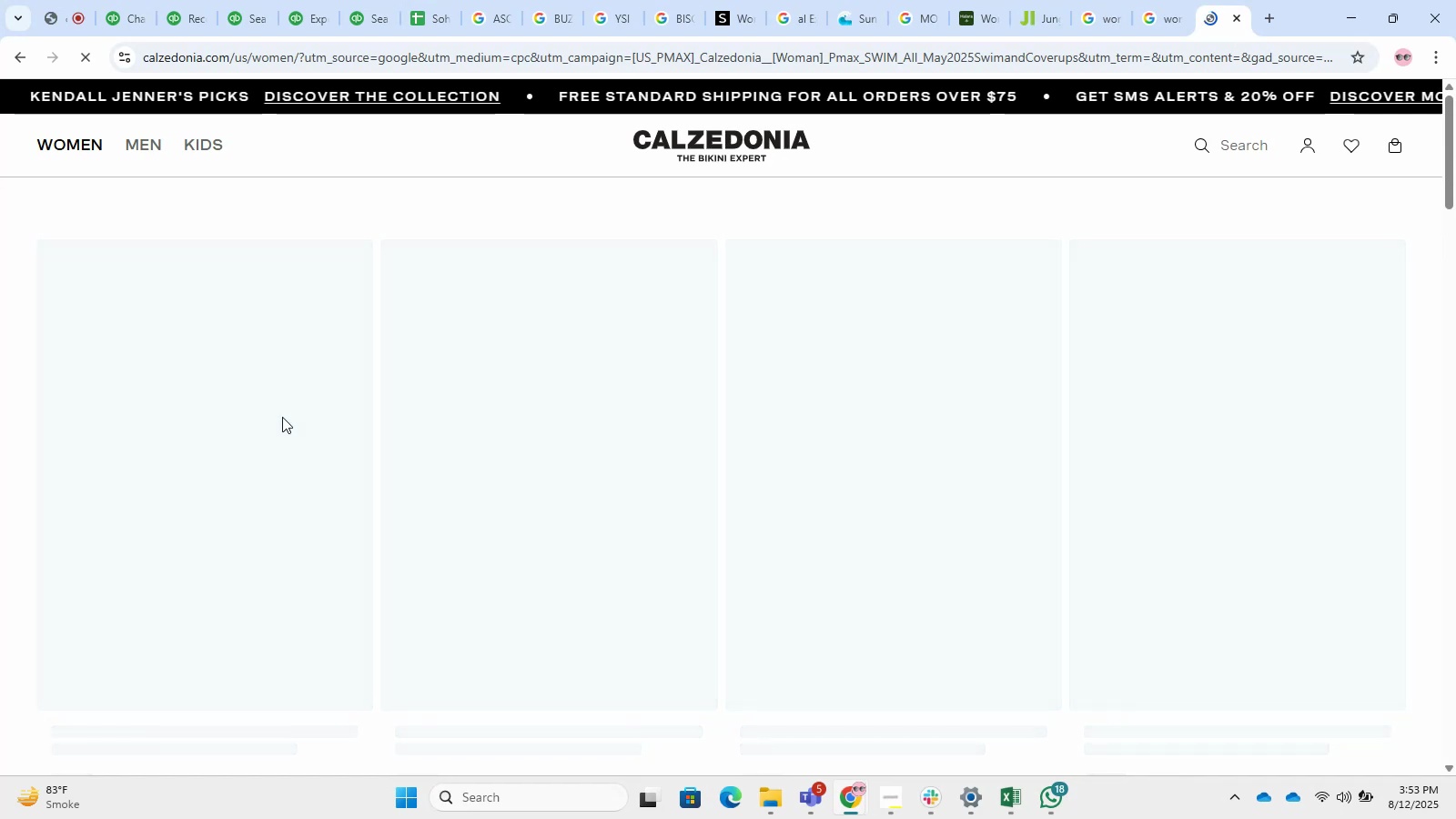 
left_click([714, 543])
 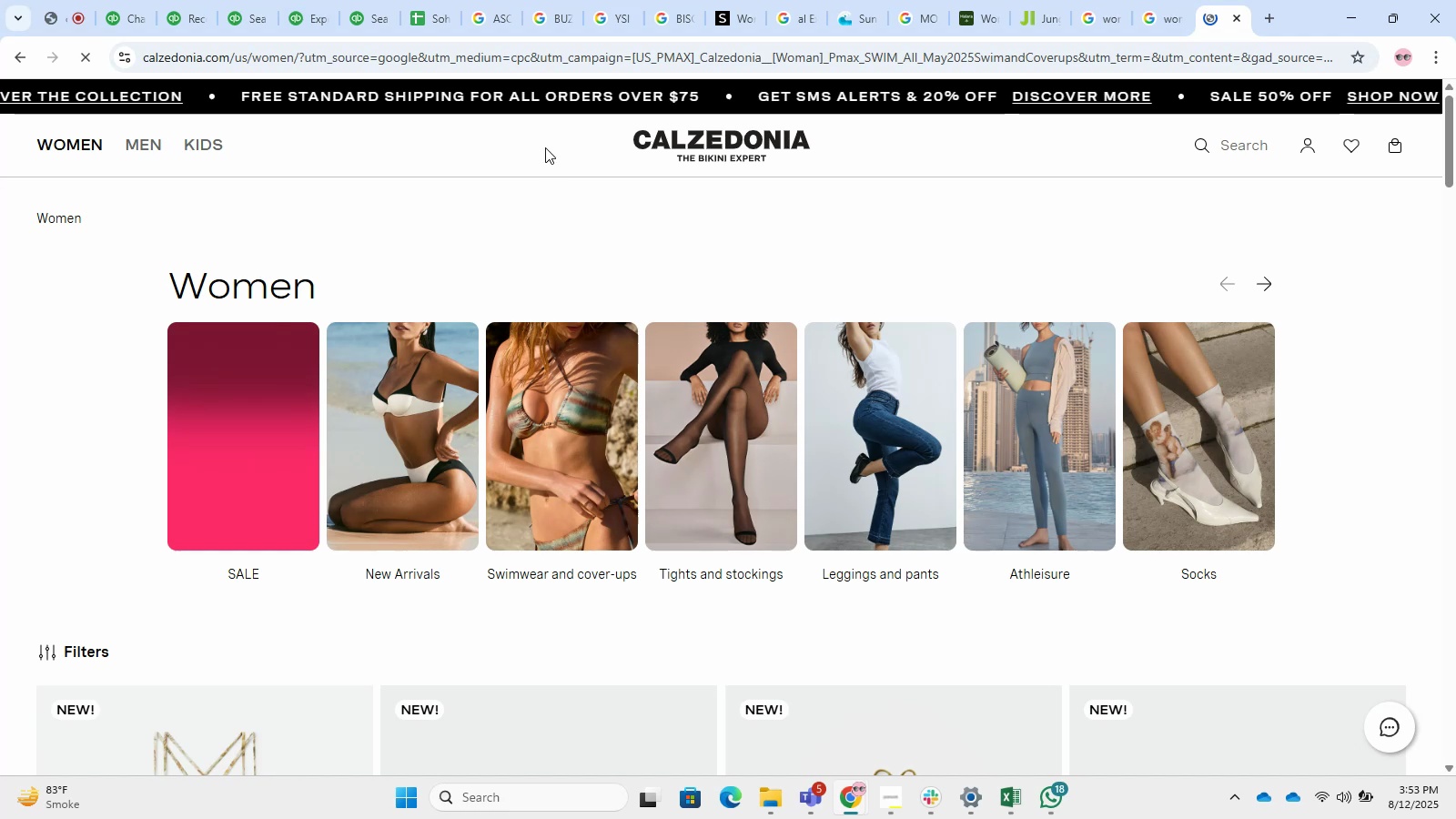 
wait(5.76)
 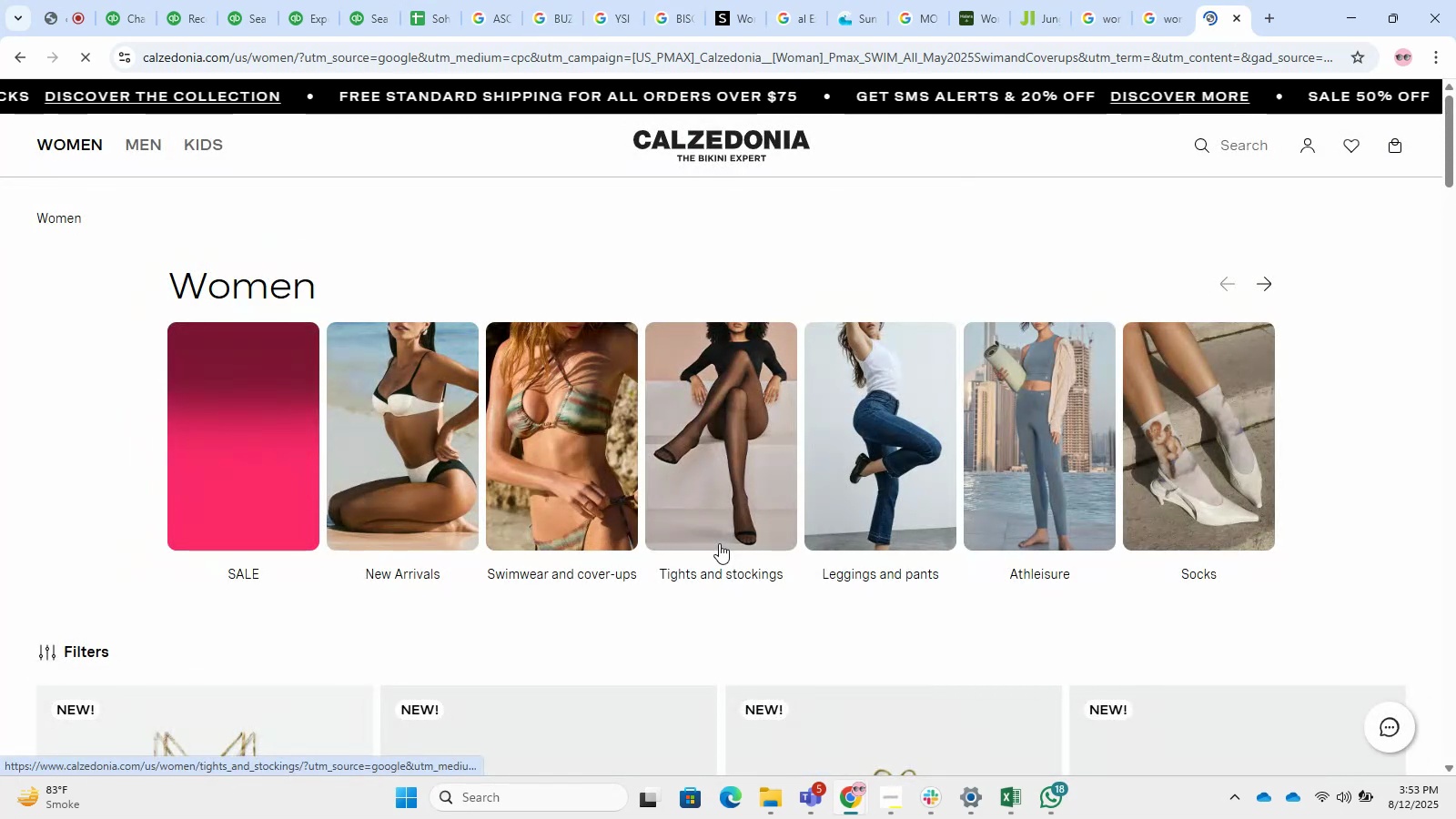 
left_click([1233, 20])
 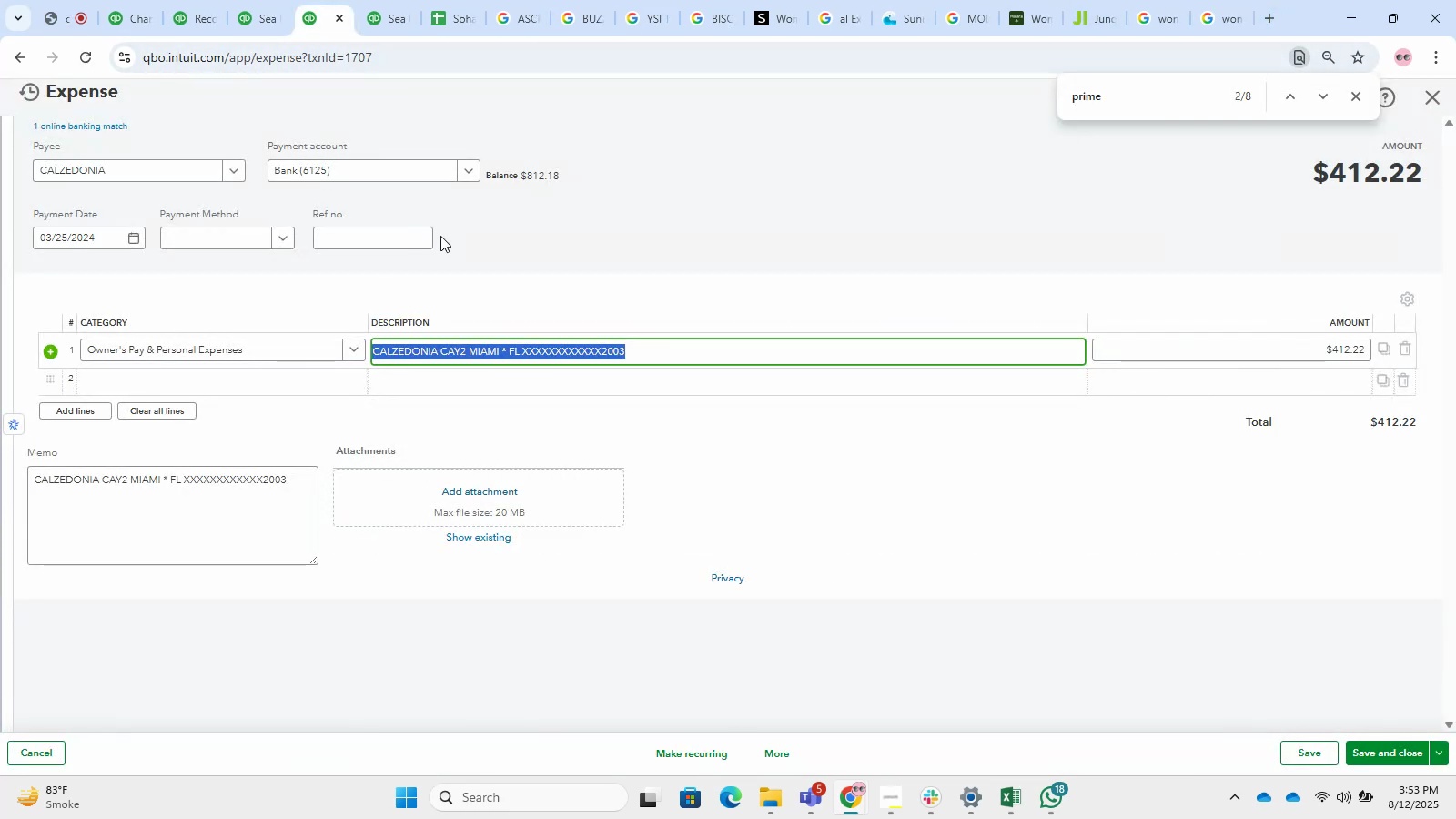 
left_click([632, 214])
 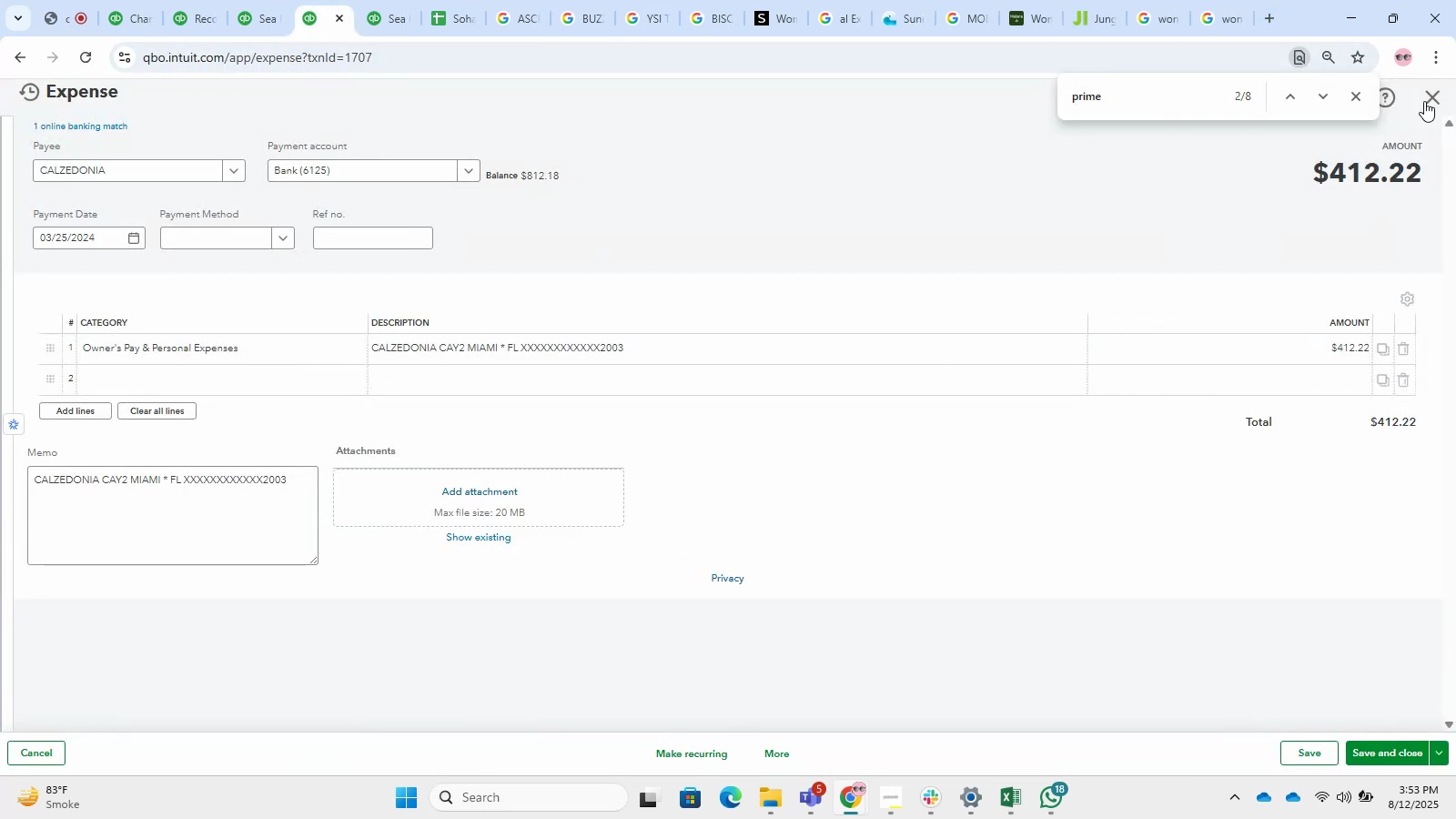 
left_click([1427, 100])
 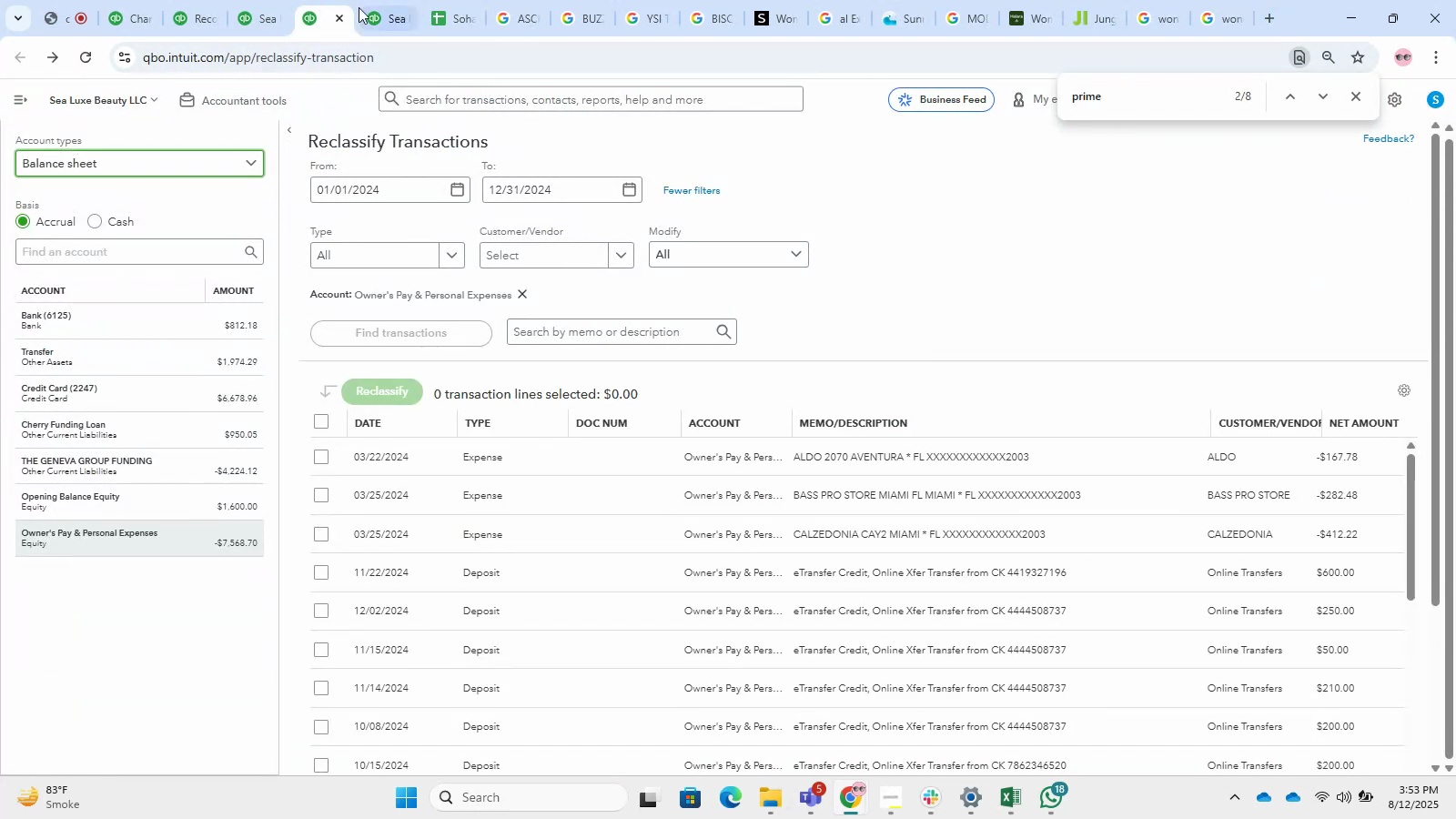 
left_click([384, 0])
 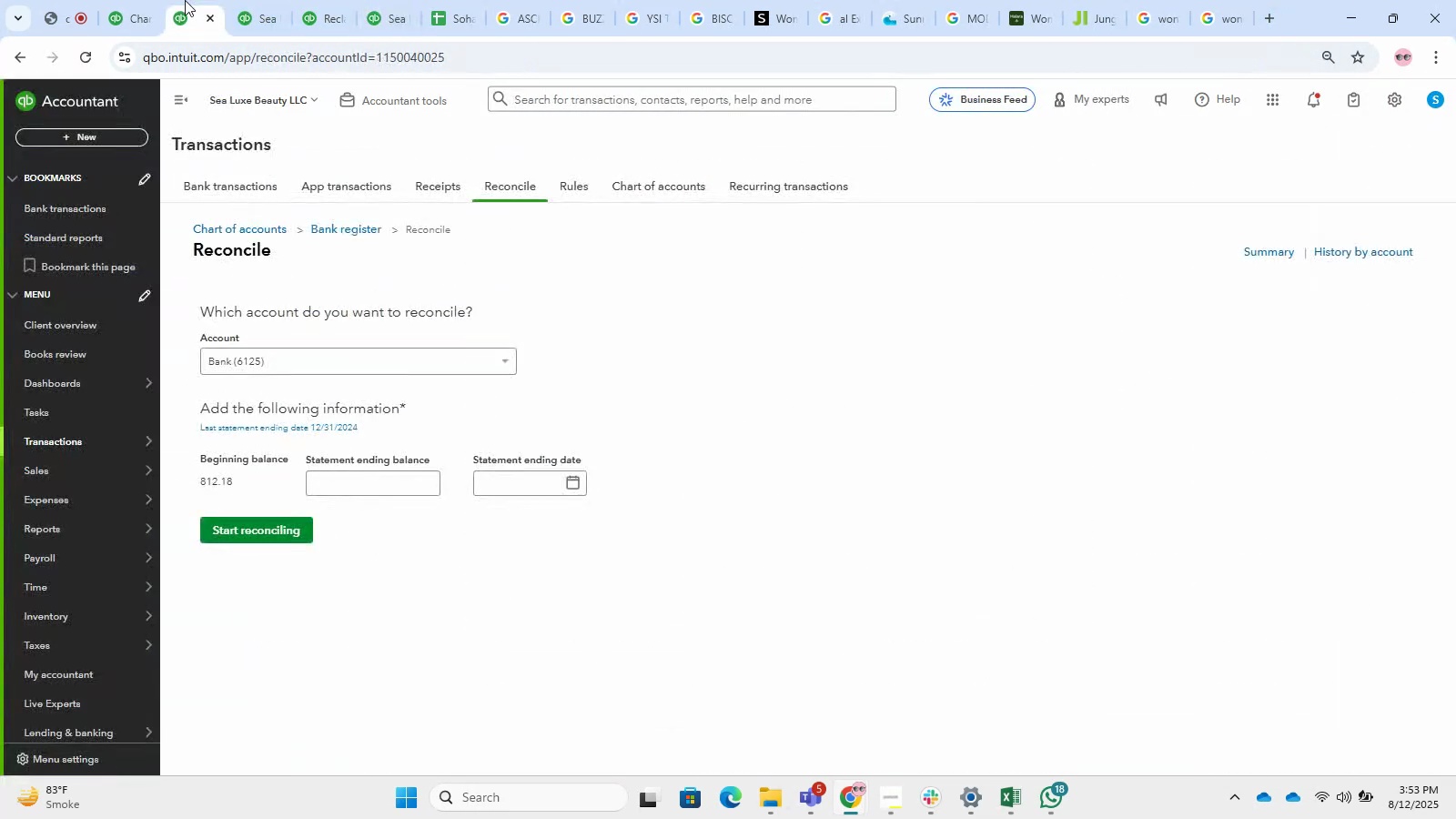 
double_click([276, 0])
 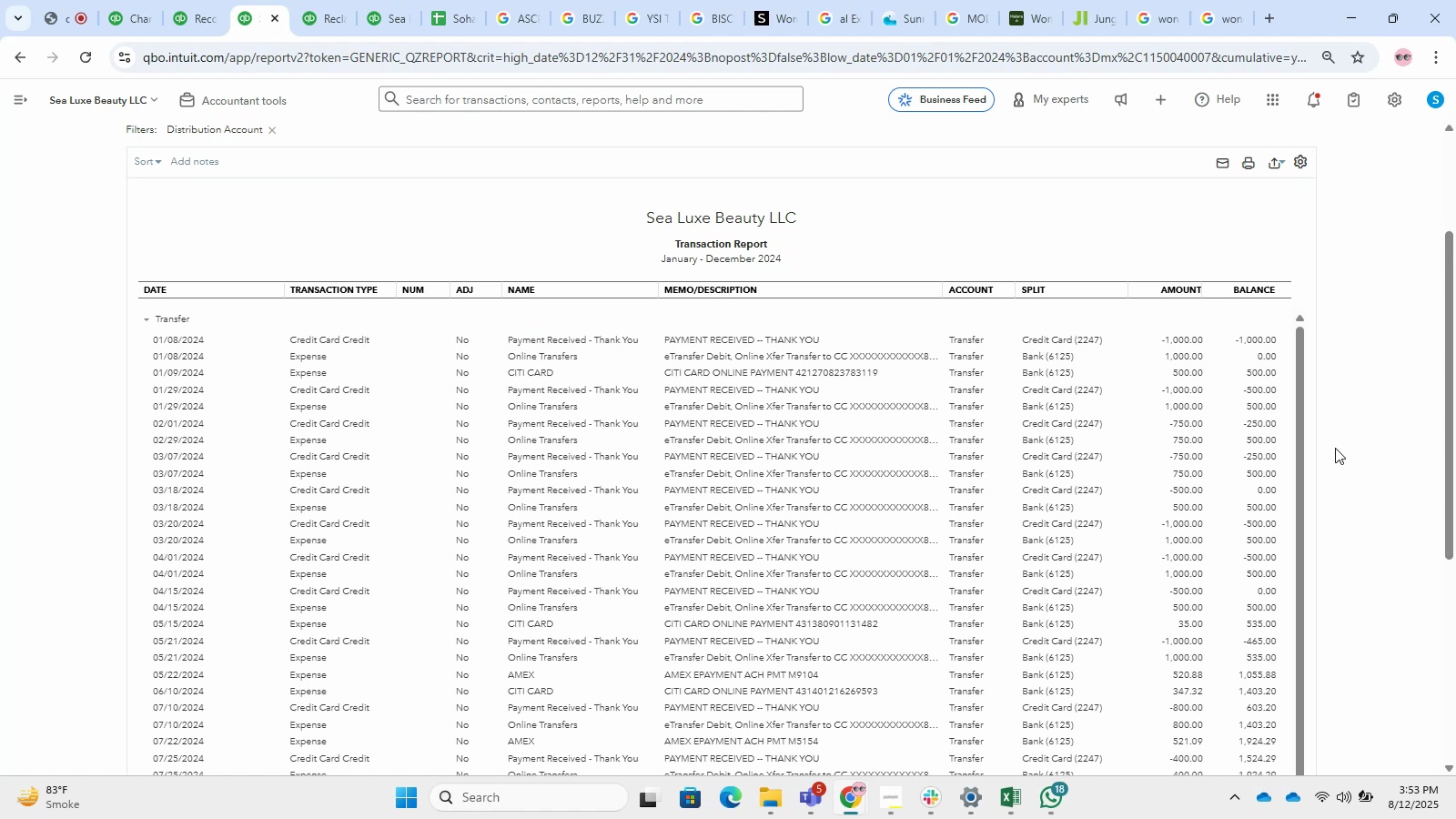 
scroll: coordinate [1069, 581], scroll_direction: down, amount: 2.0
 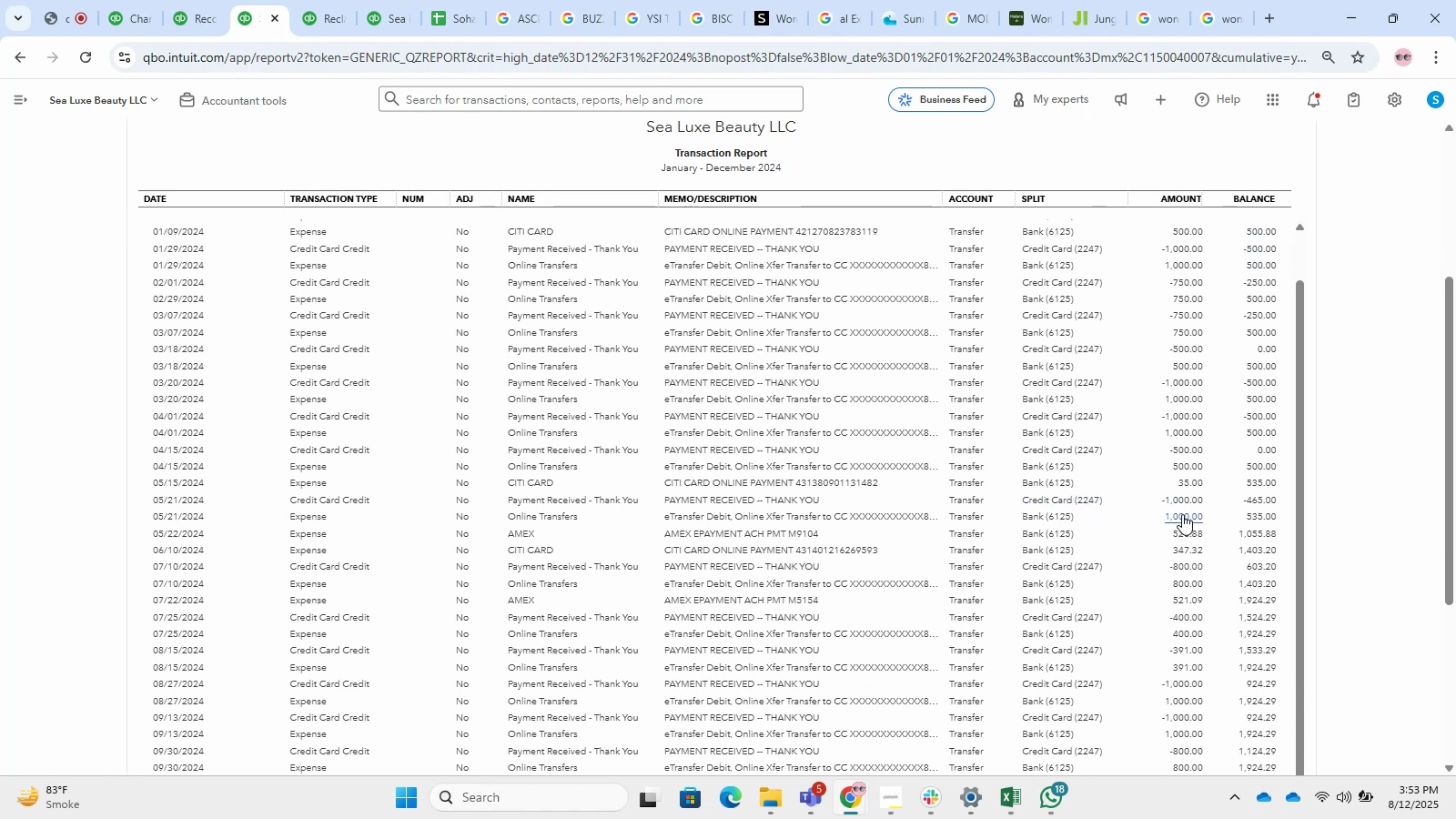 
wait(12.56)
 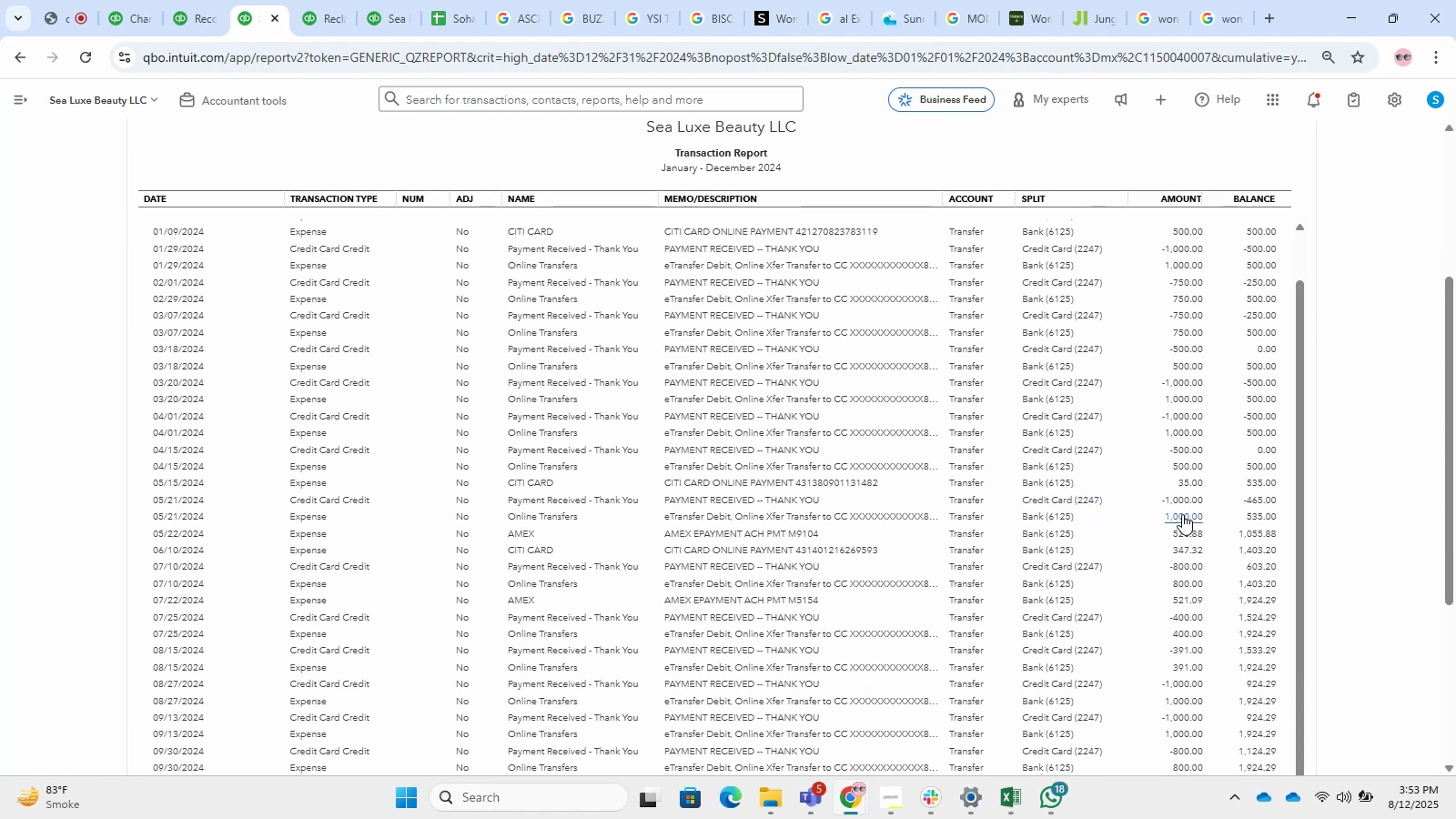 
scroll: coordinate [1047, 555], scroll_direction: down, amount: 3.0
 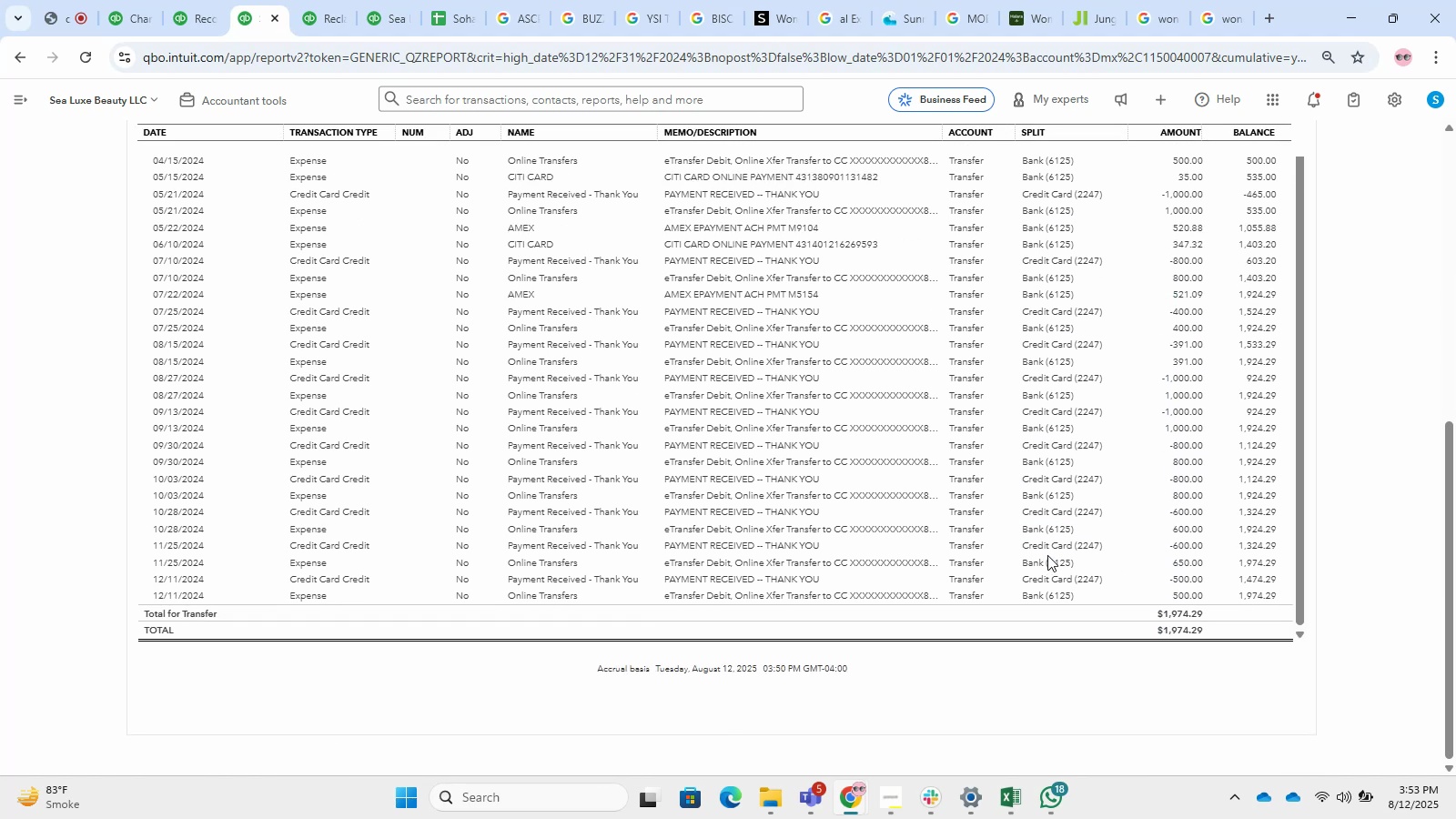 
scroll: coordinate [1047, 555], scroll_direction: up, amount: 1.0
 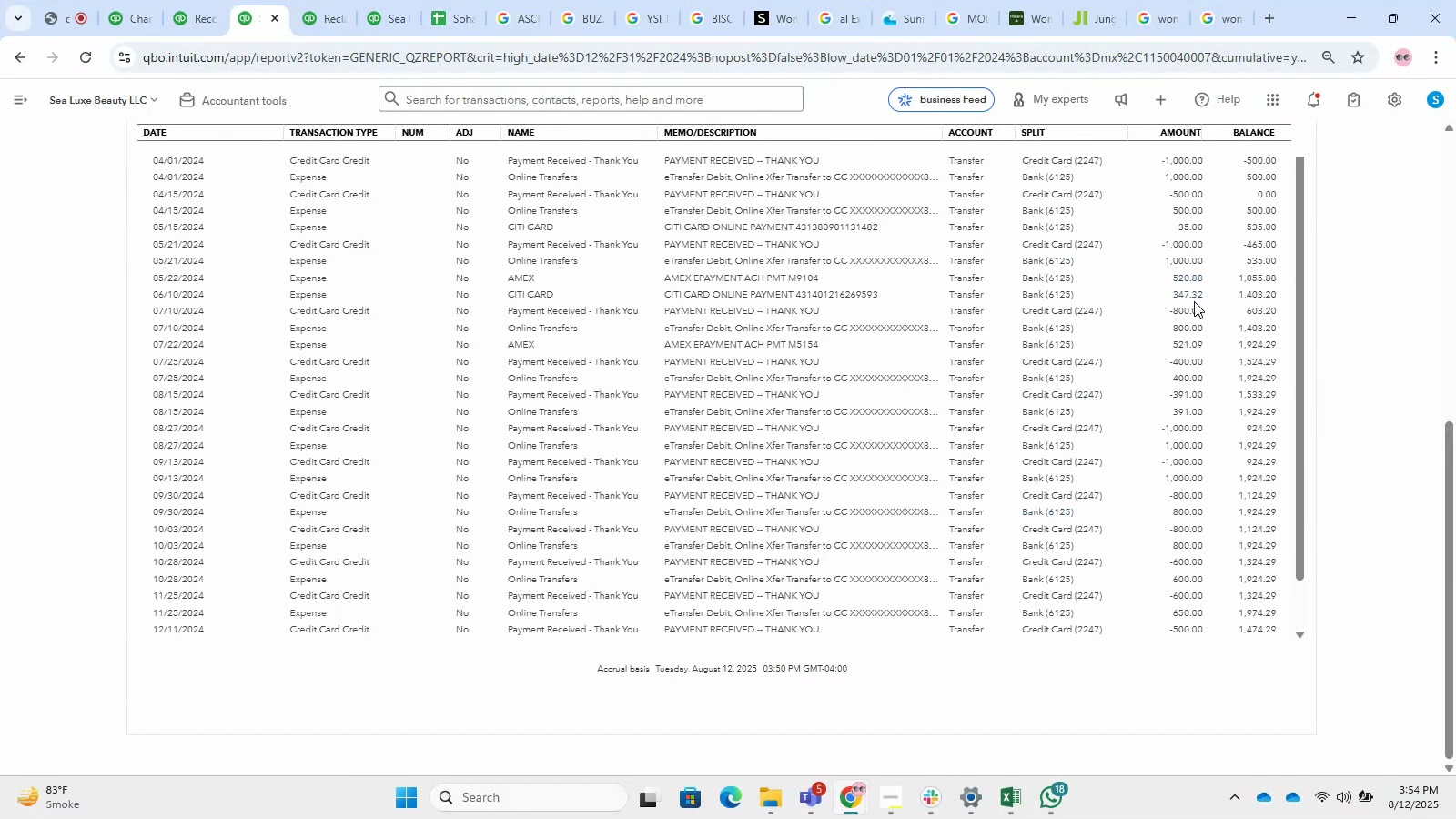 
wait(6.93)
 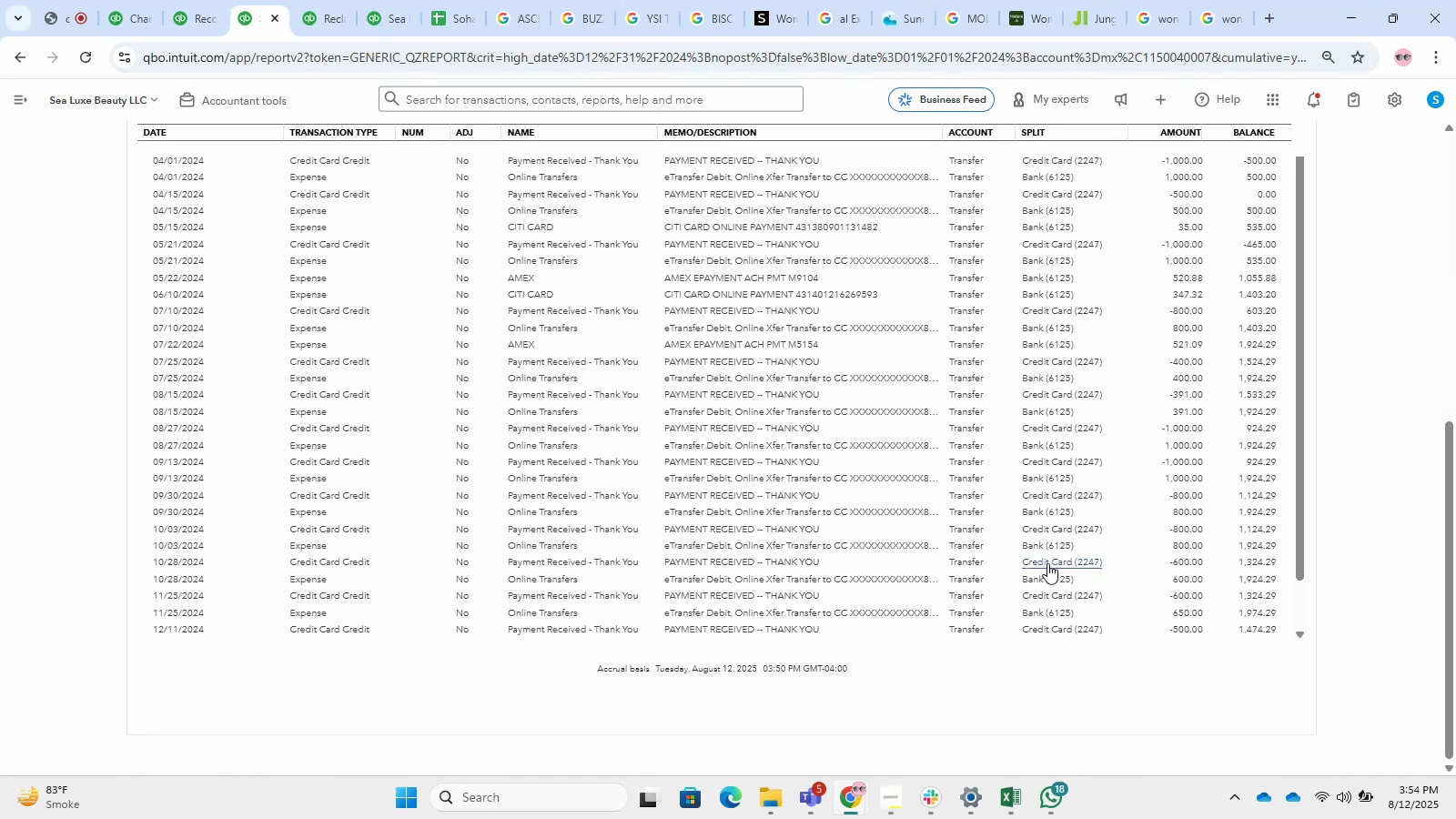 
left_click([152, 0])
 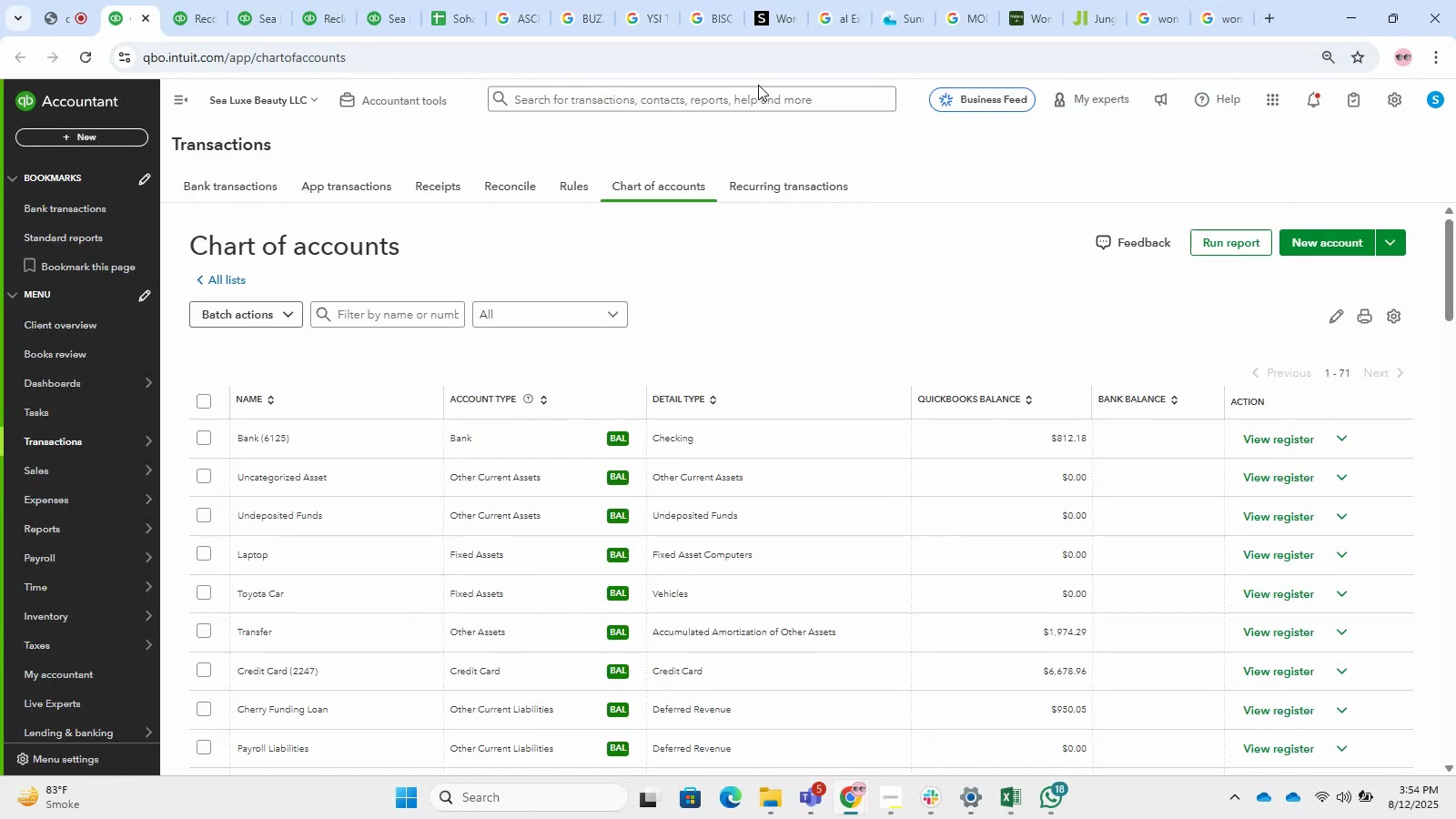 
double_click([759, 94])
 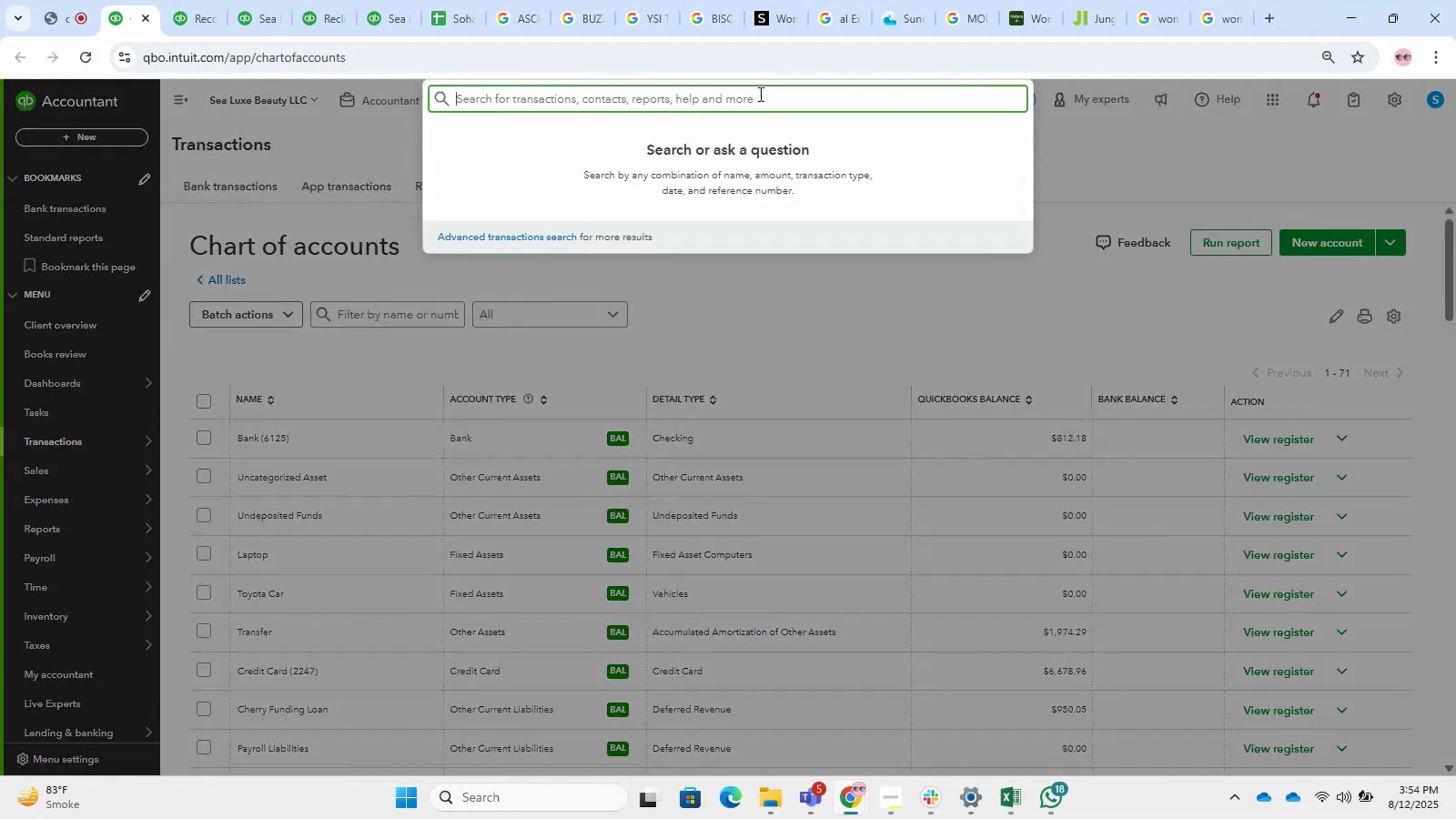 
key(Numpad3)
 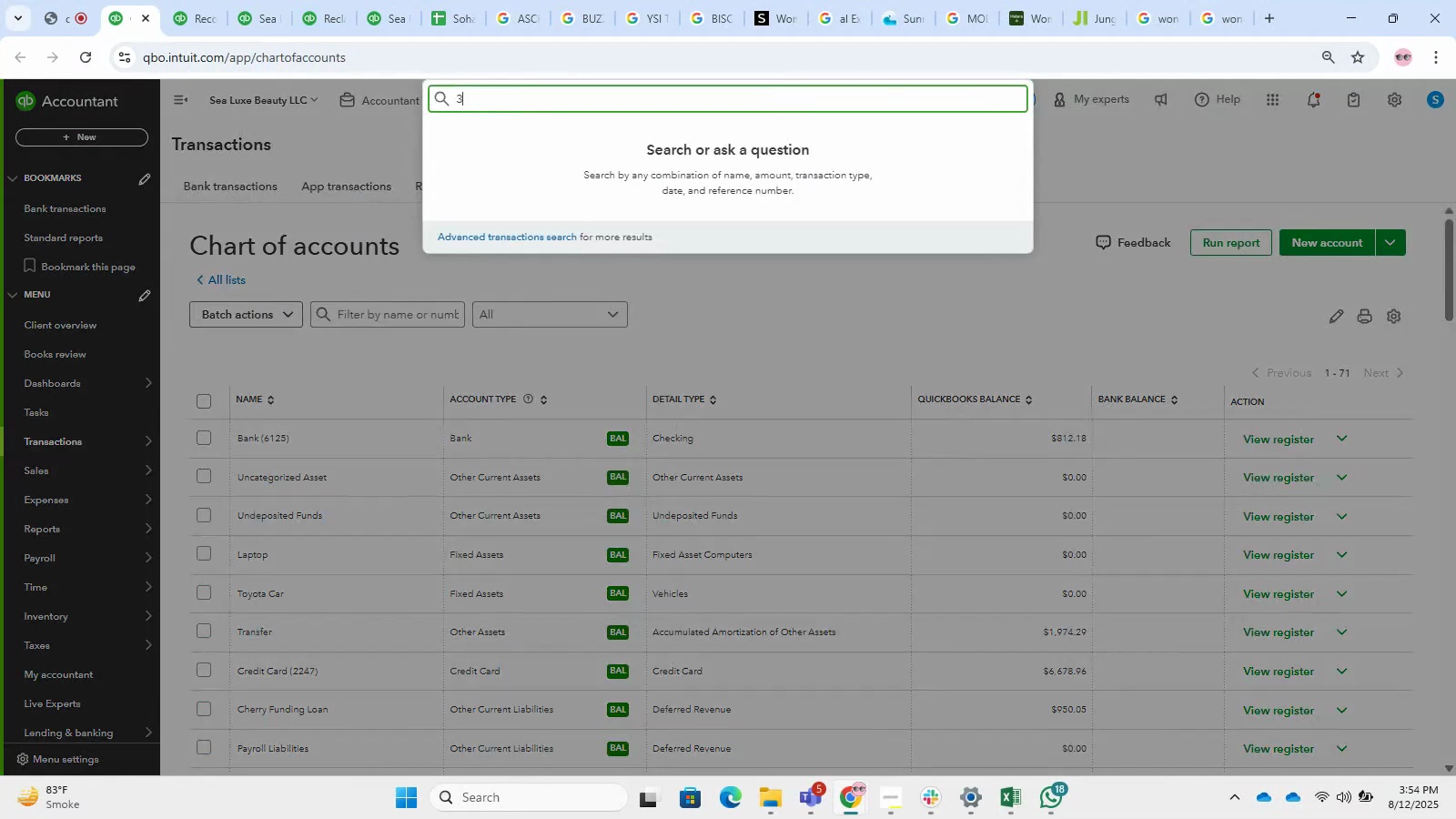 
key(Numpad4)
 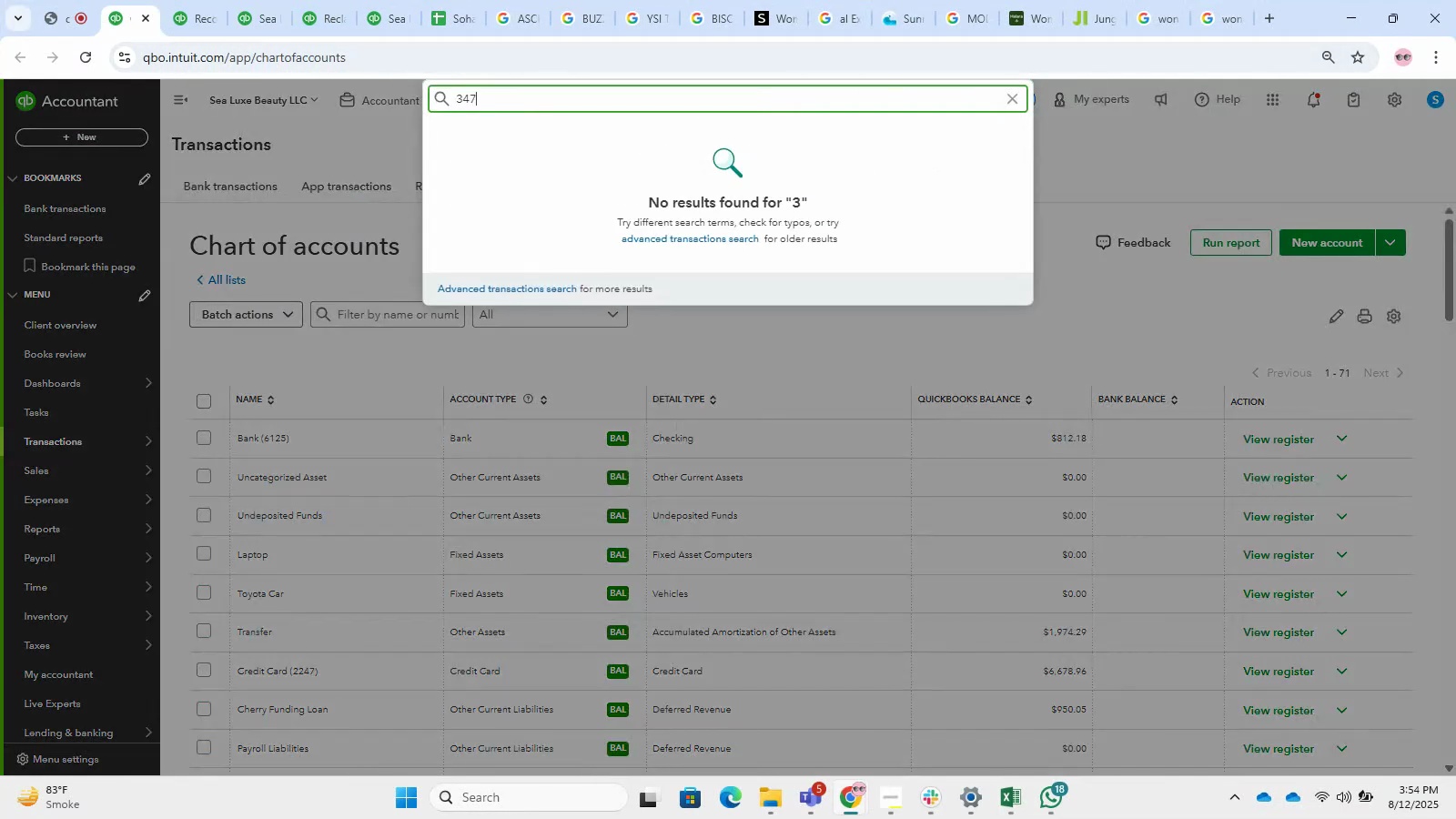 
key(Numpad7)
 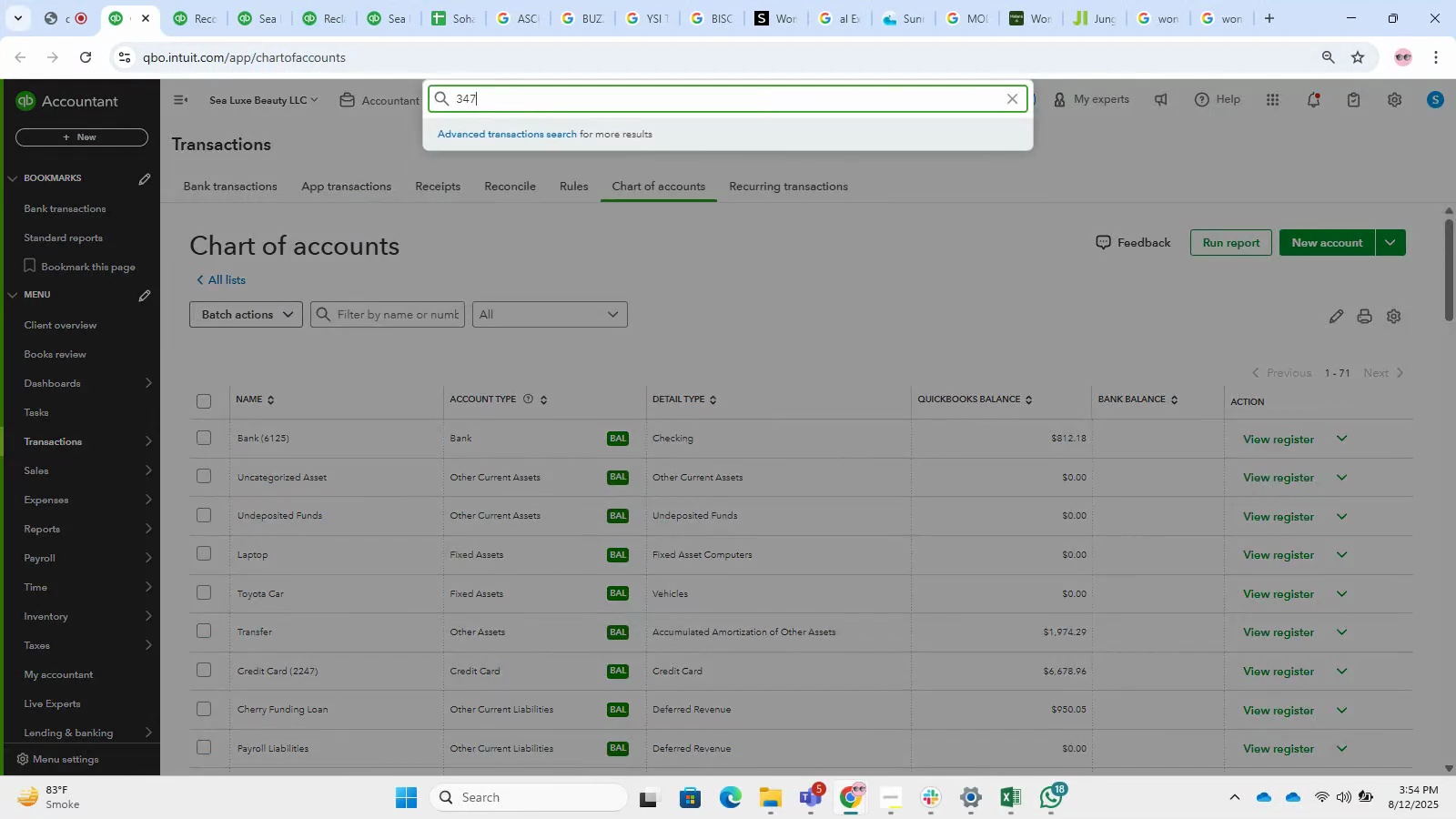 
key(NumpadDecimal)
 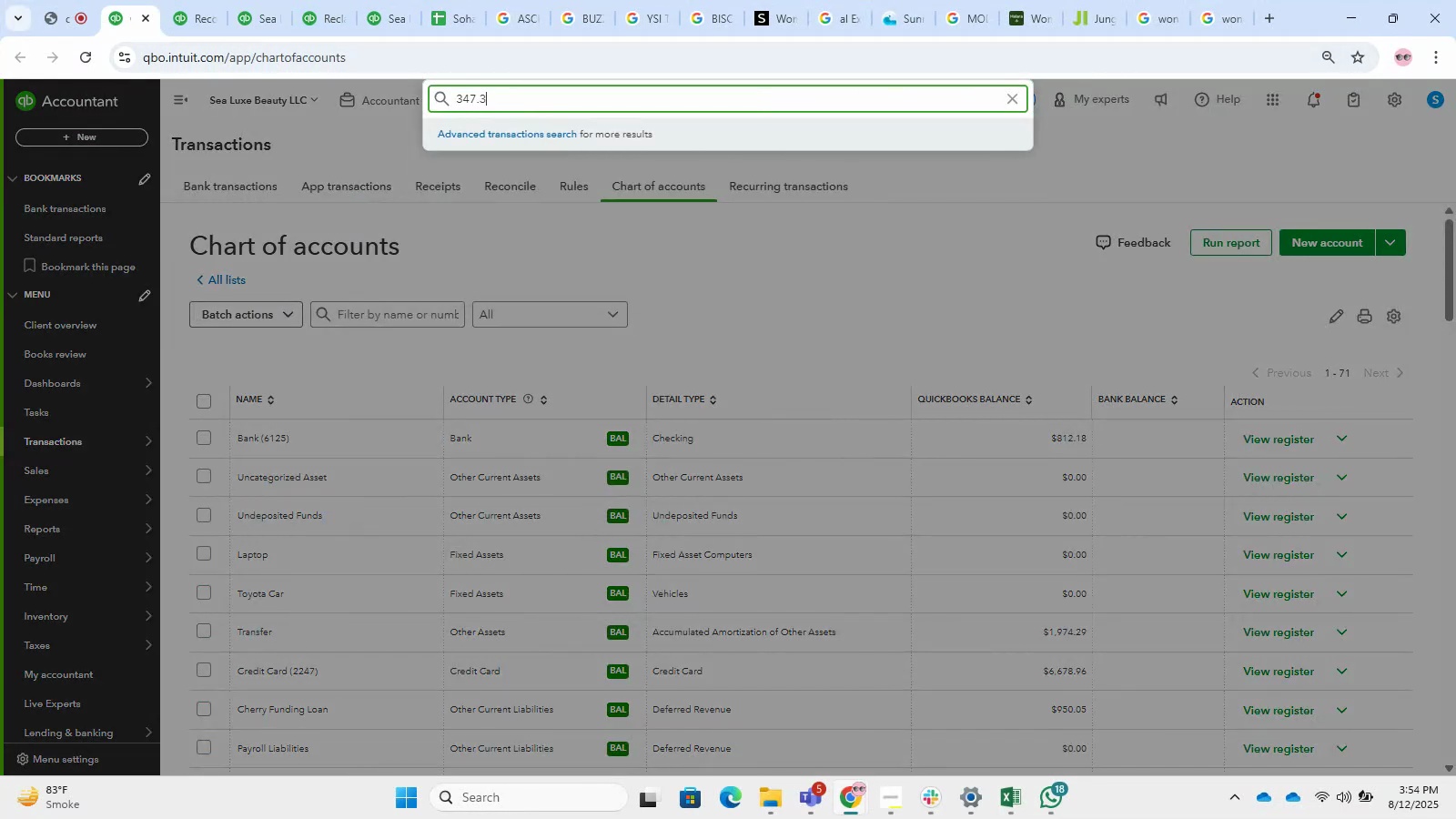 
key(Numpad3)
 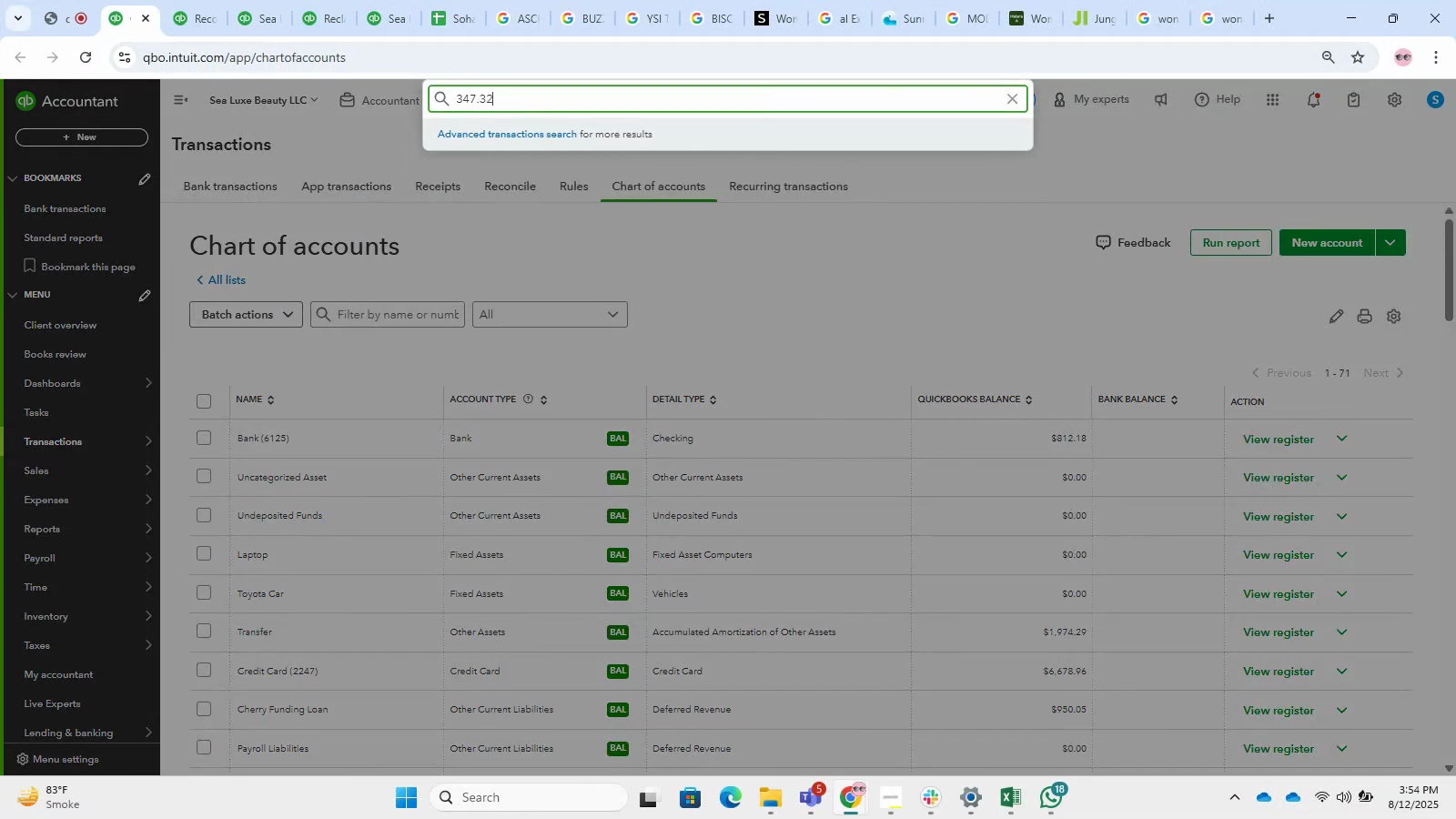 
key(Numpad2)
 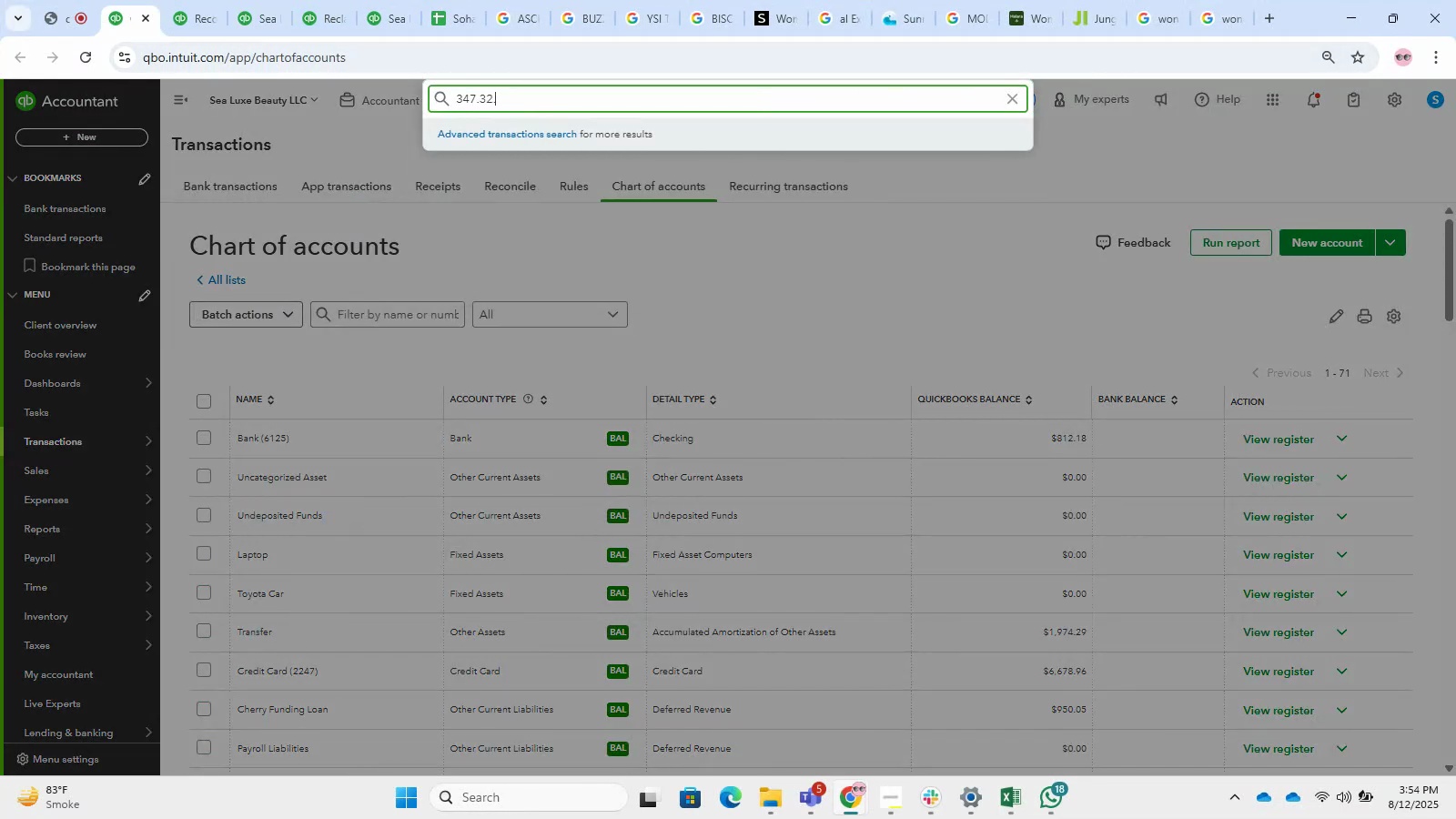 
key(NumpadDecimal)
 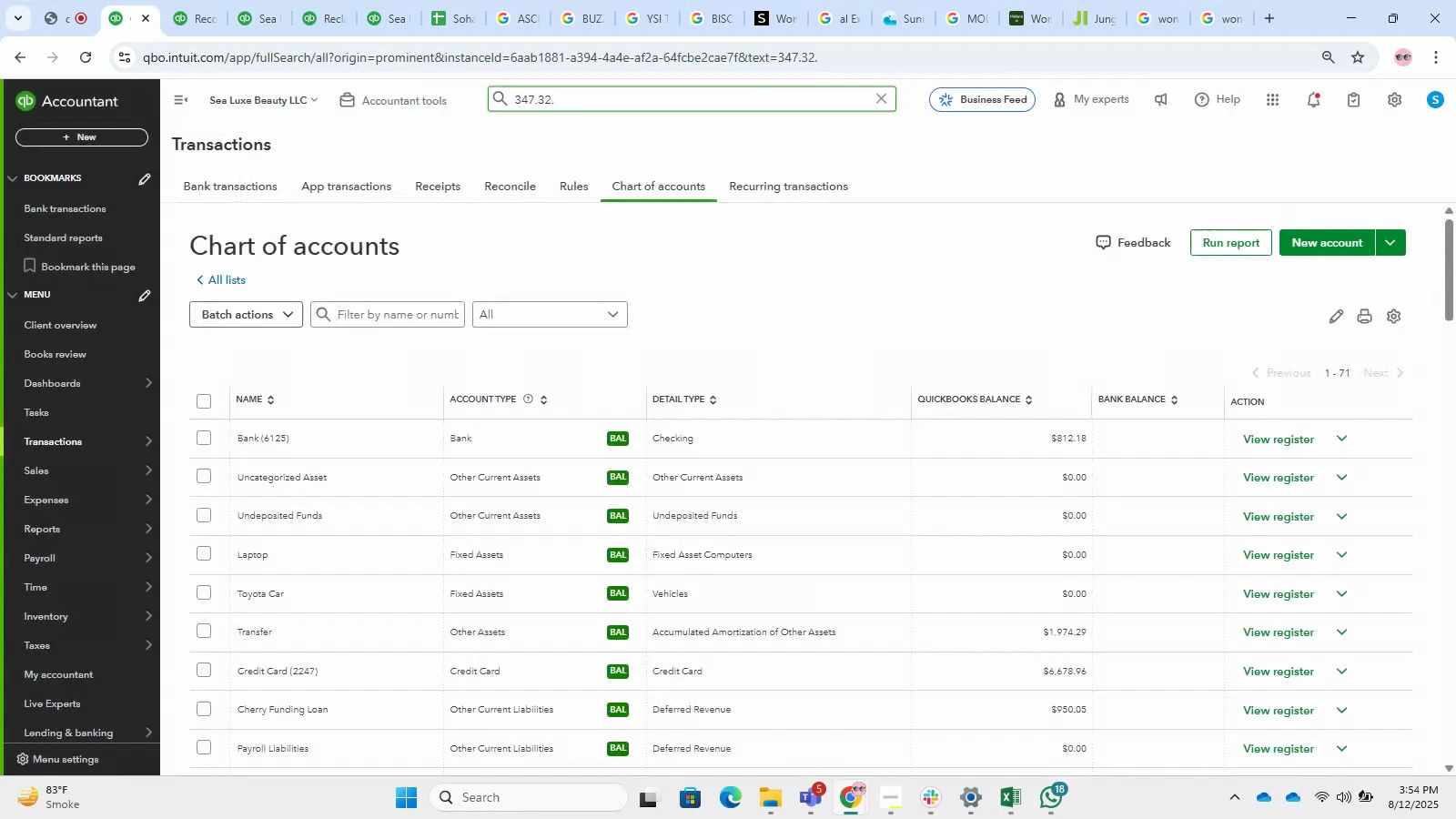 
key(NumpadEnter)
 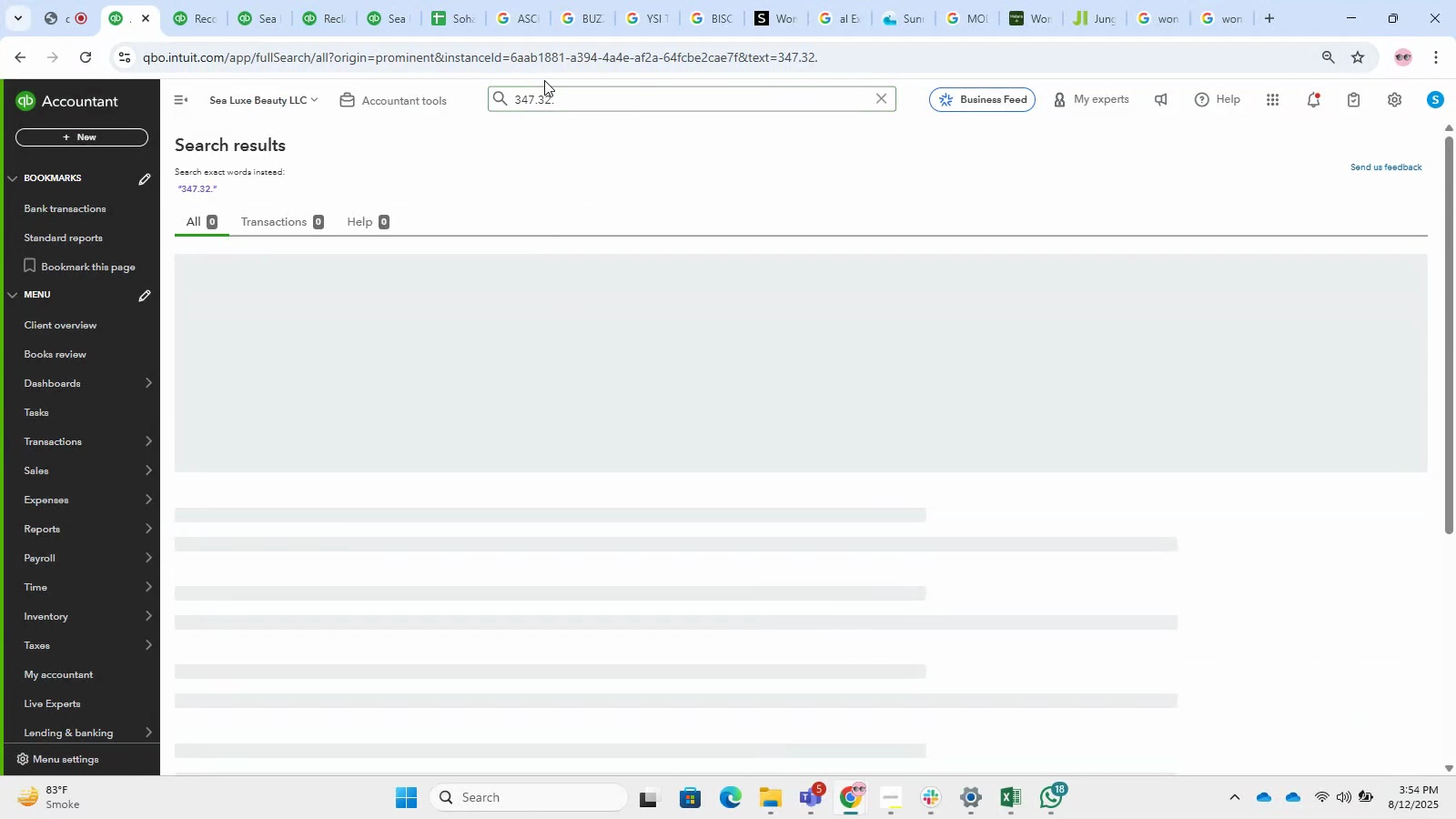 
left_click([576, 91])
 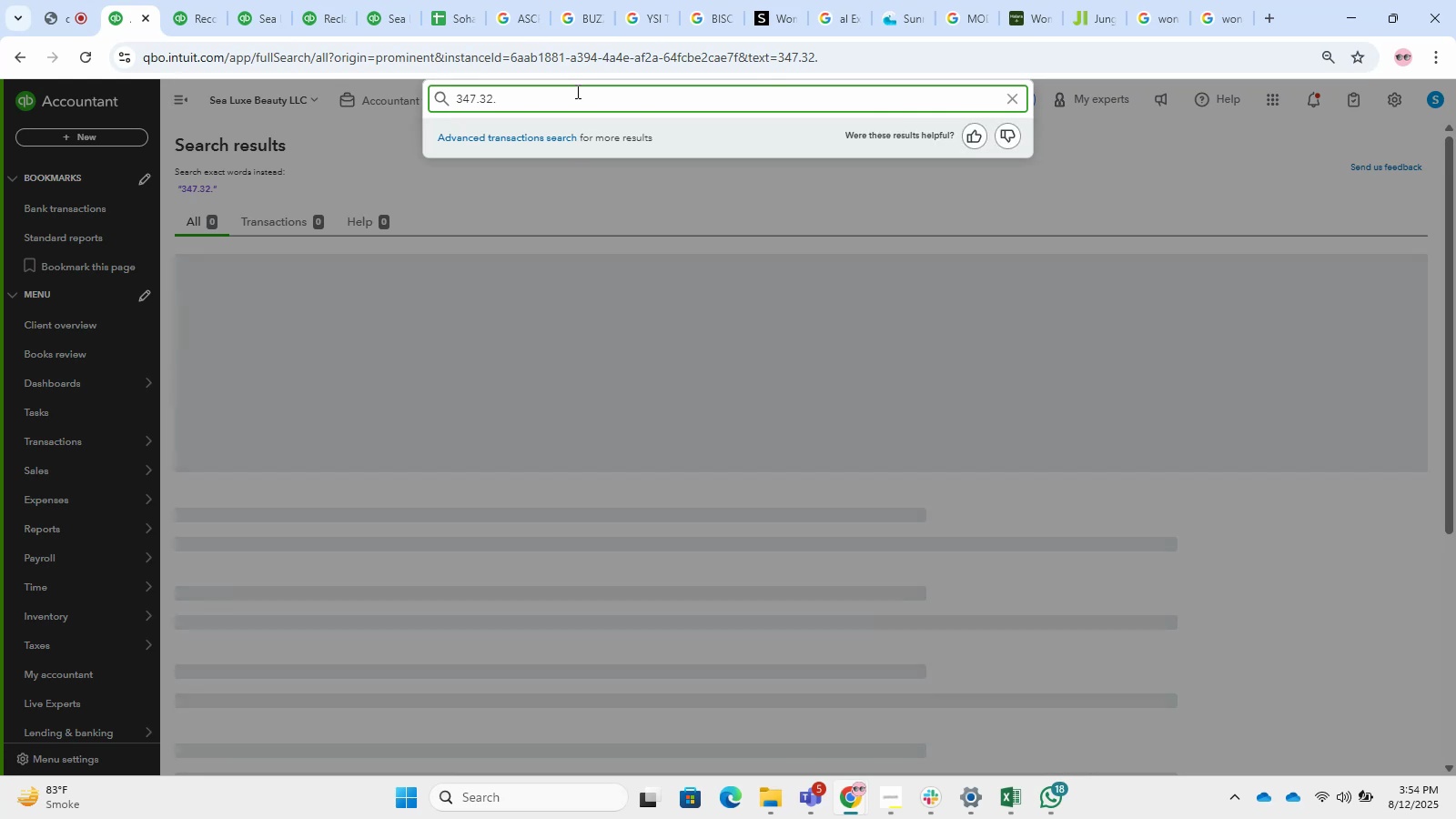 
key(Insert)
 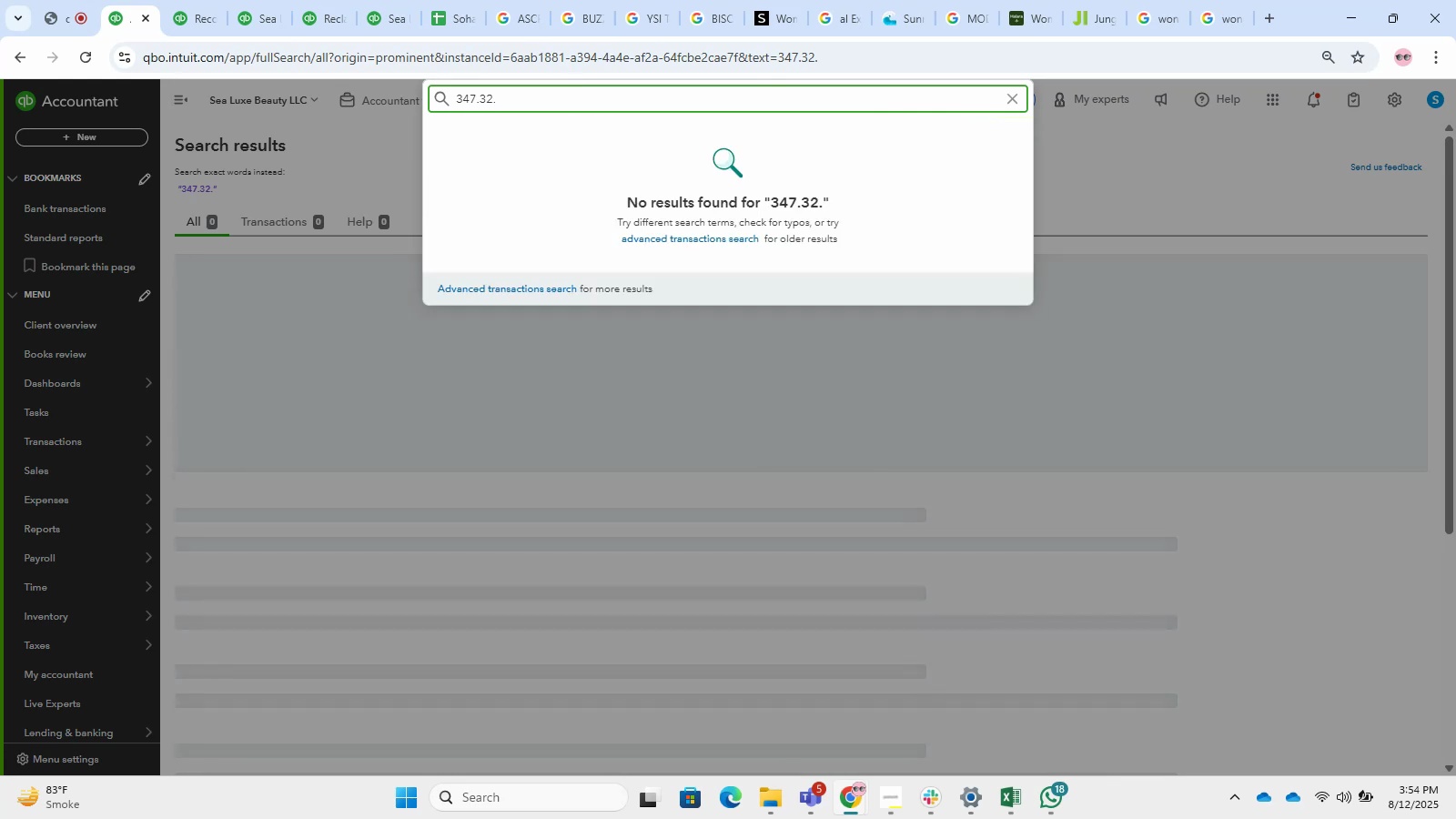 
key(Home)
 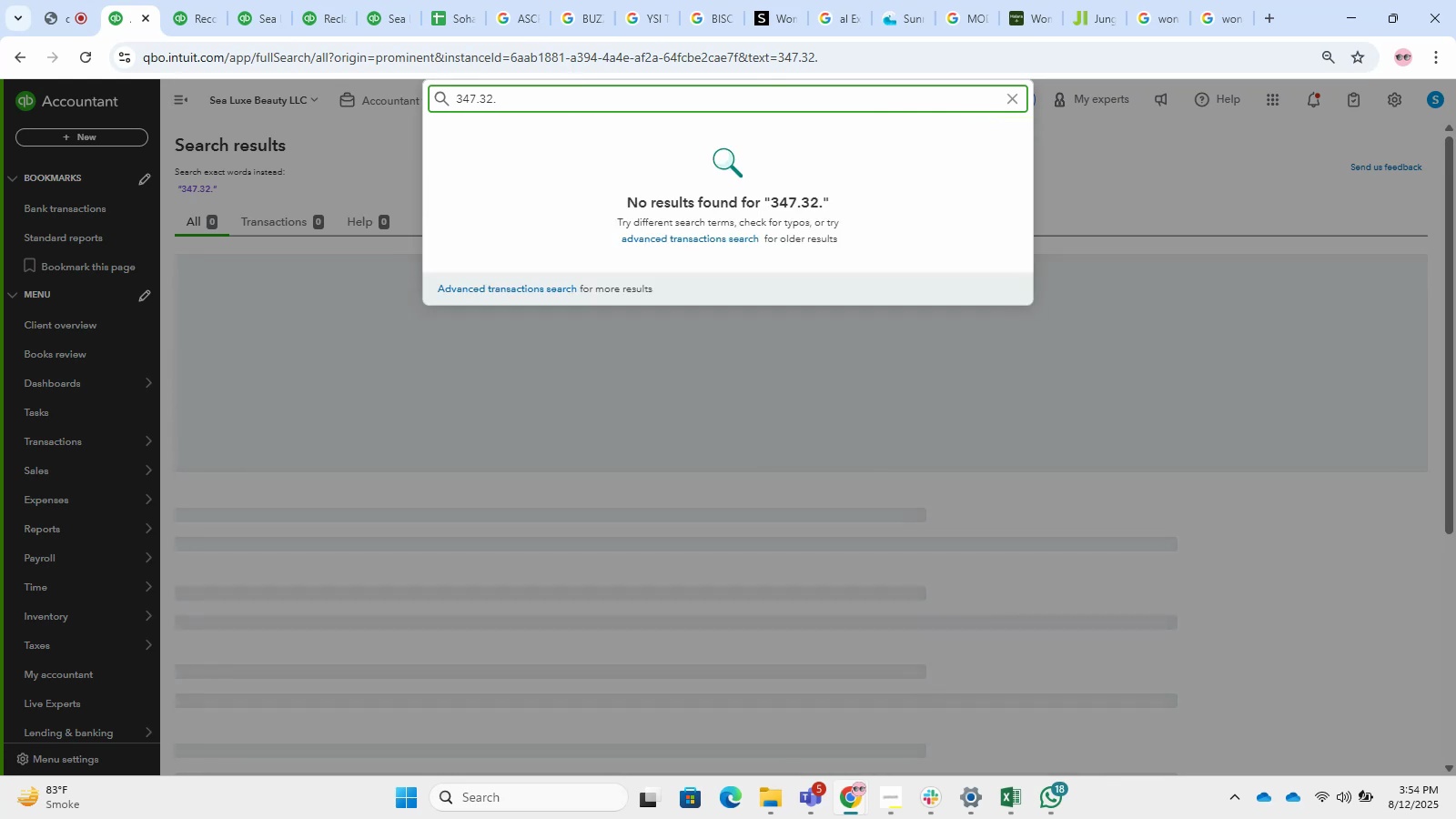 
hold_key(key=ArrowLeft, duration=0.86)
 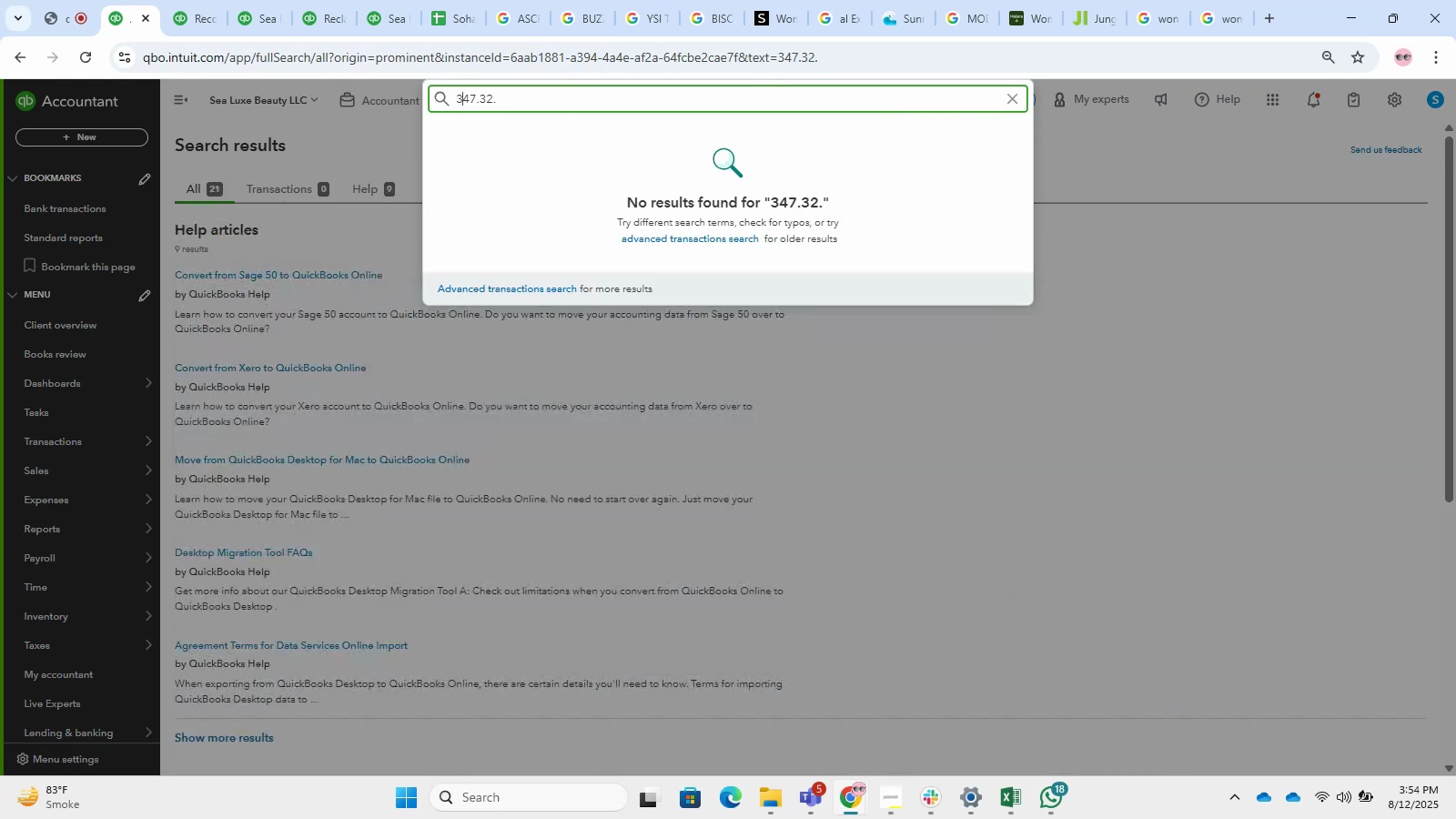 
hold_key(key=ArrowRight, duration=0.42)
 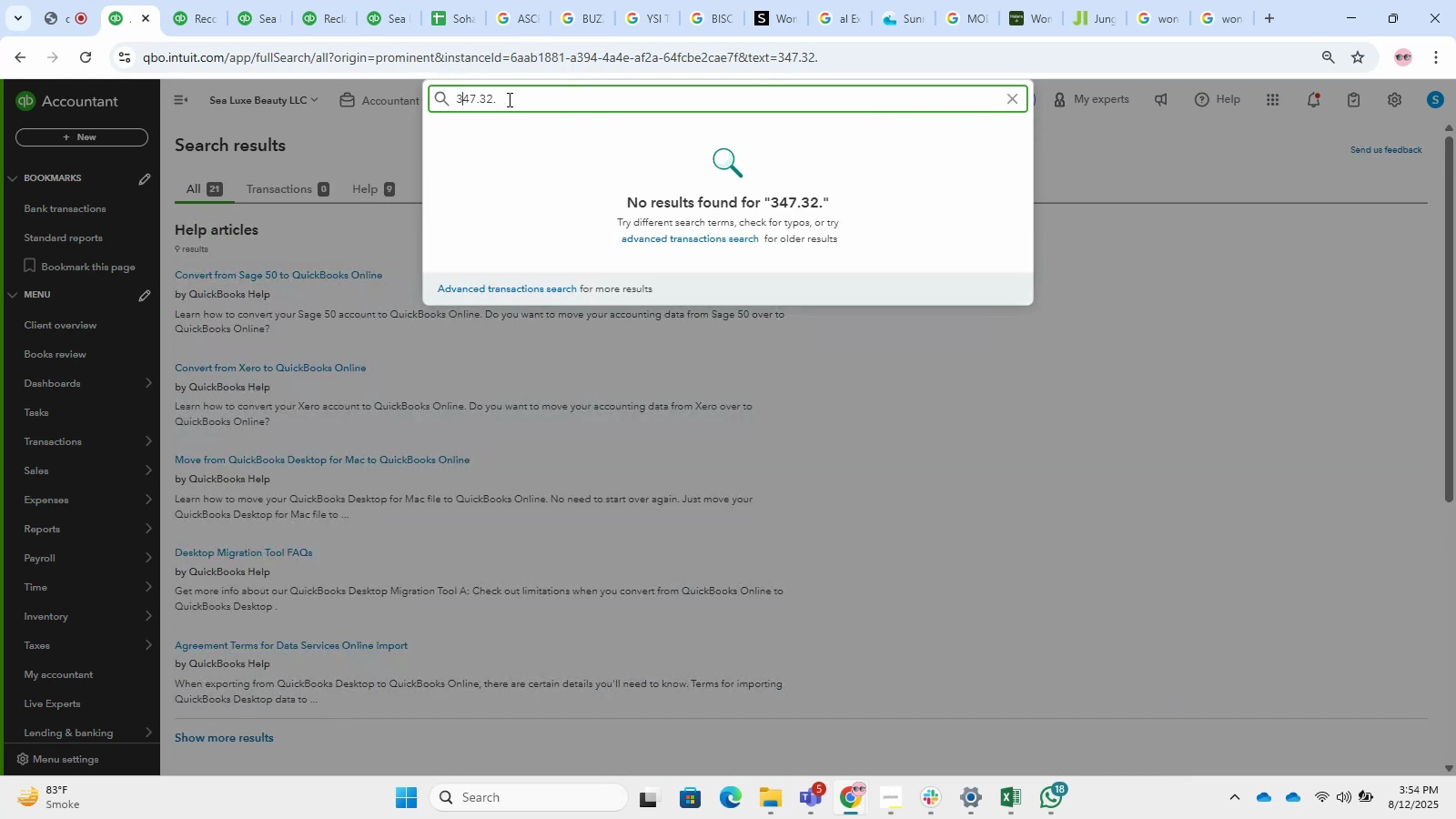 
left_click([511, 101])
 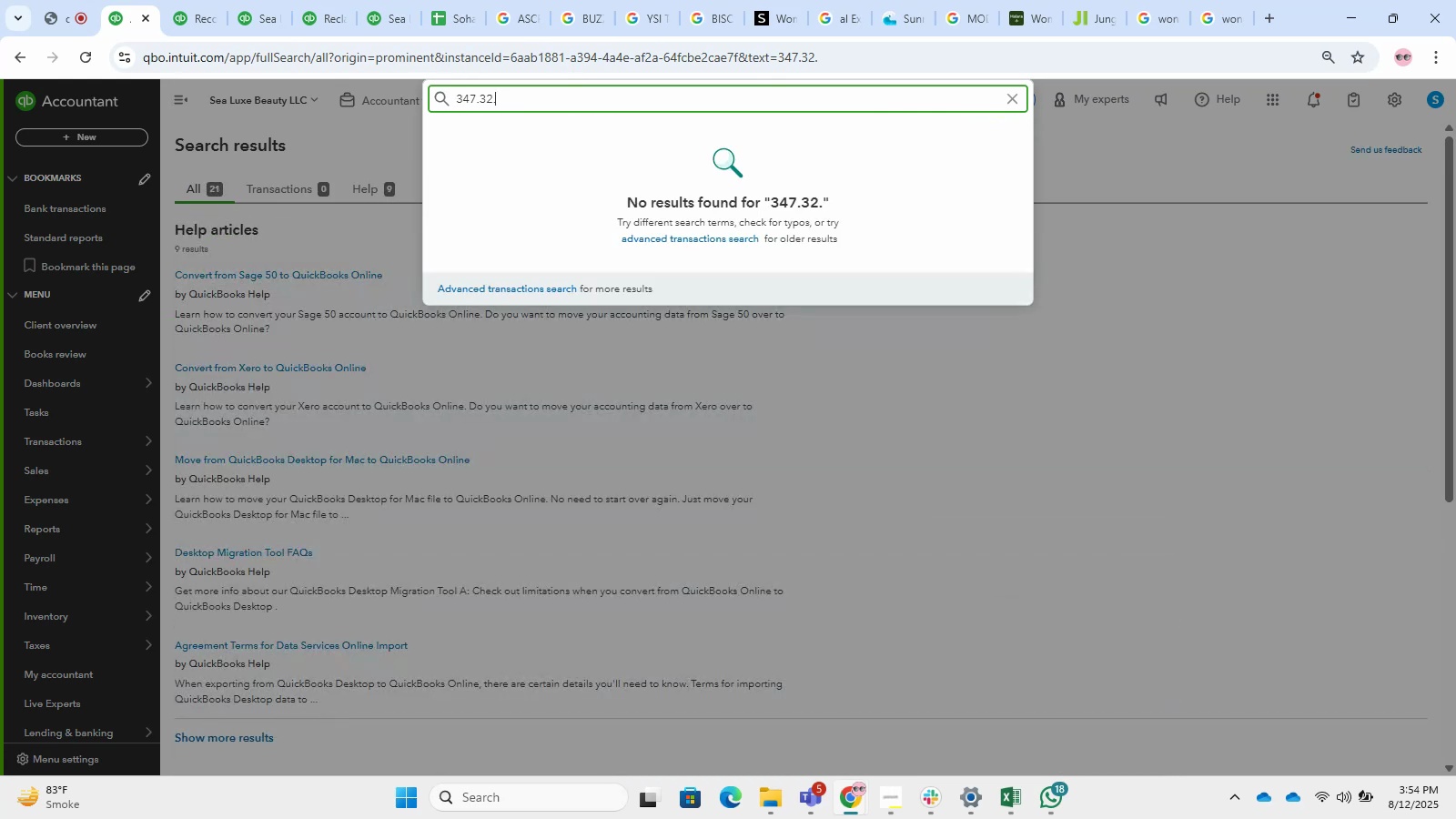 
key(ArrowRight)
 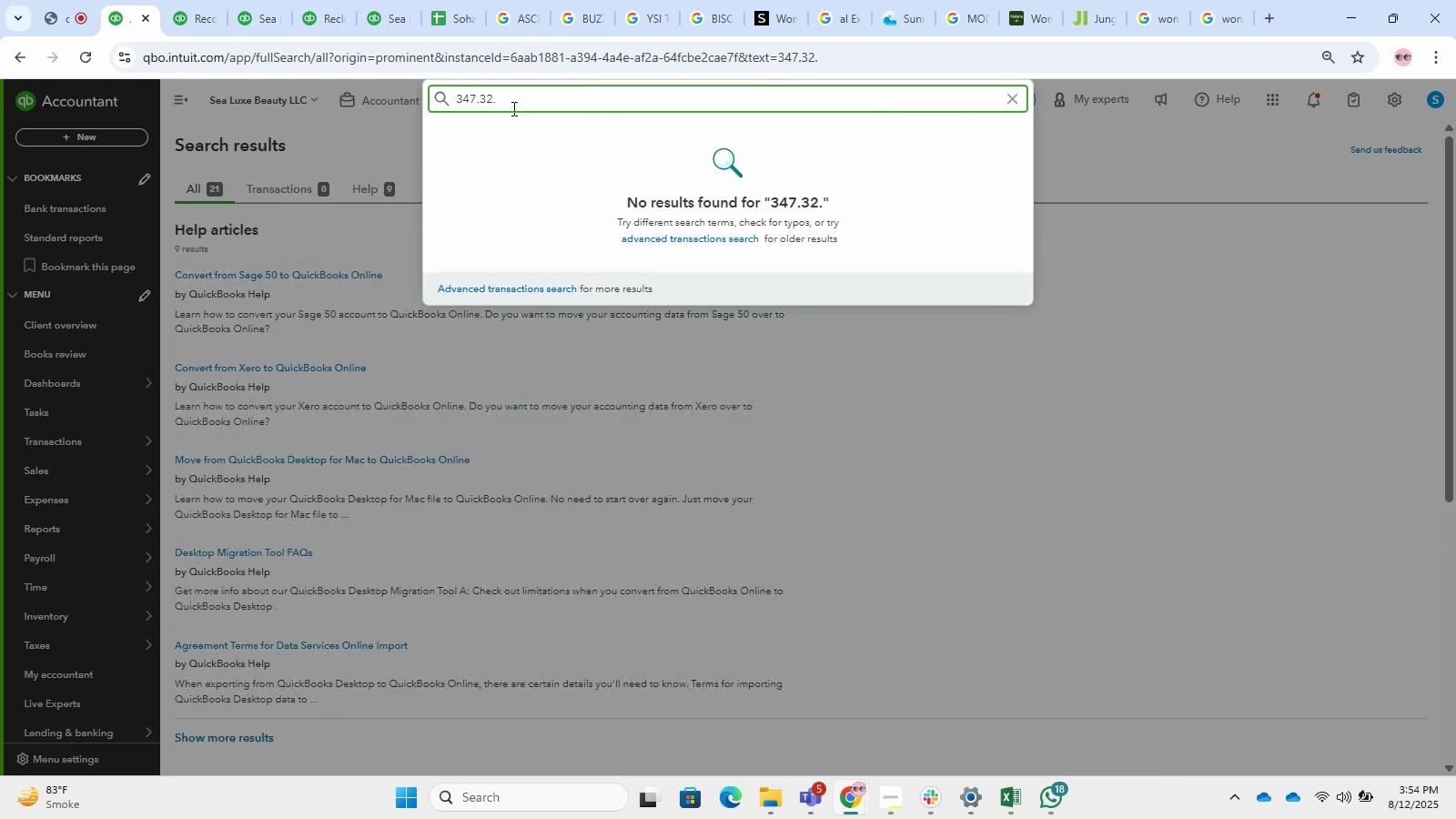 
key(Backspace)
 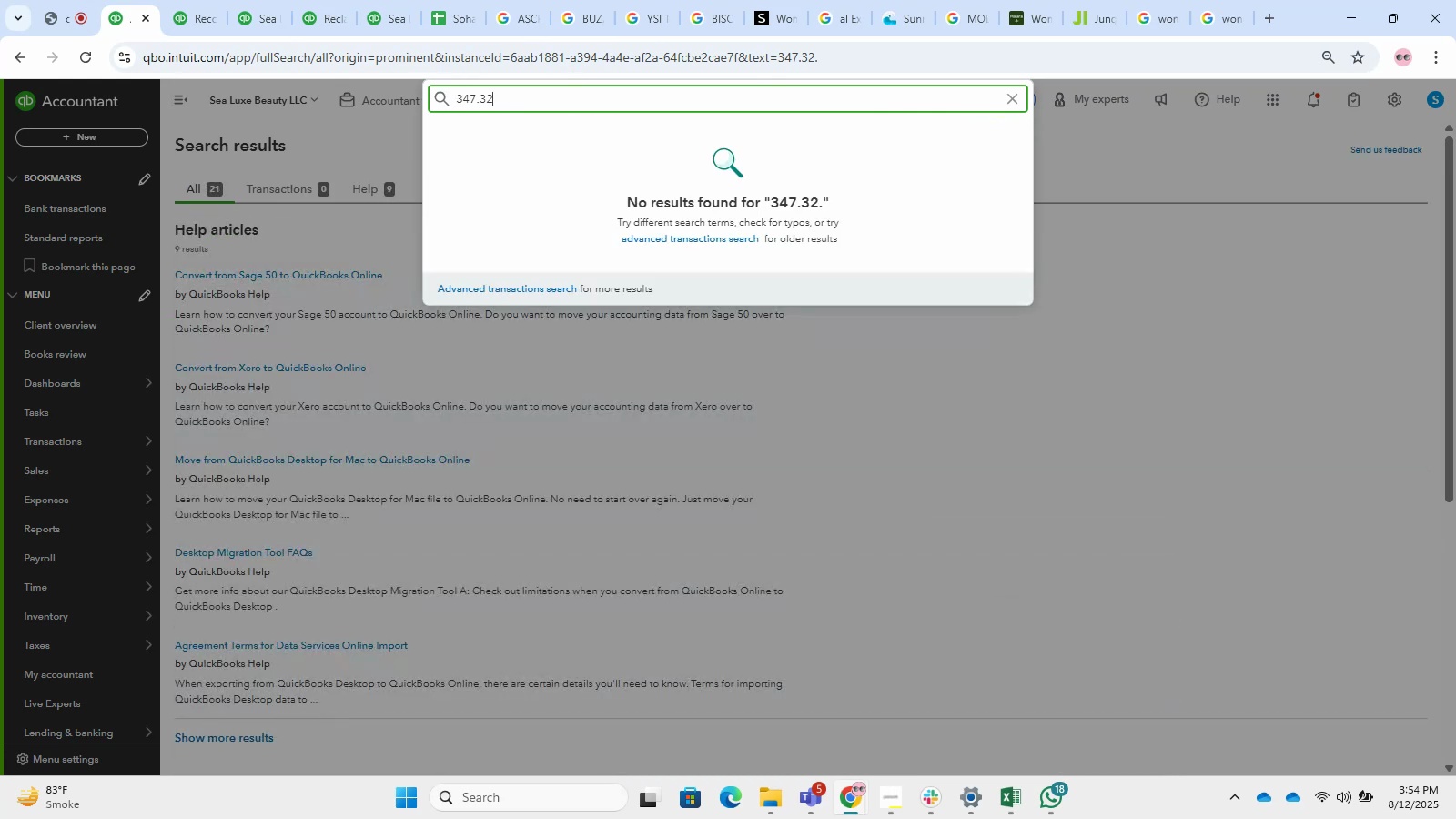 
key(NumpadEnter)
 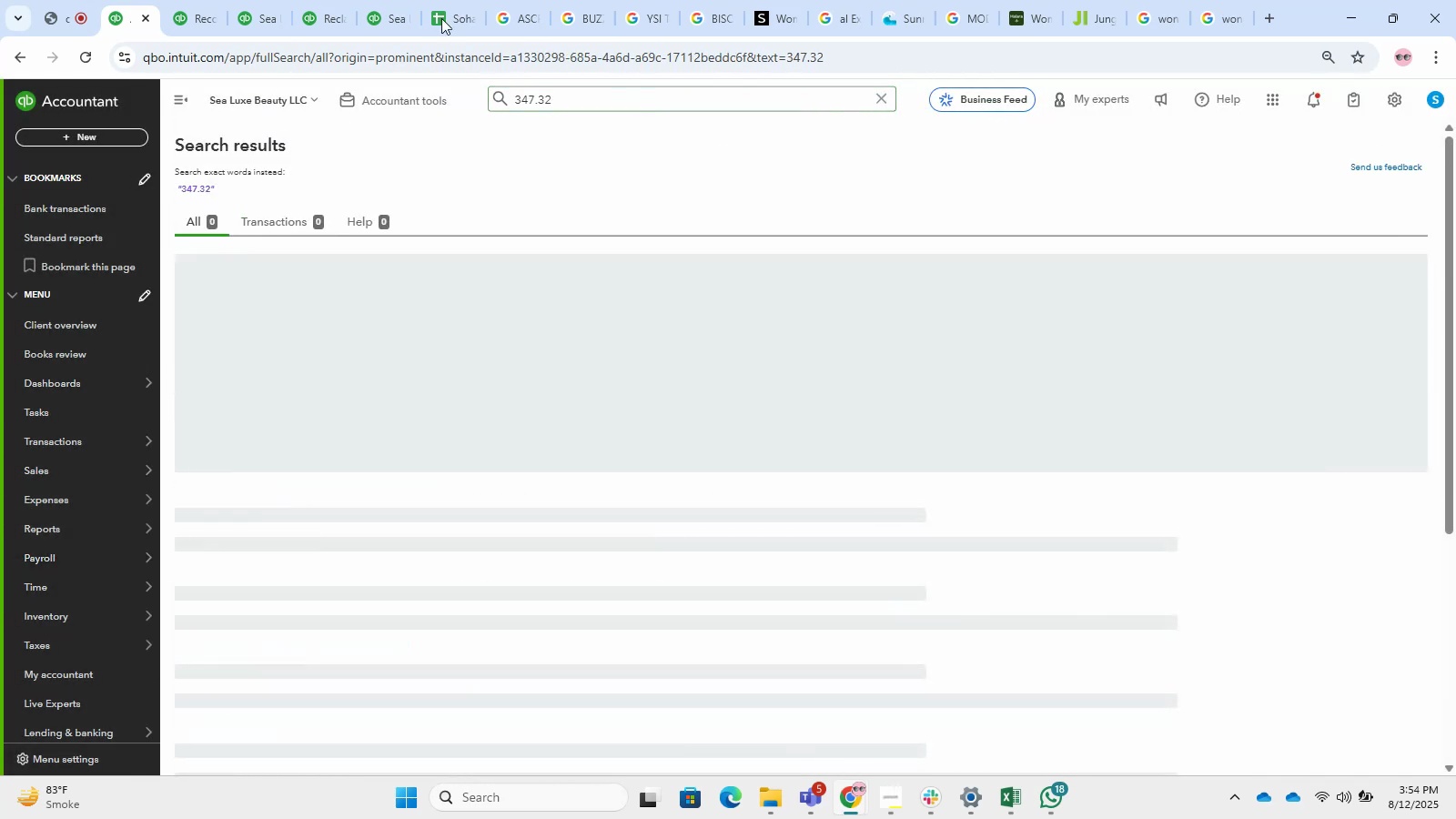 
mouse_move([257, 21])
 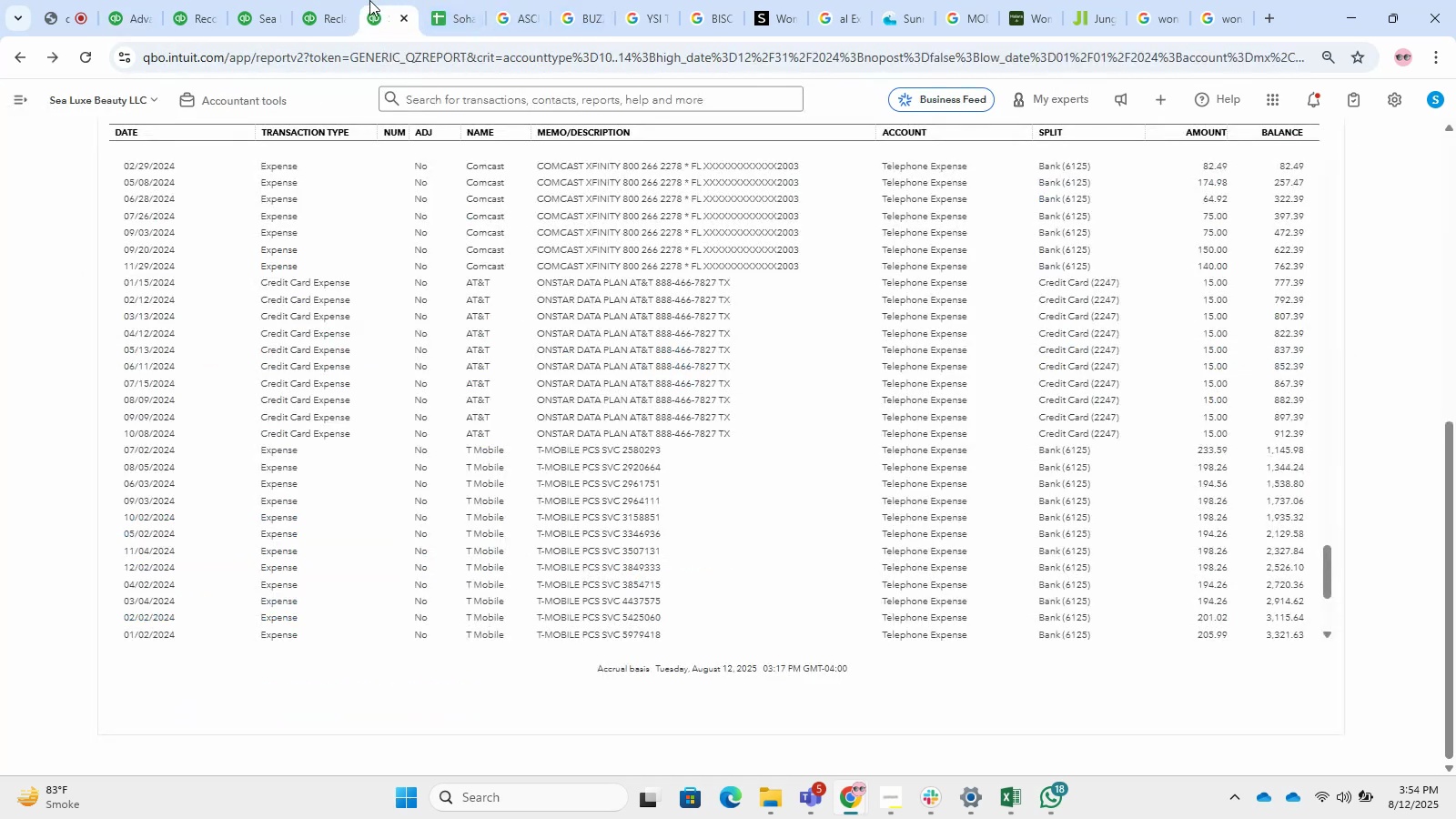 
left_click([302, 0])
 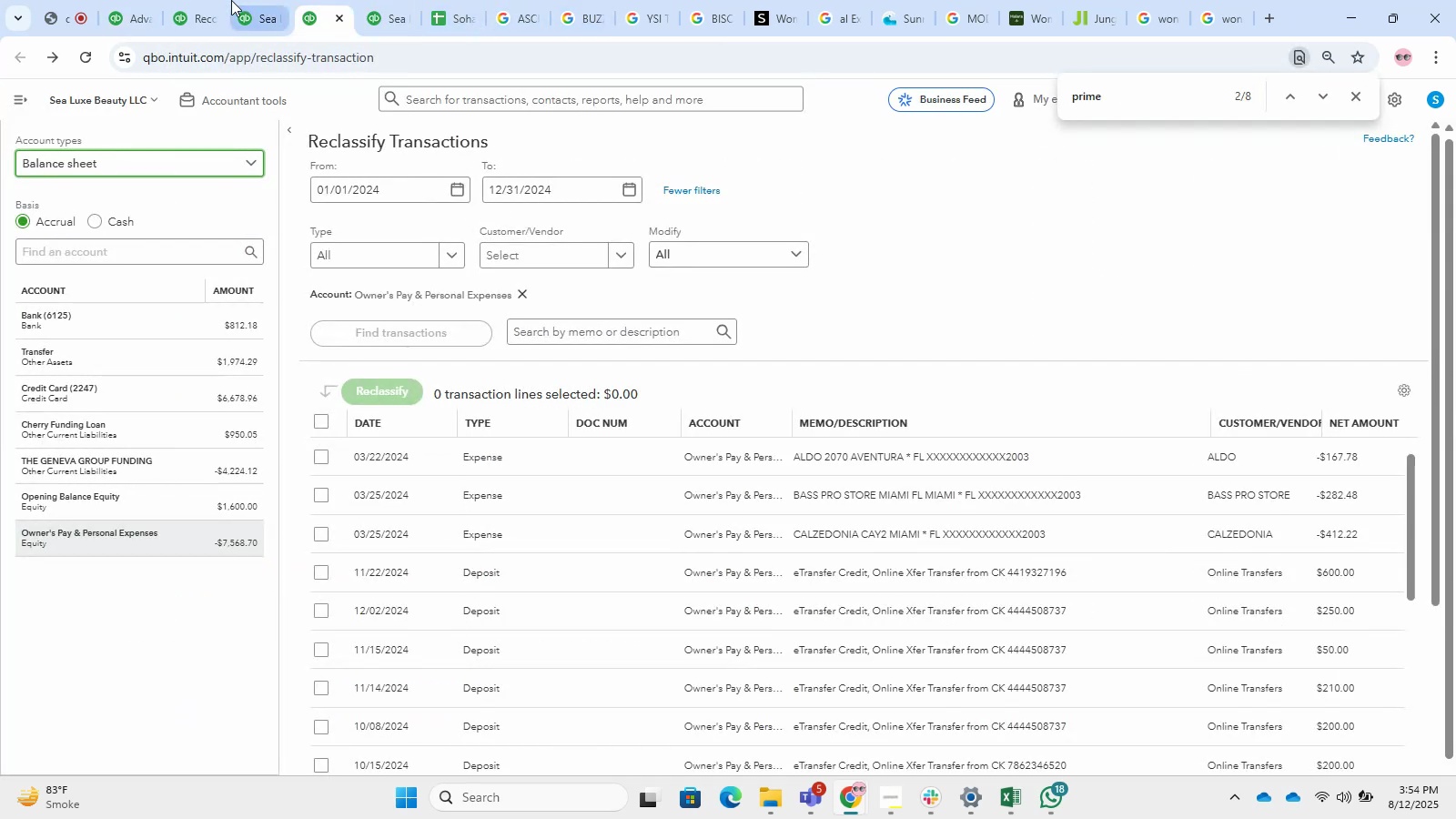 
left_click([230, 0])
 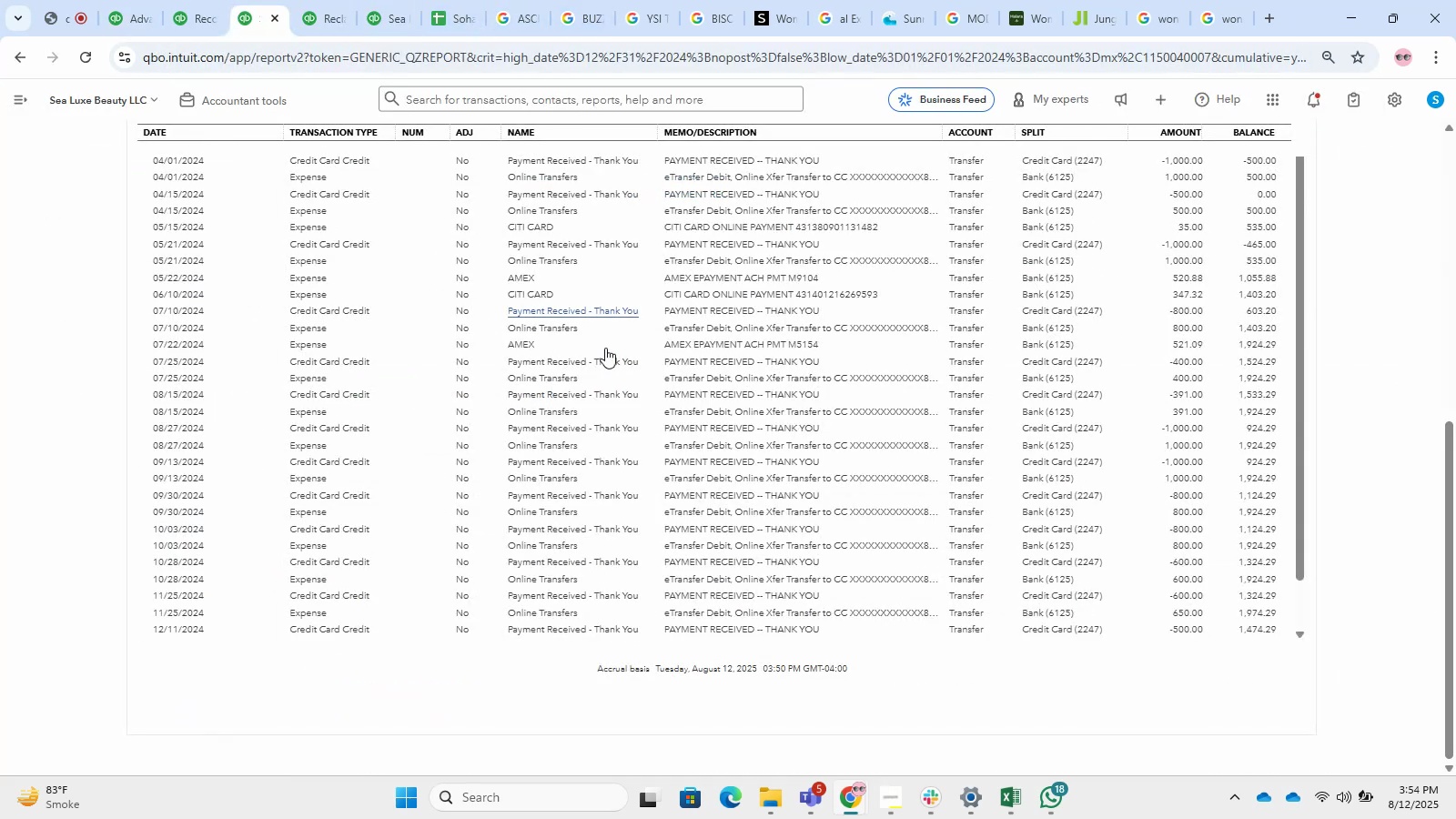 
scroll: coordinate [755, 393], scroll_direction: up, amount: 2.0
 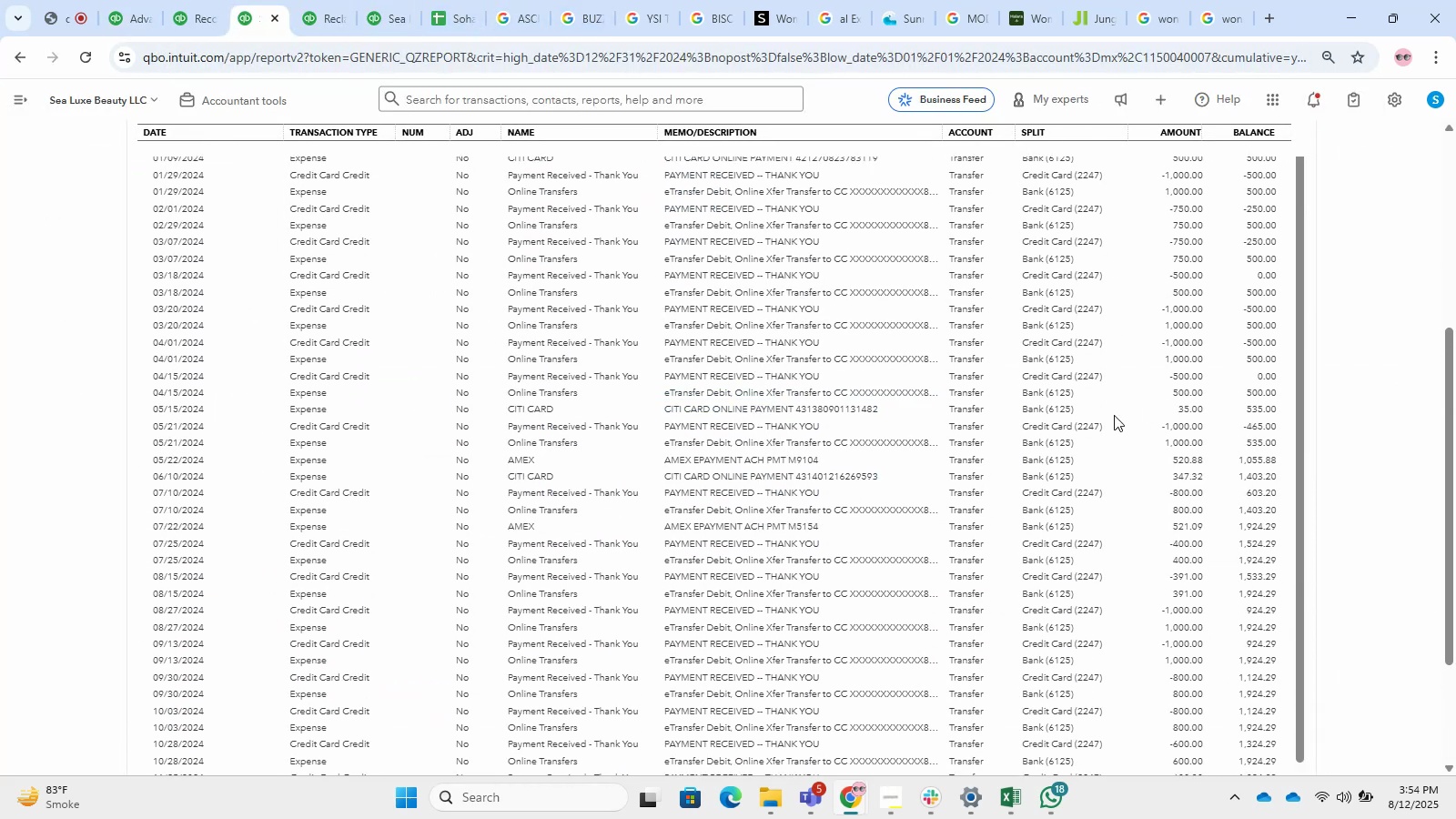 
wait(5.18)
 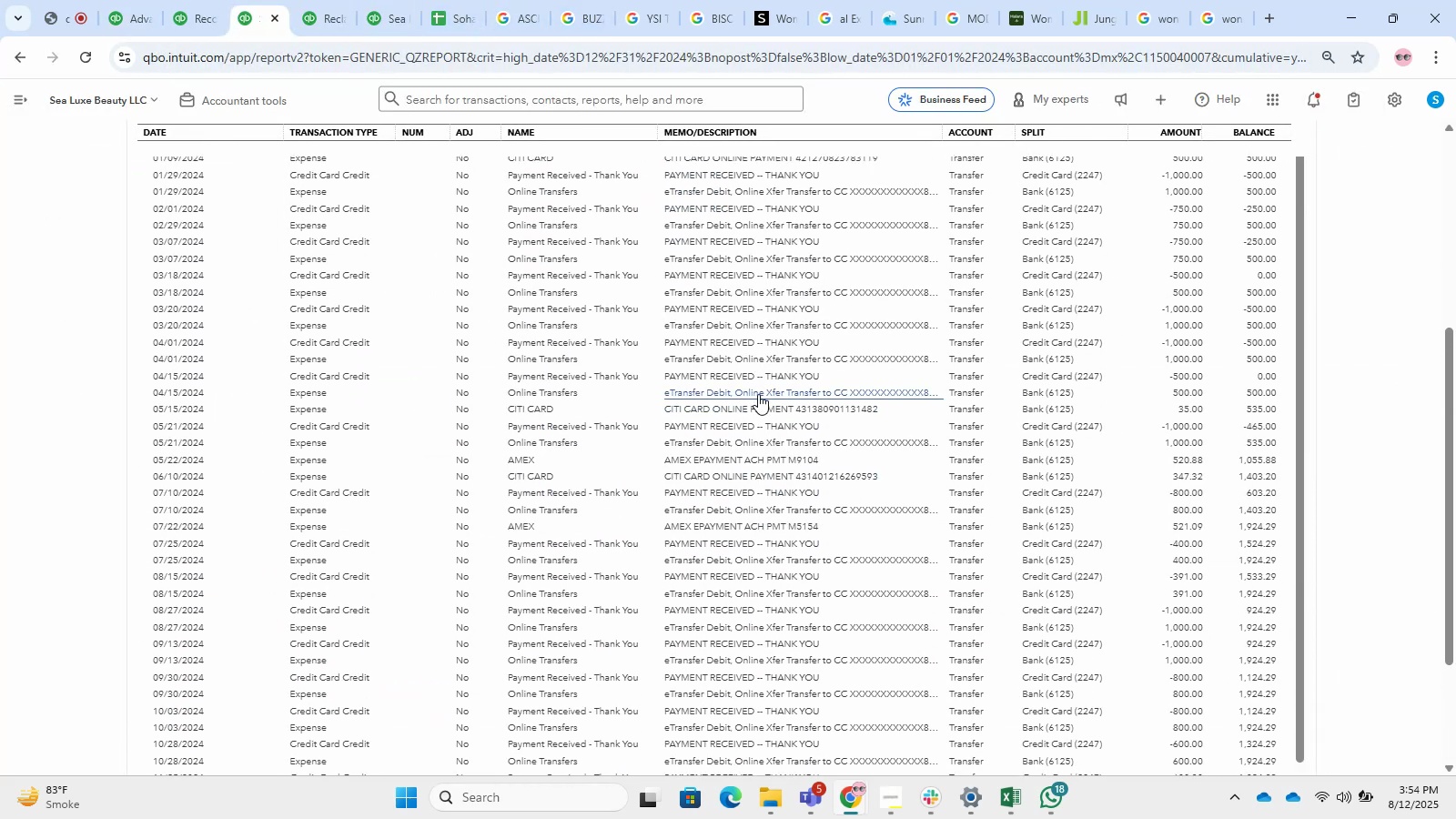 
scroll: coordinate [1177, 634], scroll_direction: down, amount: 11.0
 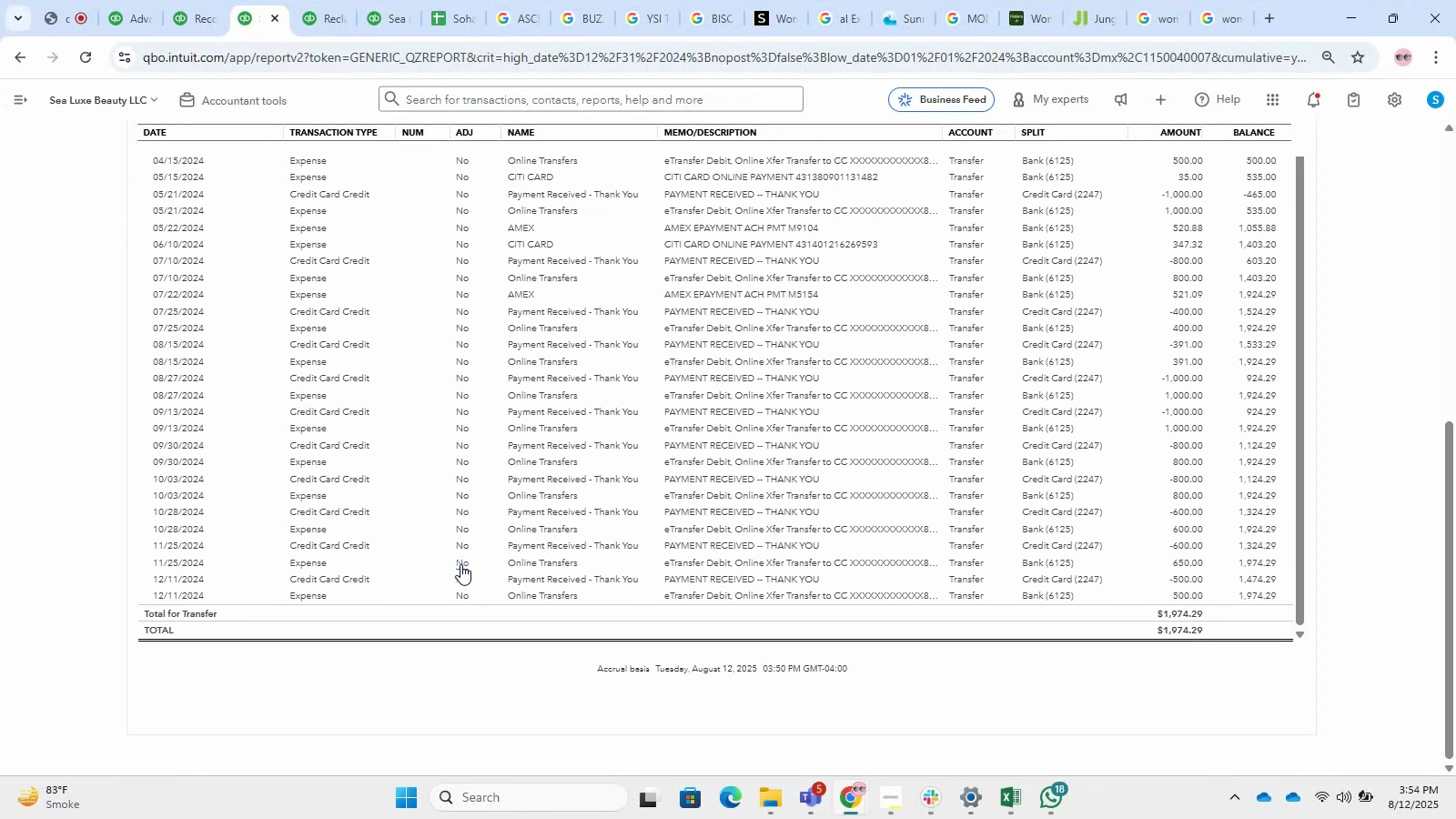 
scroll: coordinate [460, 564], scroll_direction: up, amount: 8.0
 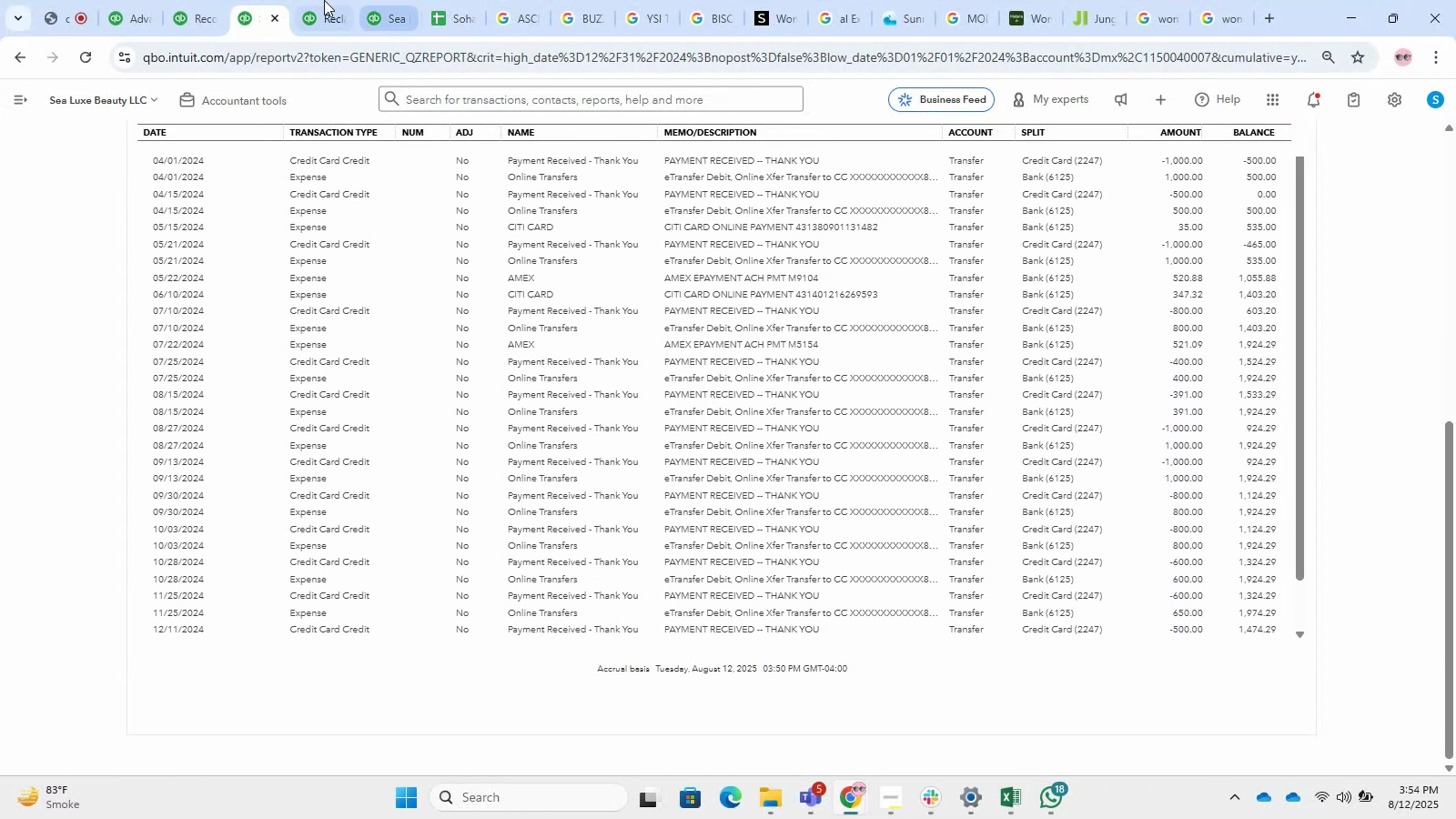 
left_click([324, 0])
 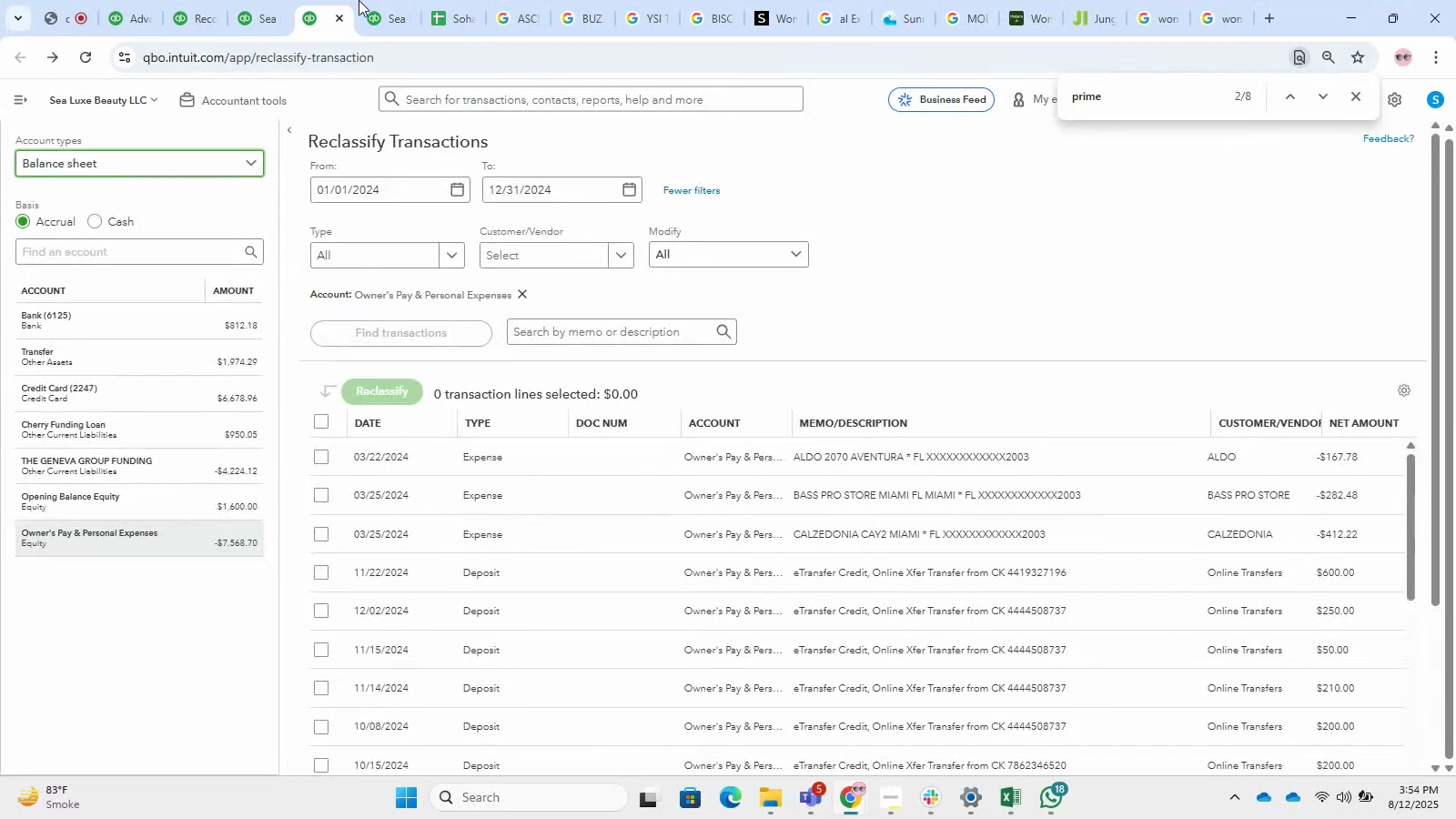 
mouse_move([334, 0])
 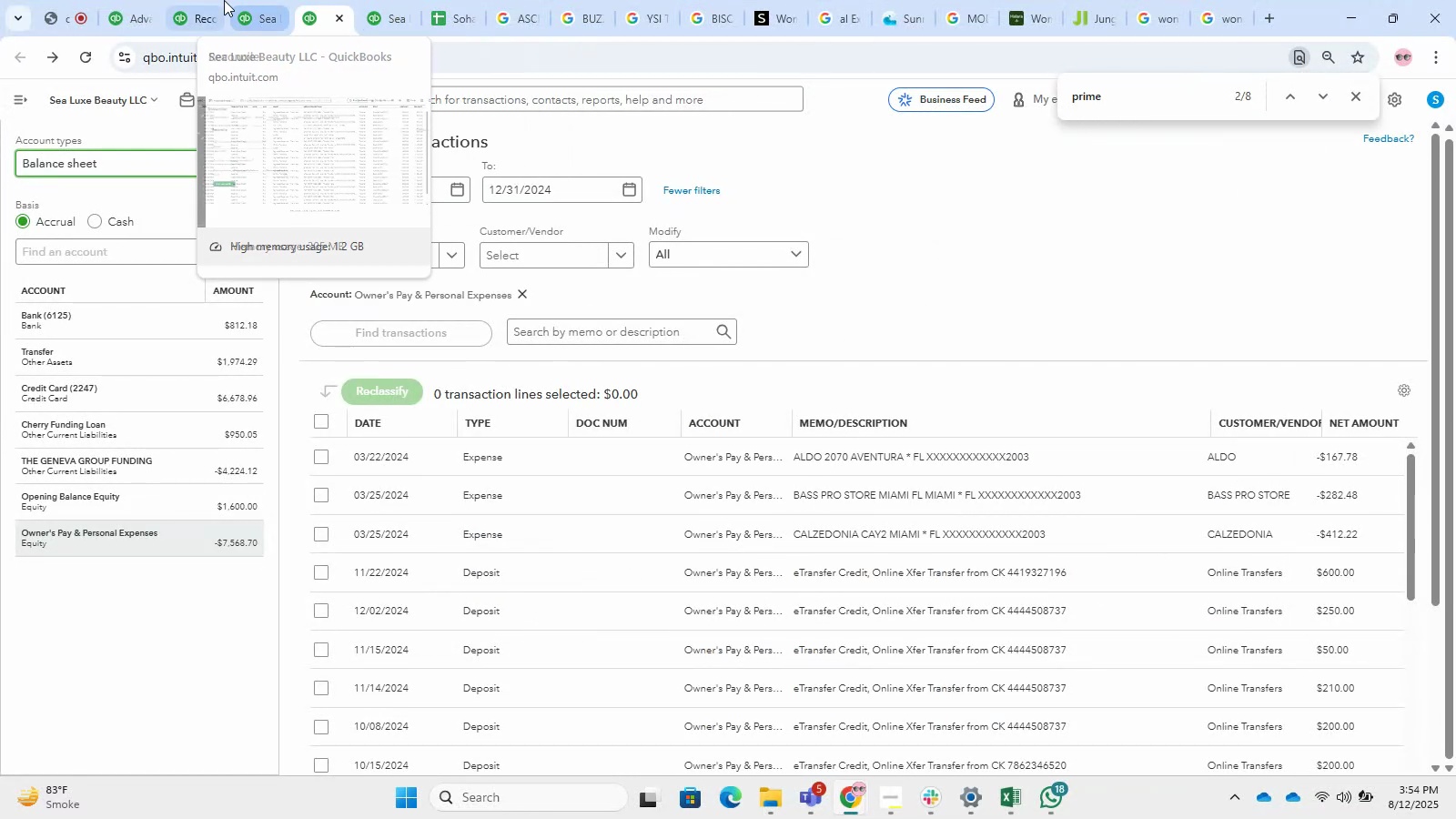 
left_click([224, 0])
 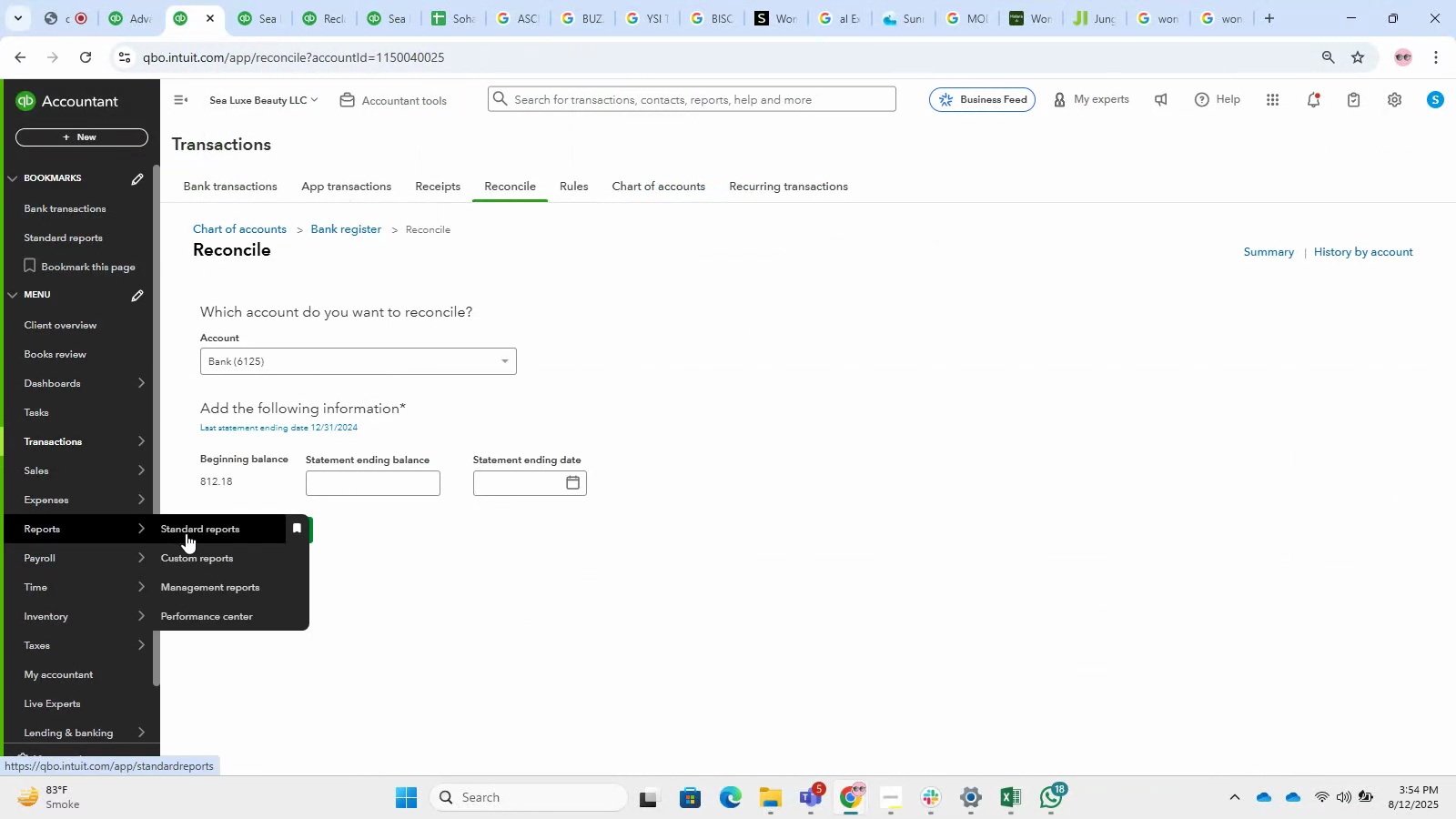 
wait(5.23)
 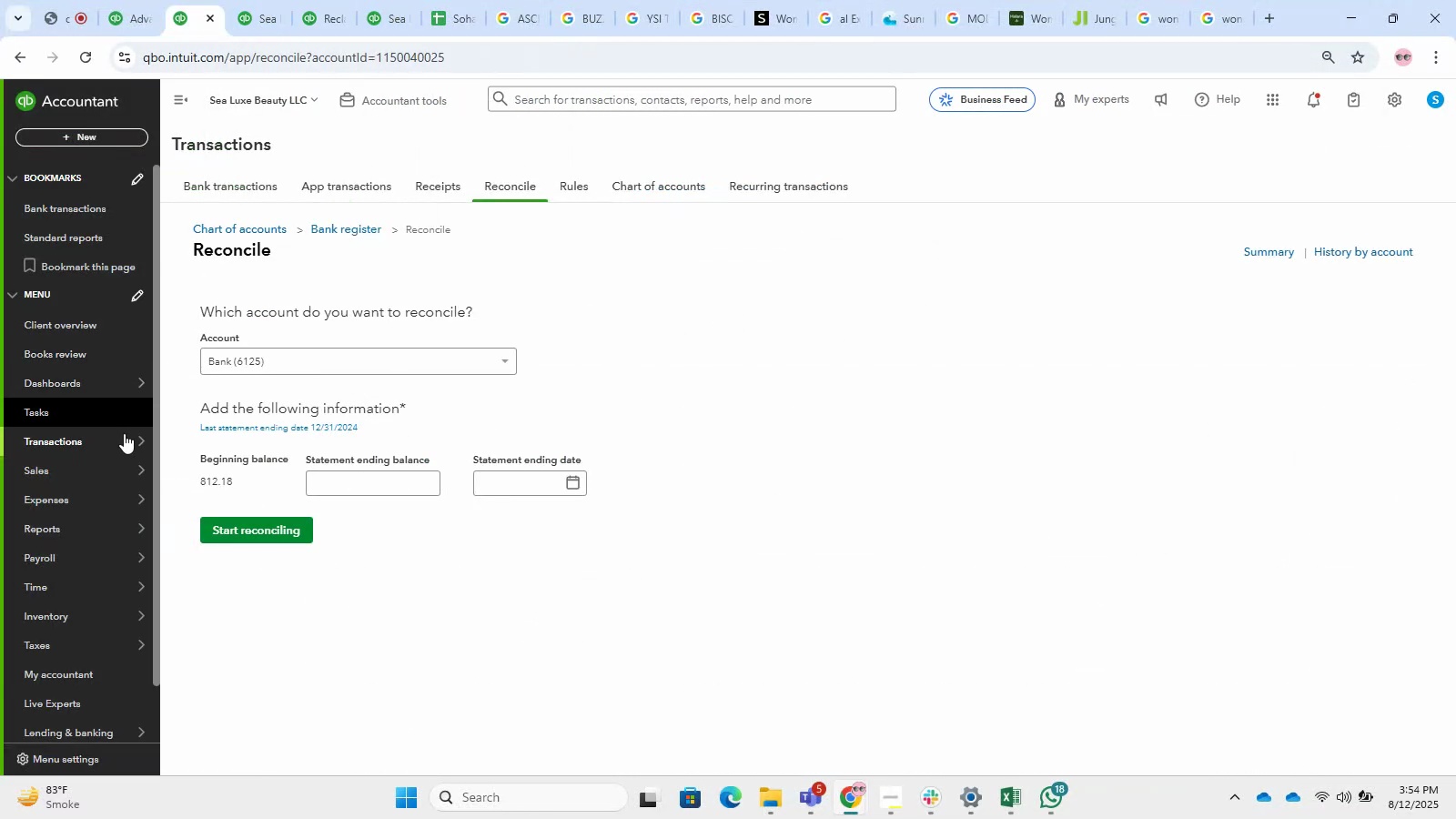 
left_click([402, 100])
 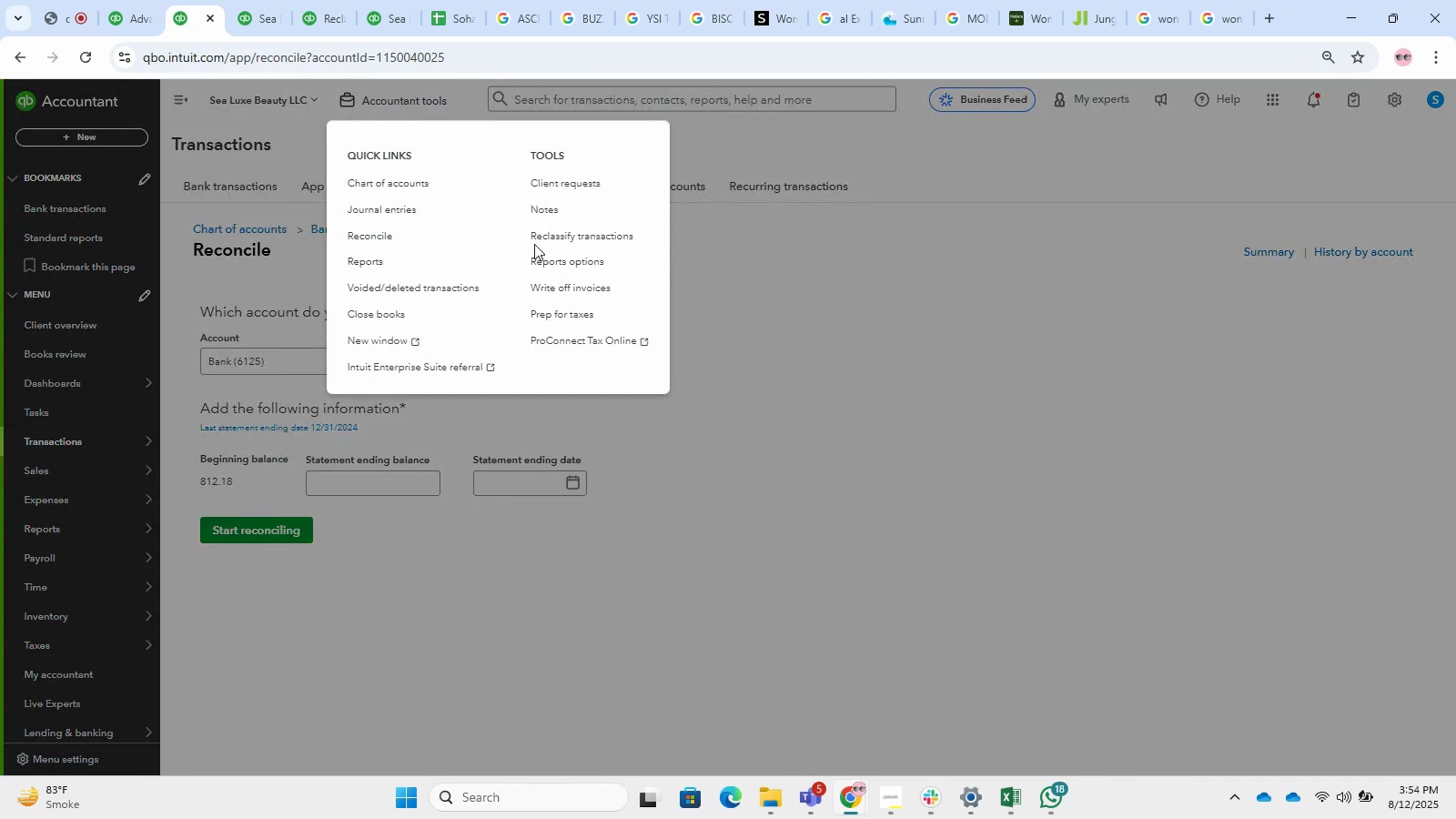 
right_click([557, 241])
 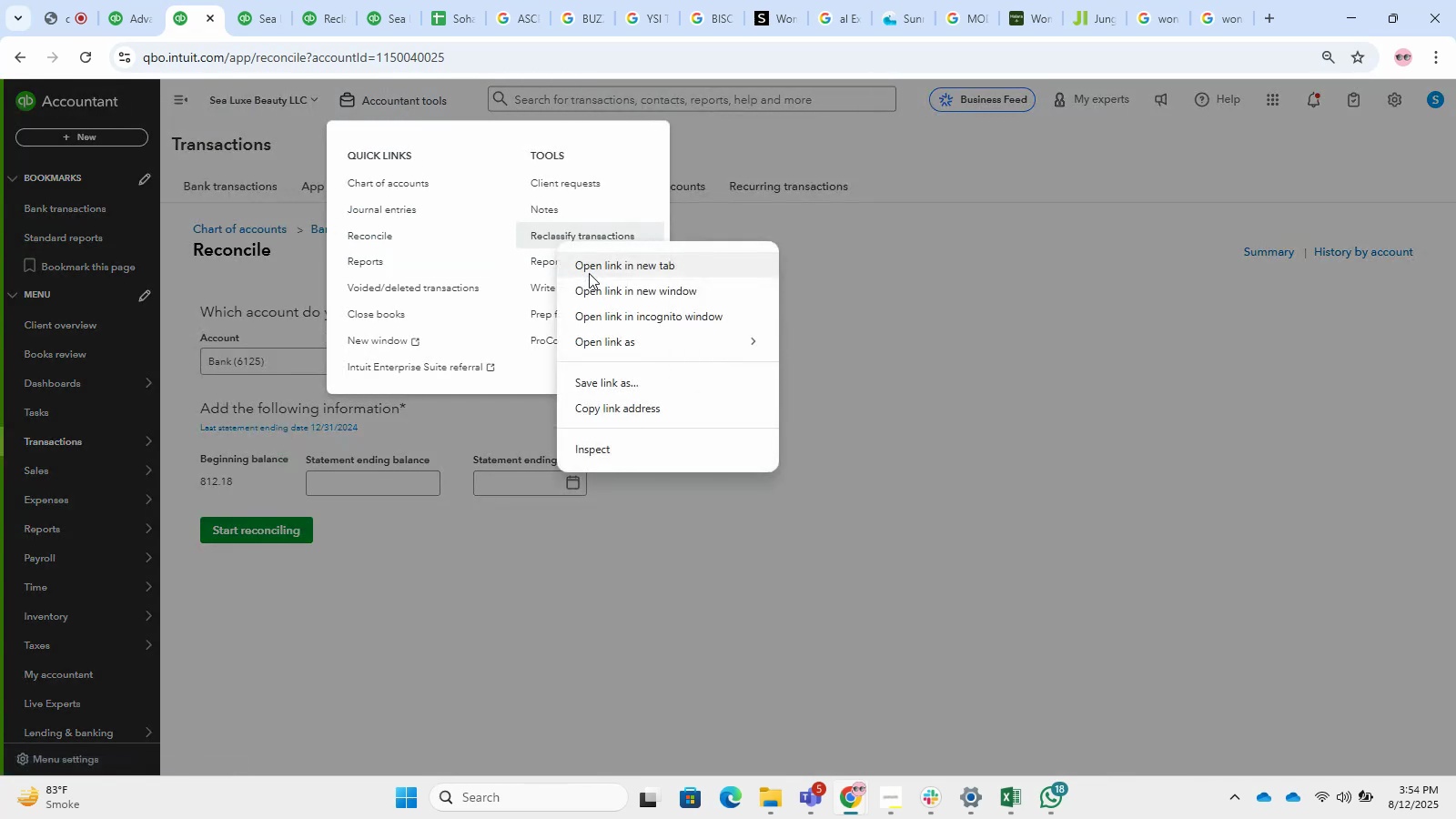 
left_click([589, 273])
 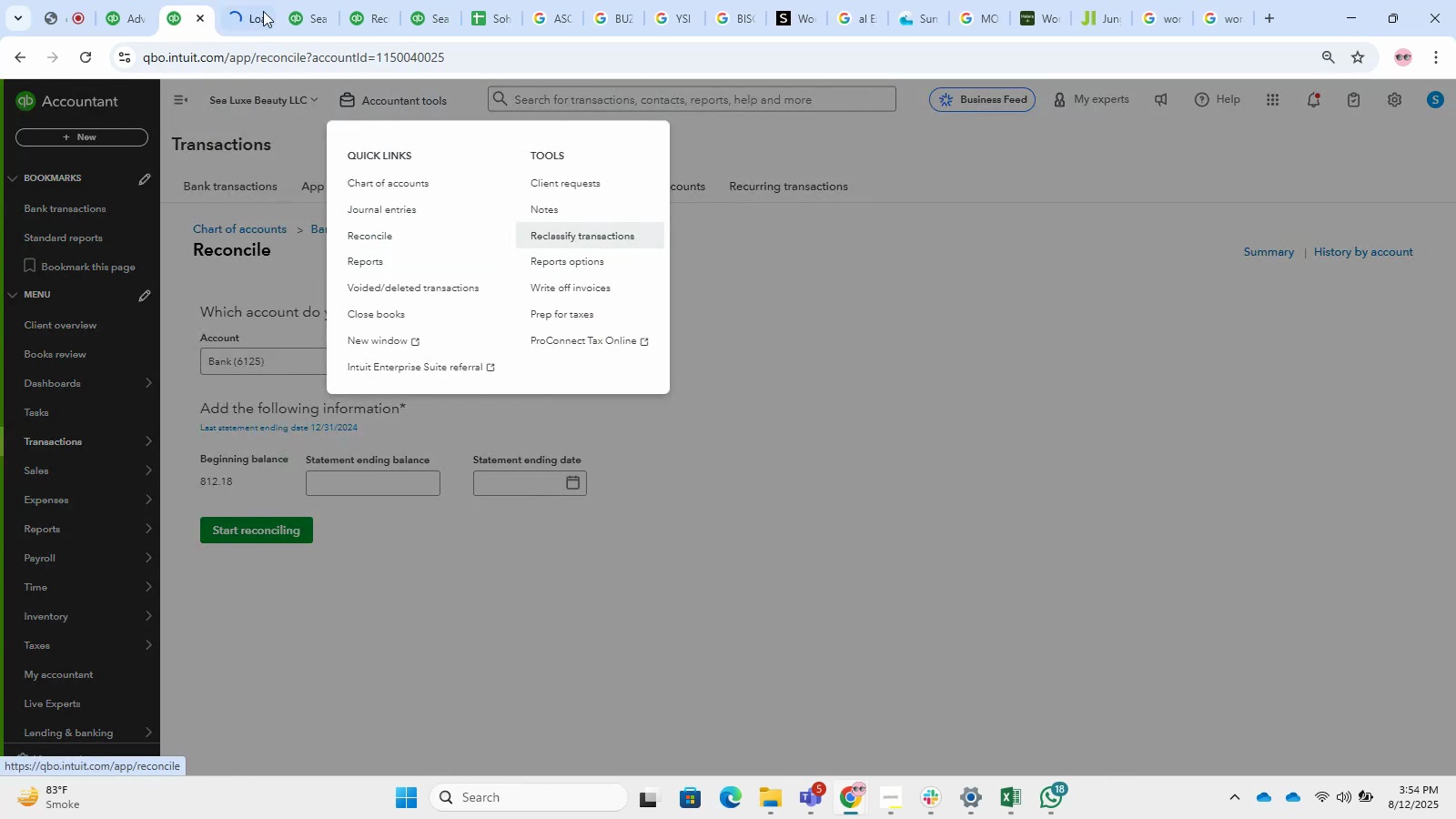 
left_click([249, 0])
 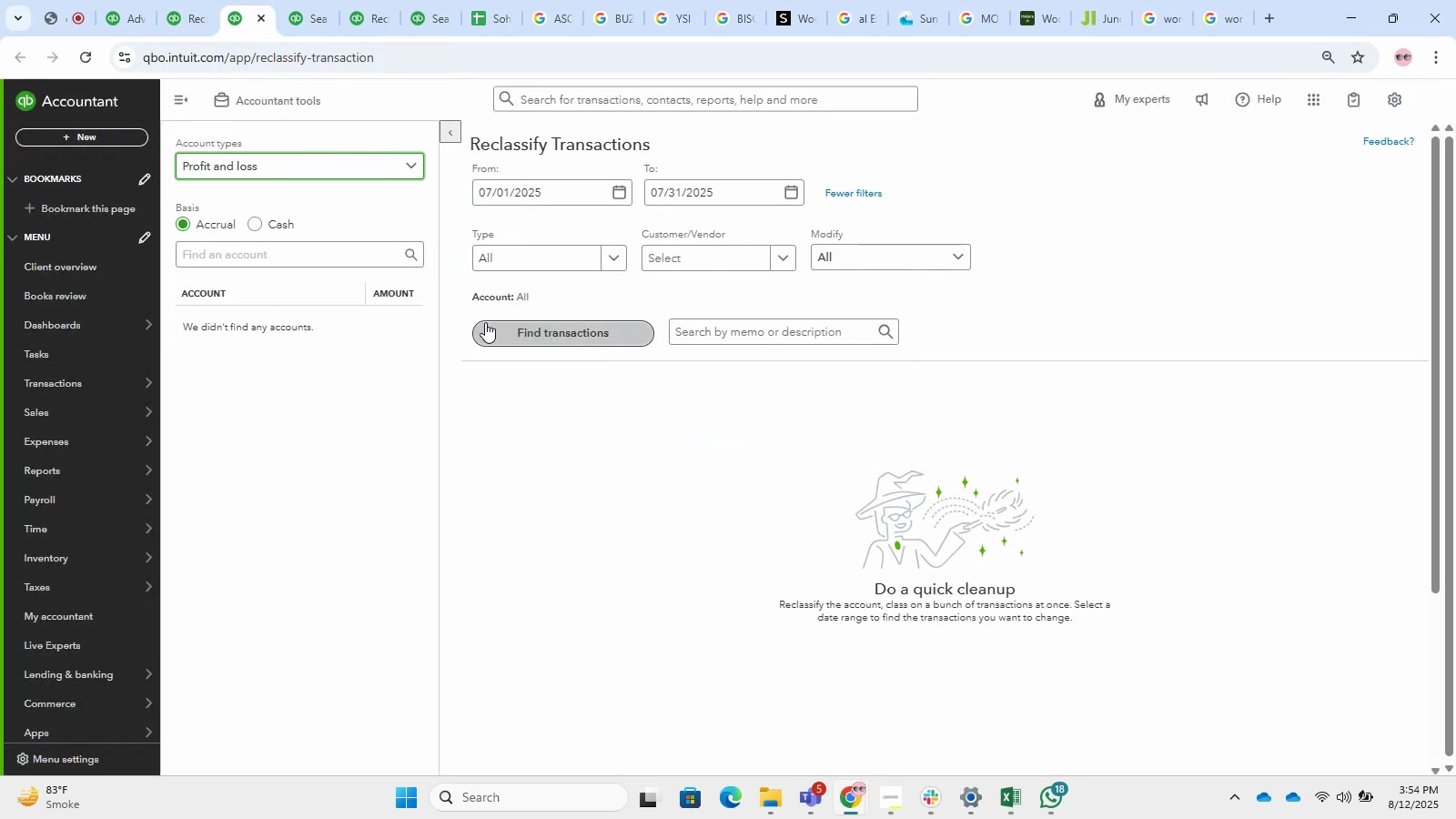 
wait(7.27)
 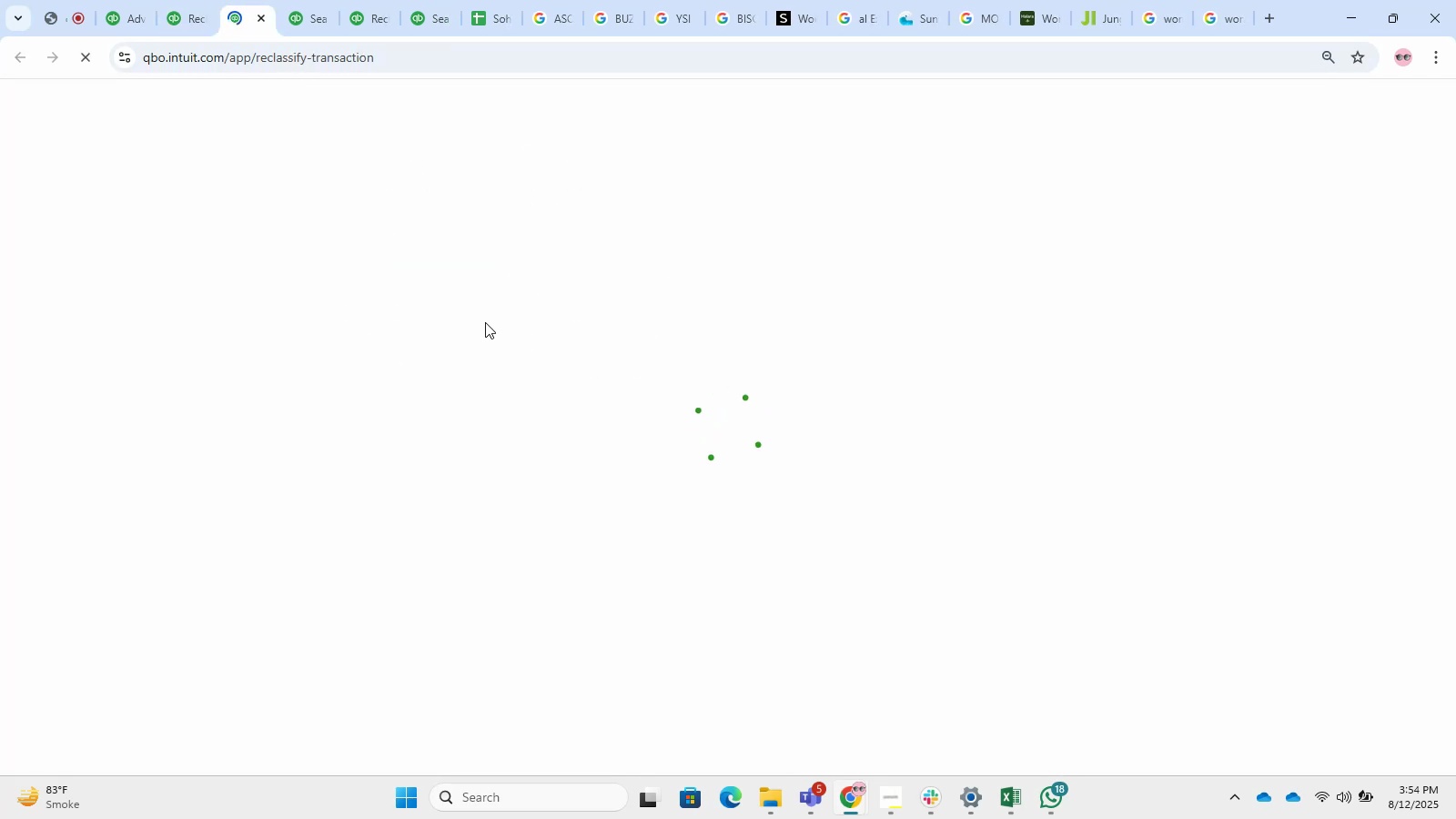 
left_click_drag(start_coordinate=[592, 187], to_coordinate=[414, 220])
 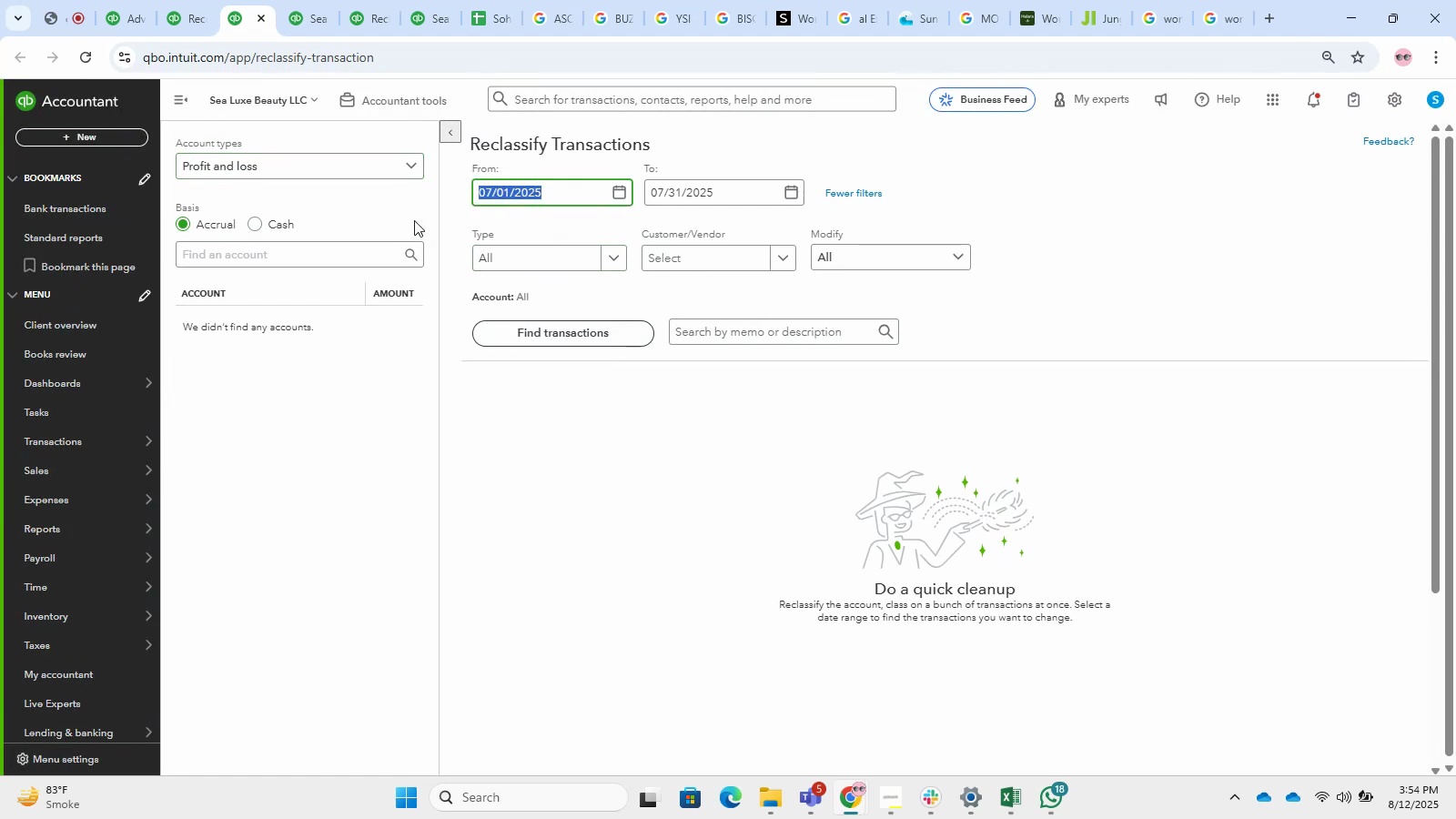 
key(Numpad0)
 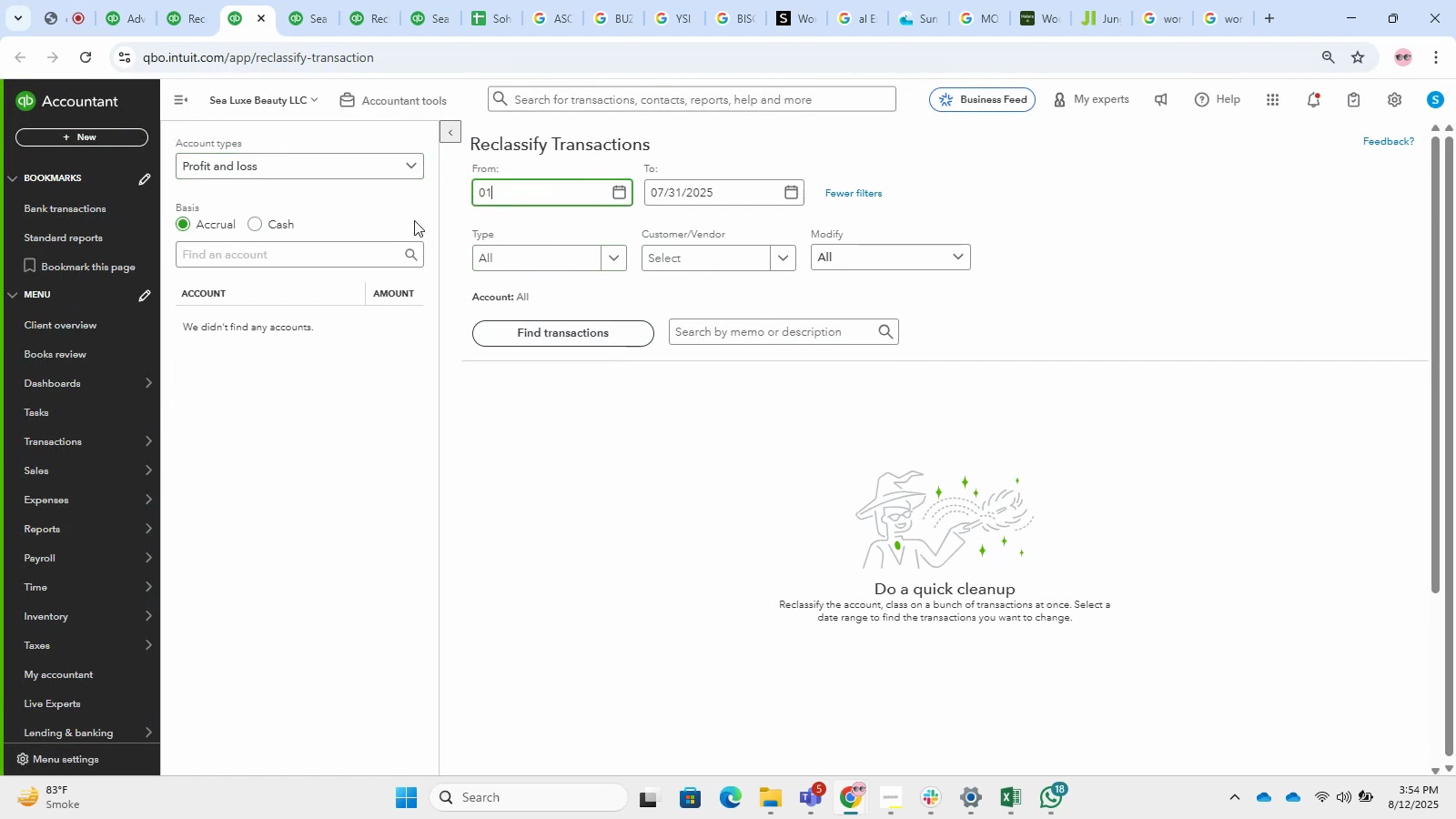 
key(Numpad1)
 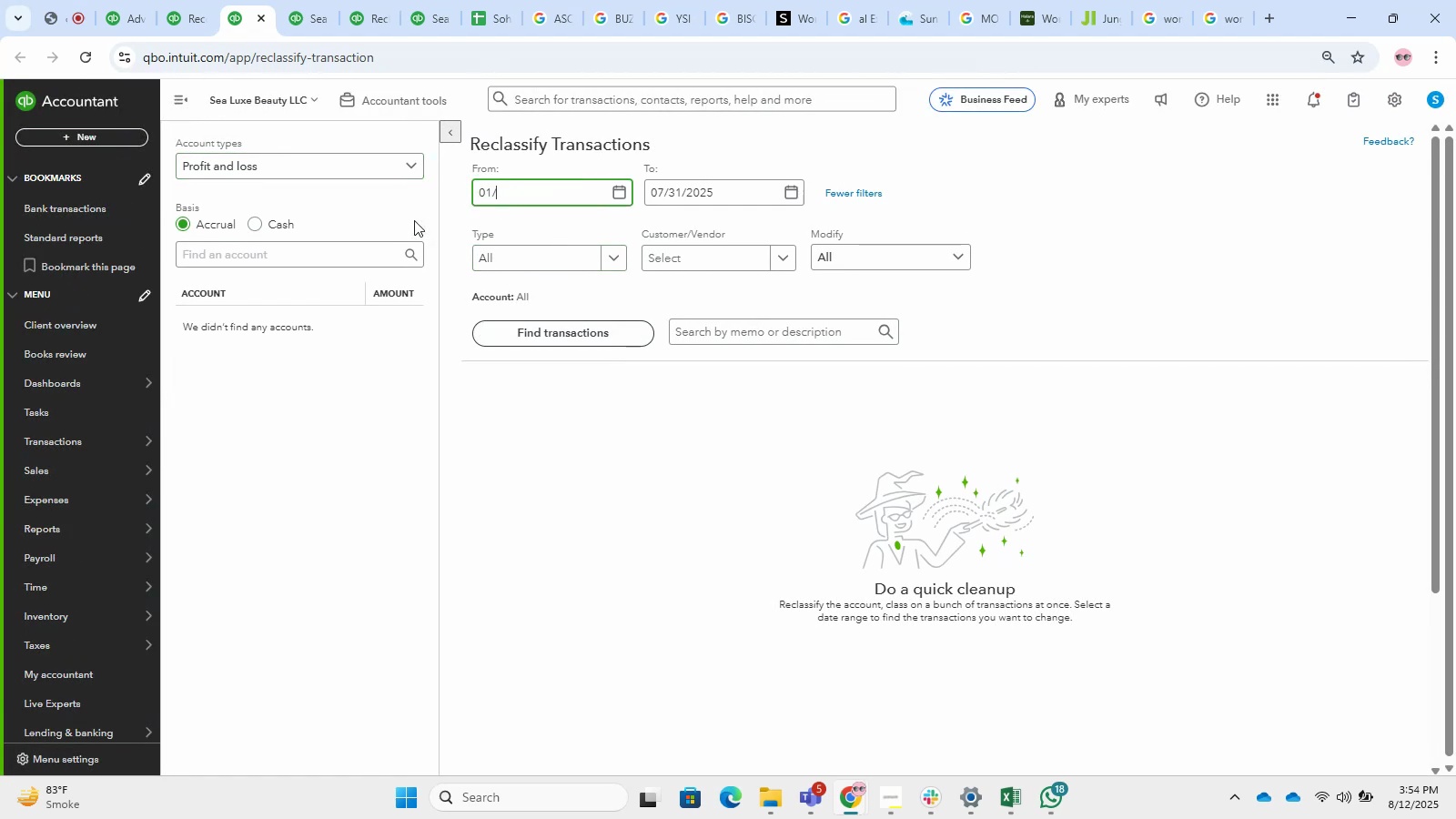 
key(NumpadDivide)
 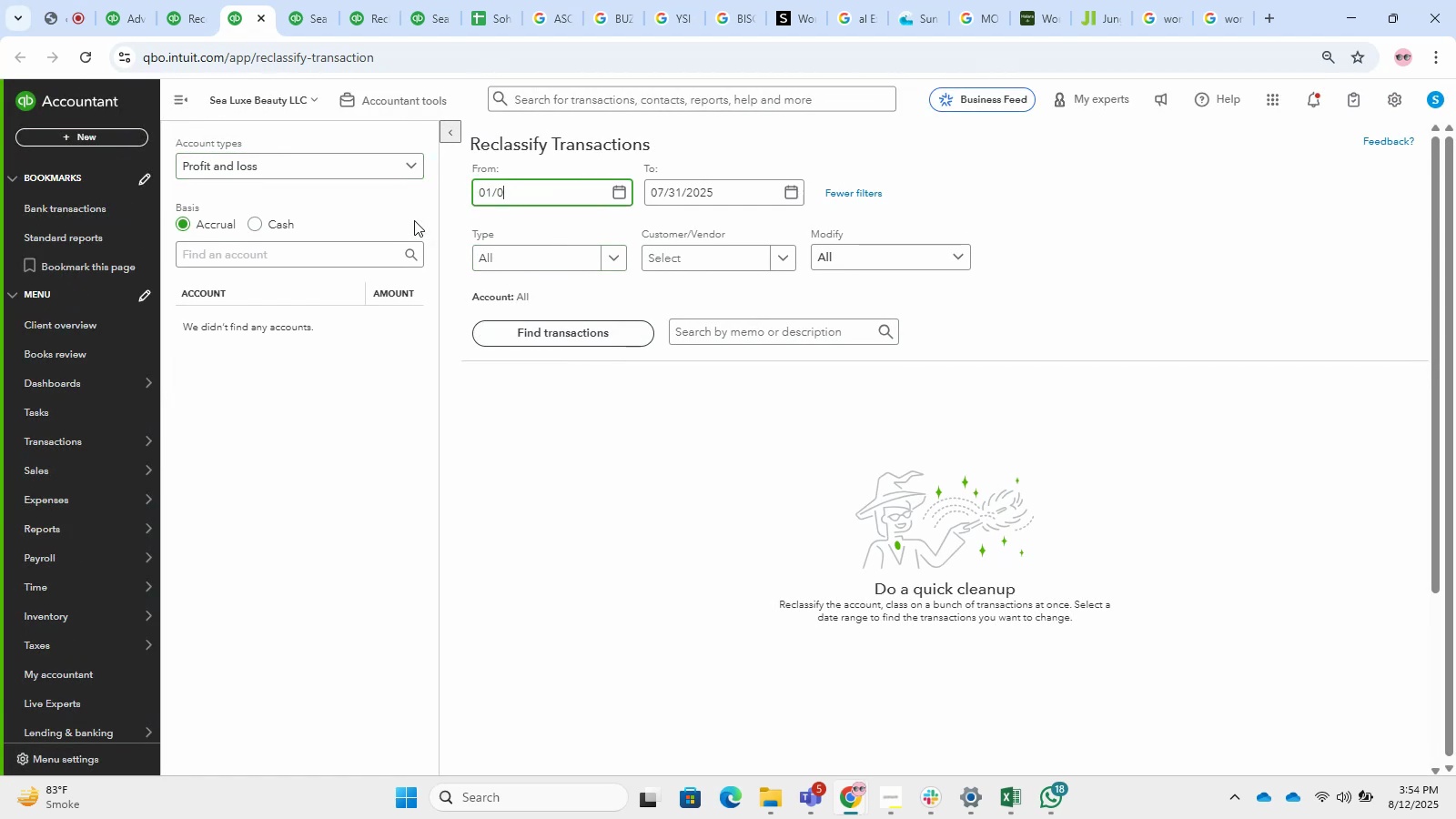 
key(Numpad0)
 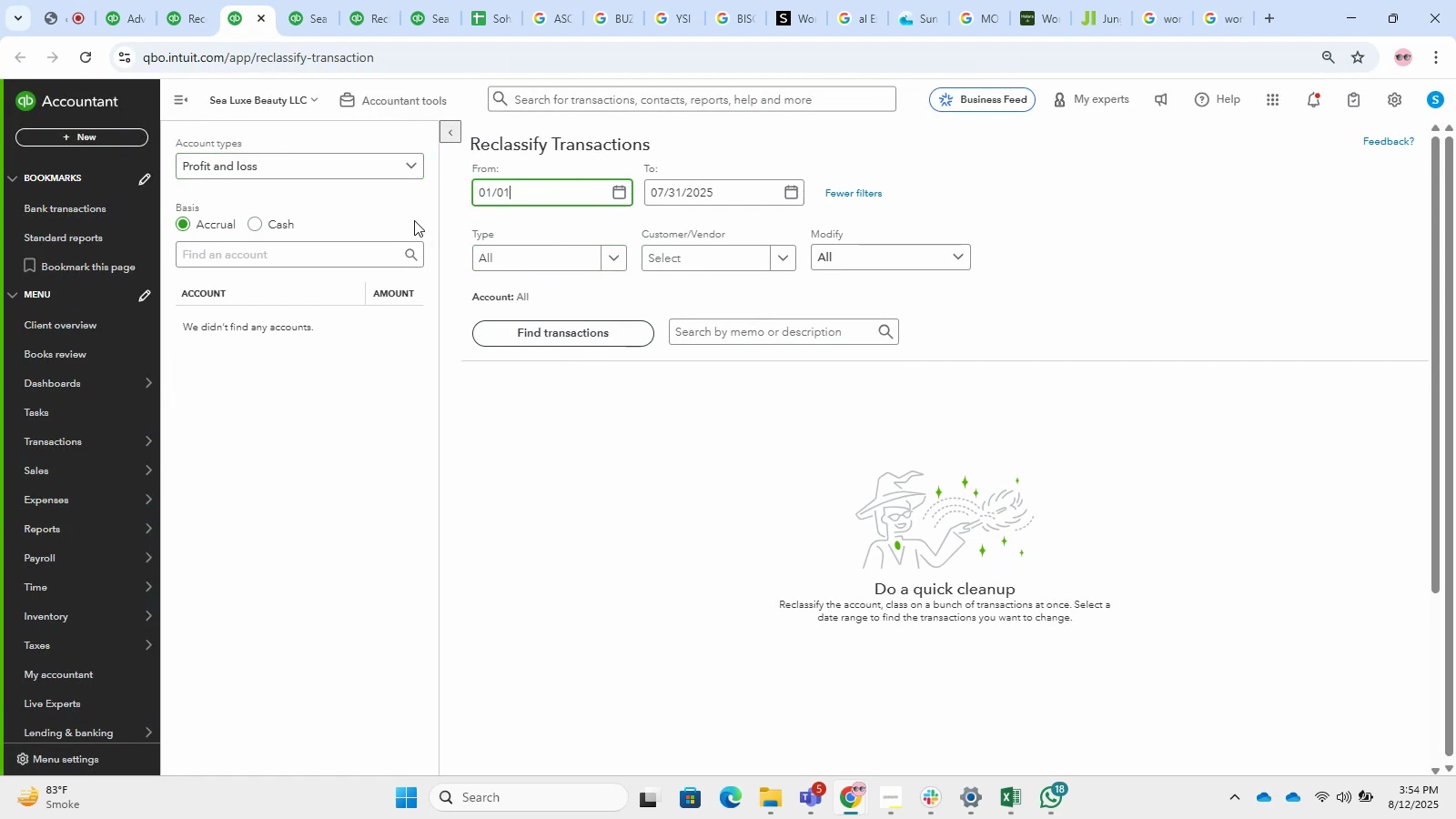 
key(Numpad1)
 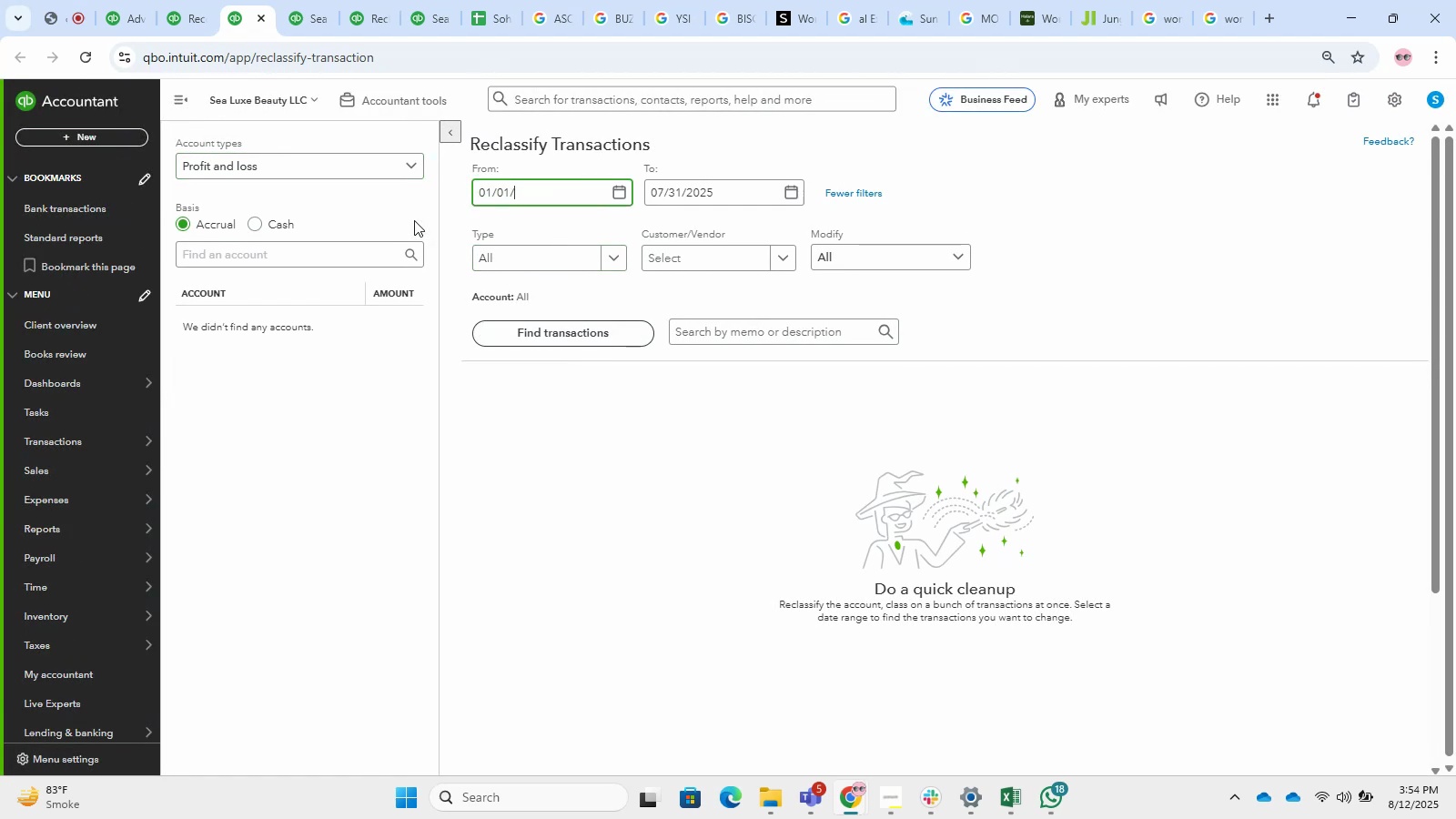 
key(NumpadDivide)
 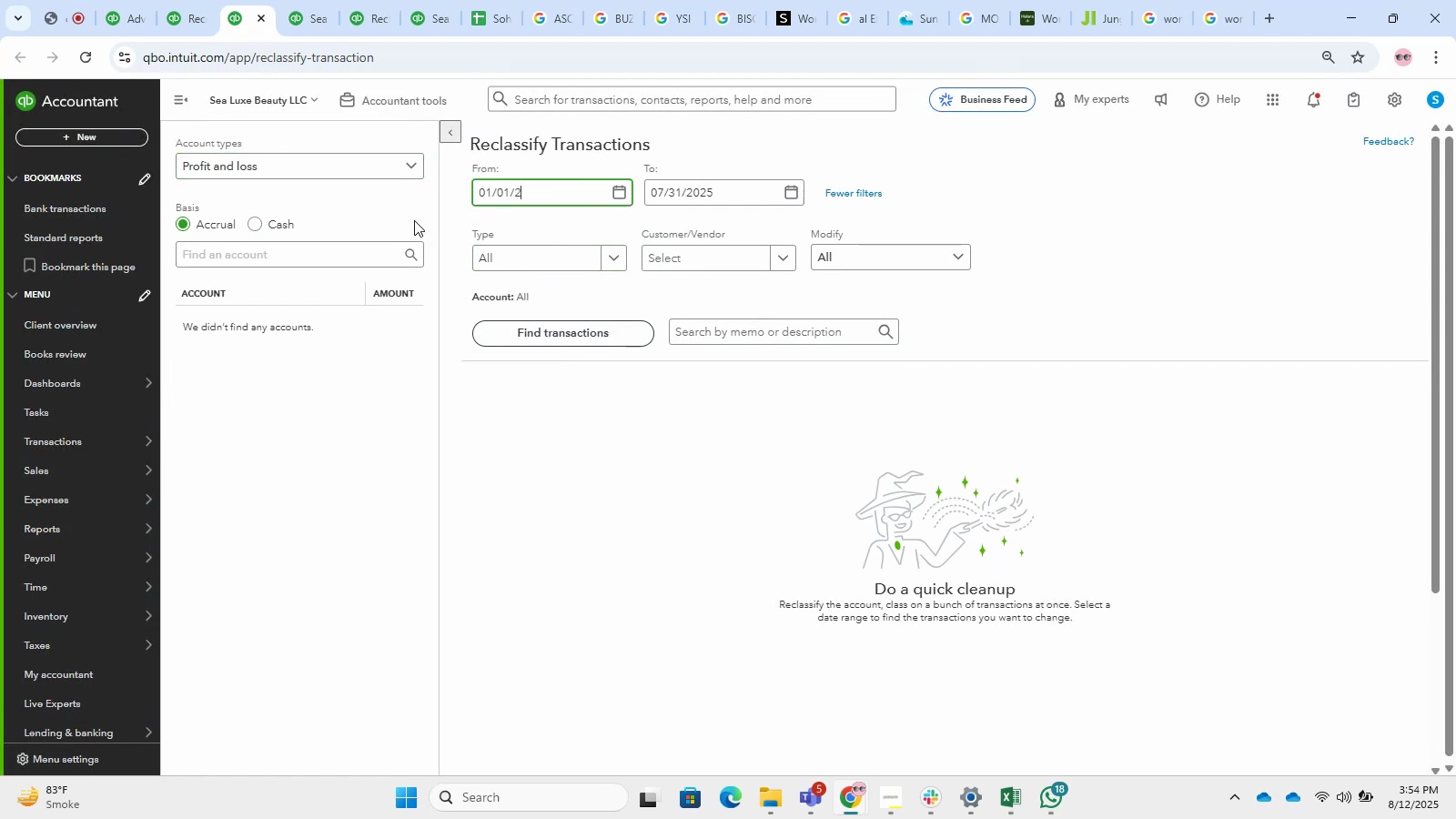 
key(Numpad2)
 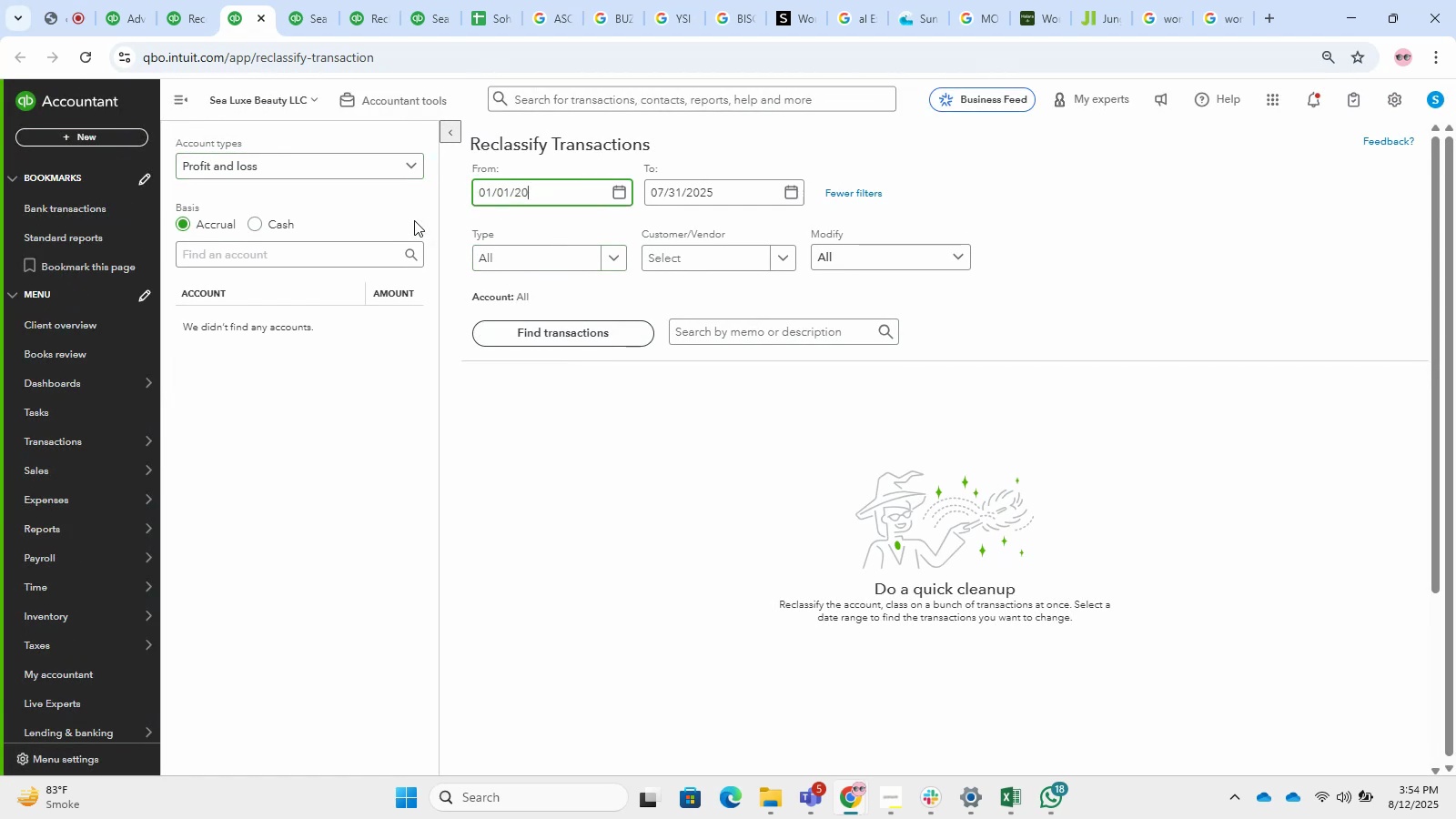 
key(Numpad0)
 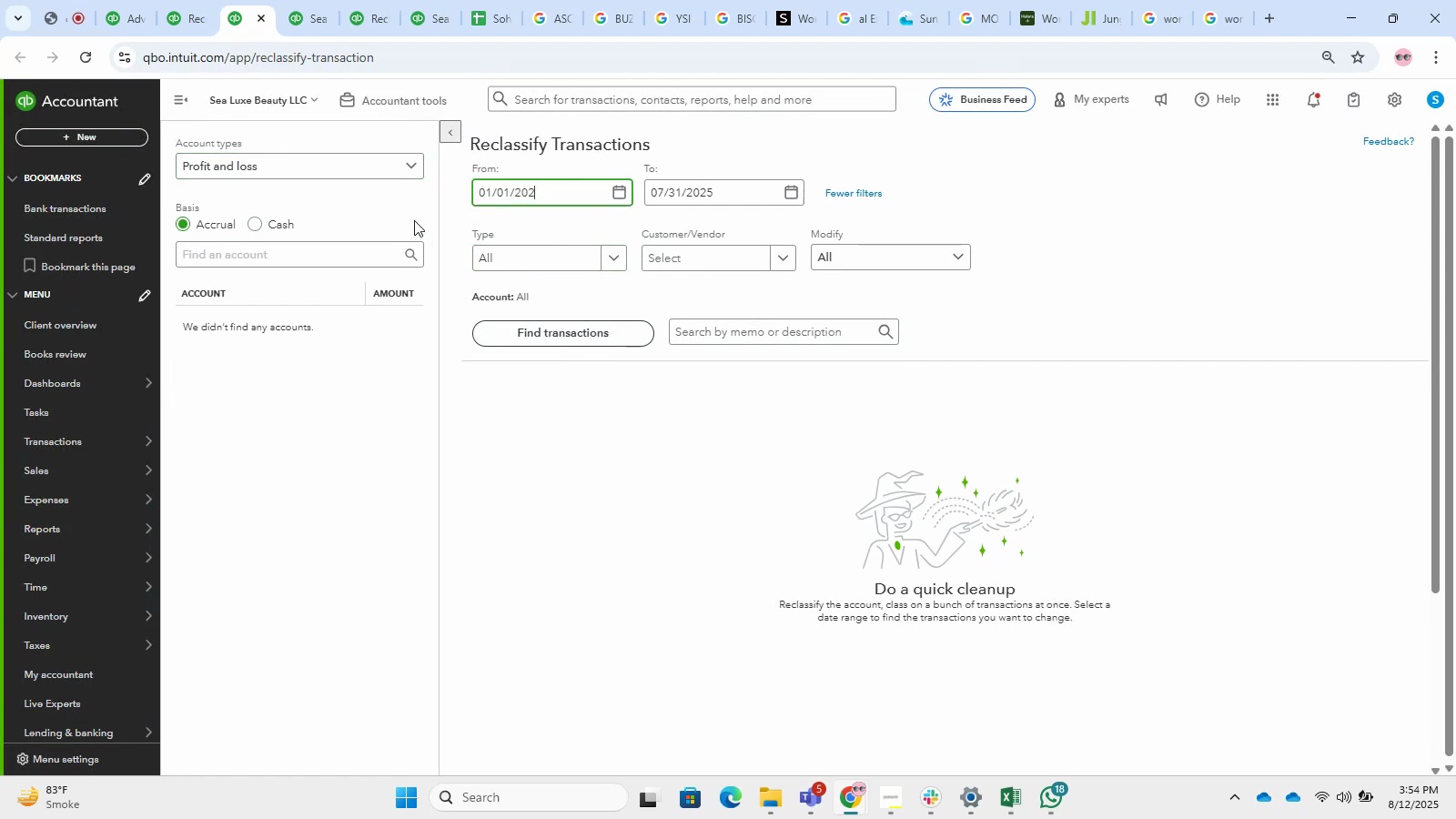 
key(Numpad2)
 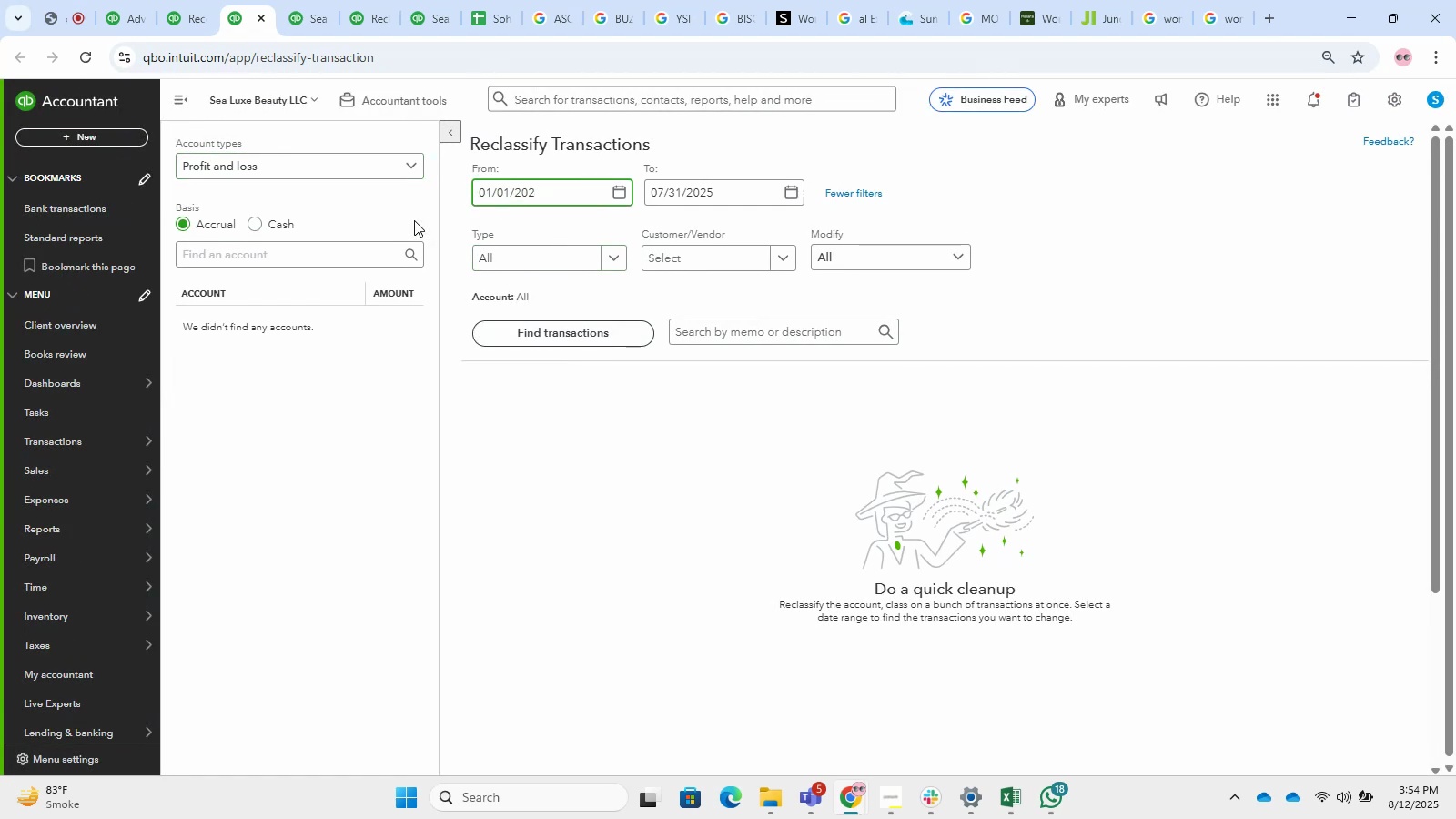 
key(Numpad4)
 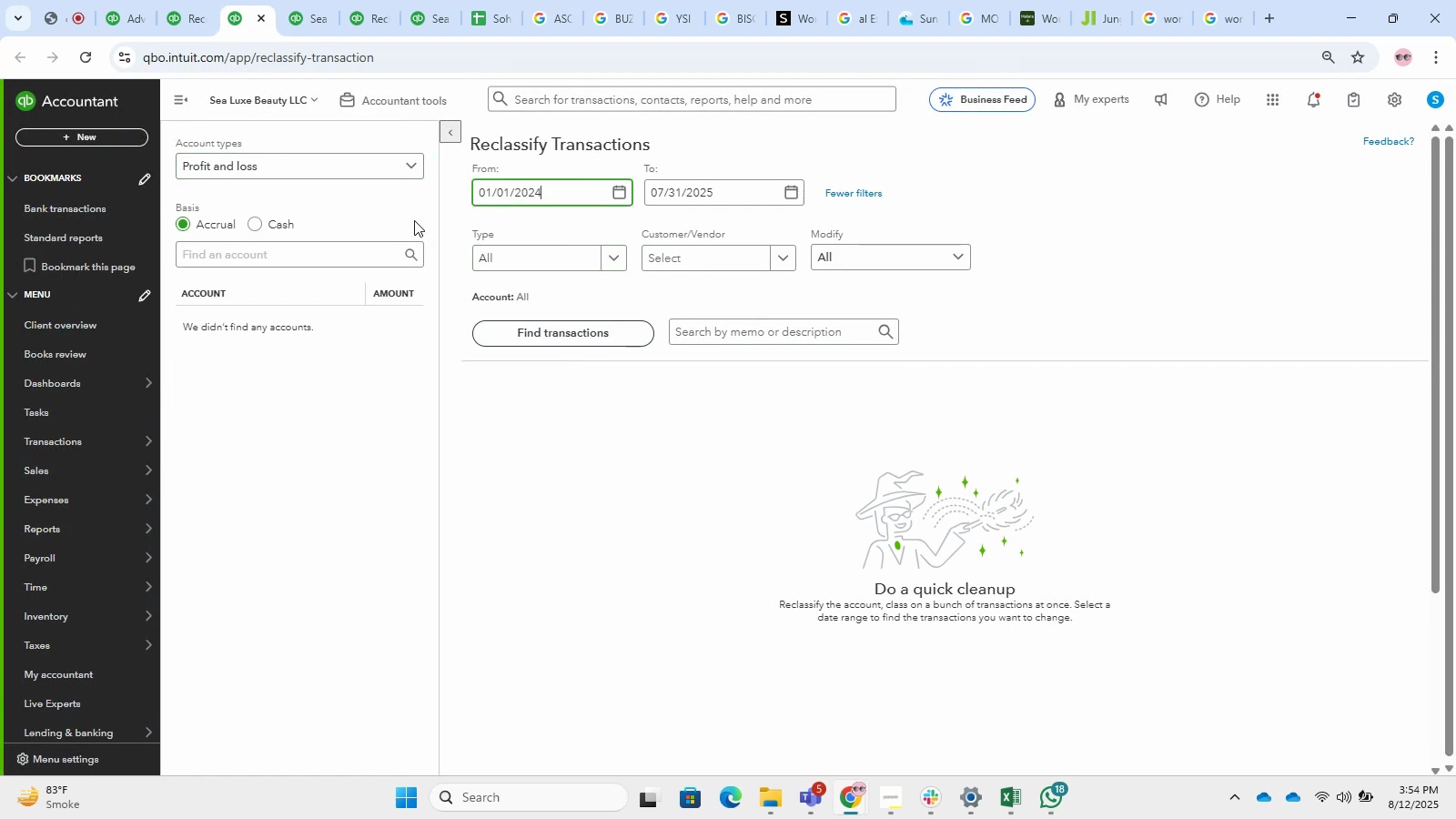 
key(Tab)
 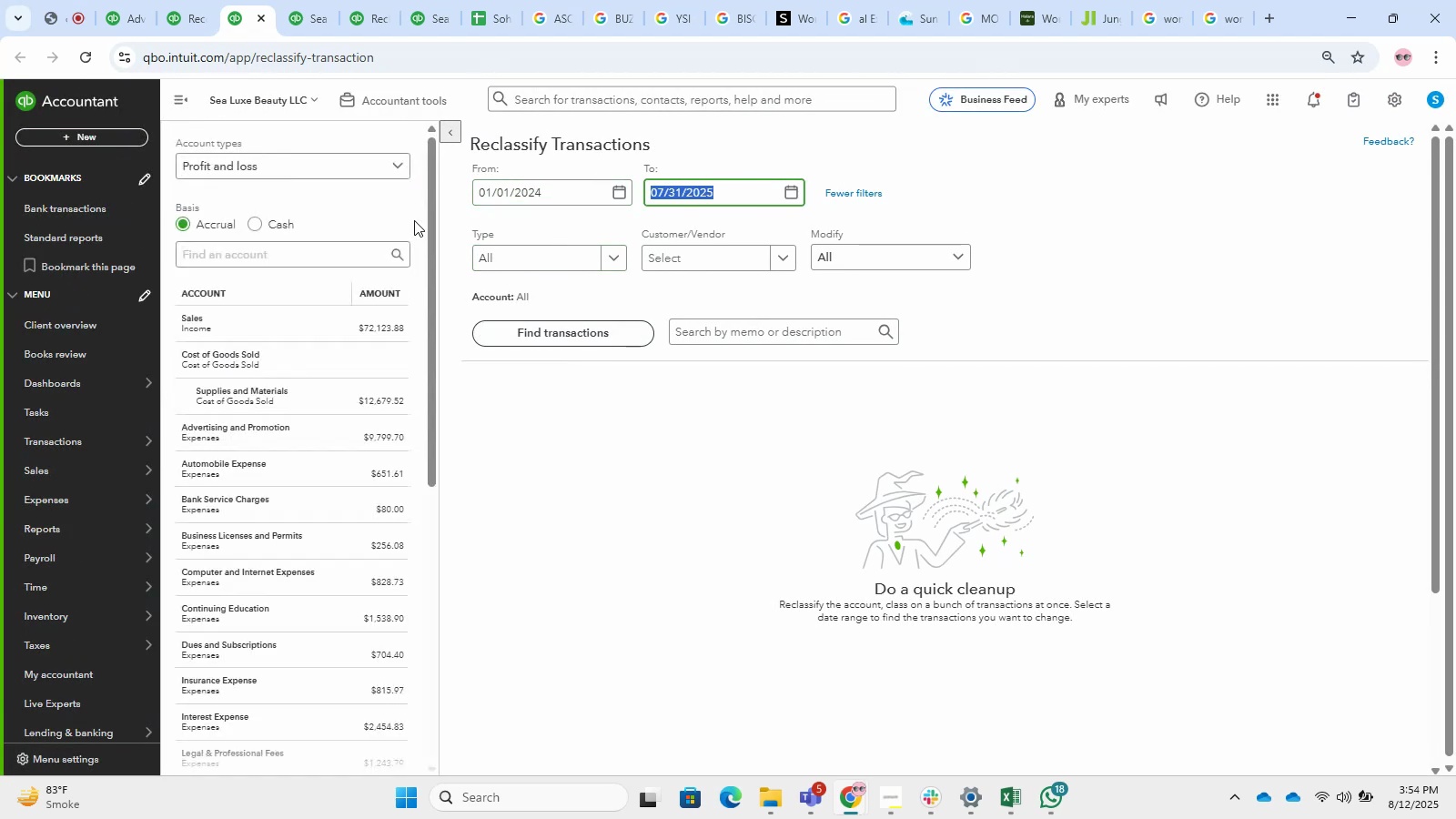 
key(Numpad1)
 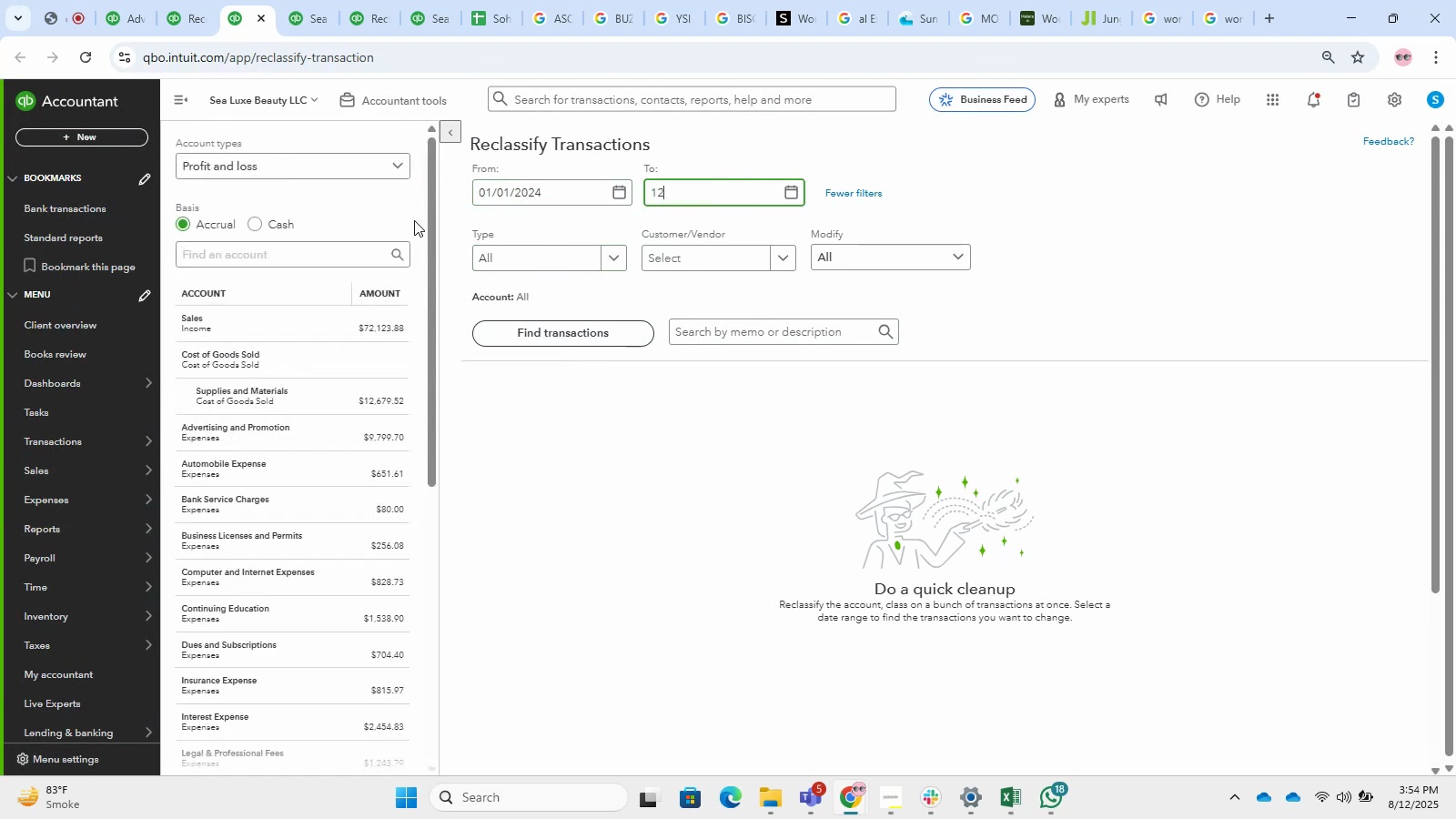 
key(Numpad2)
 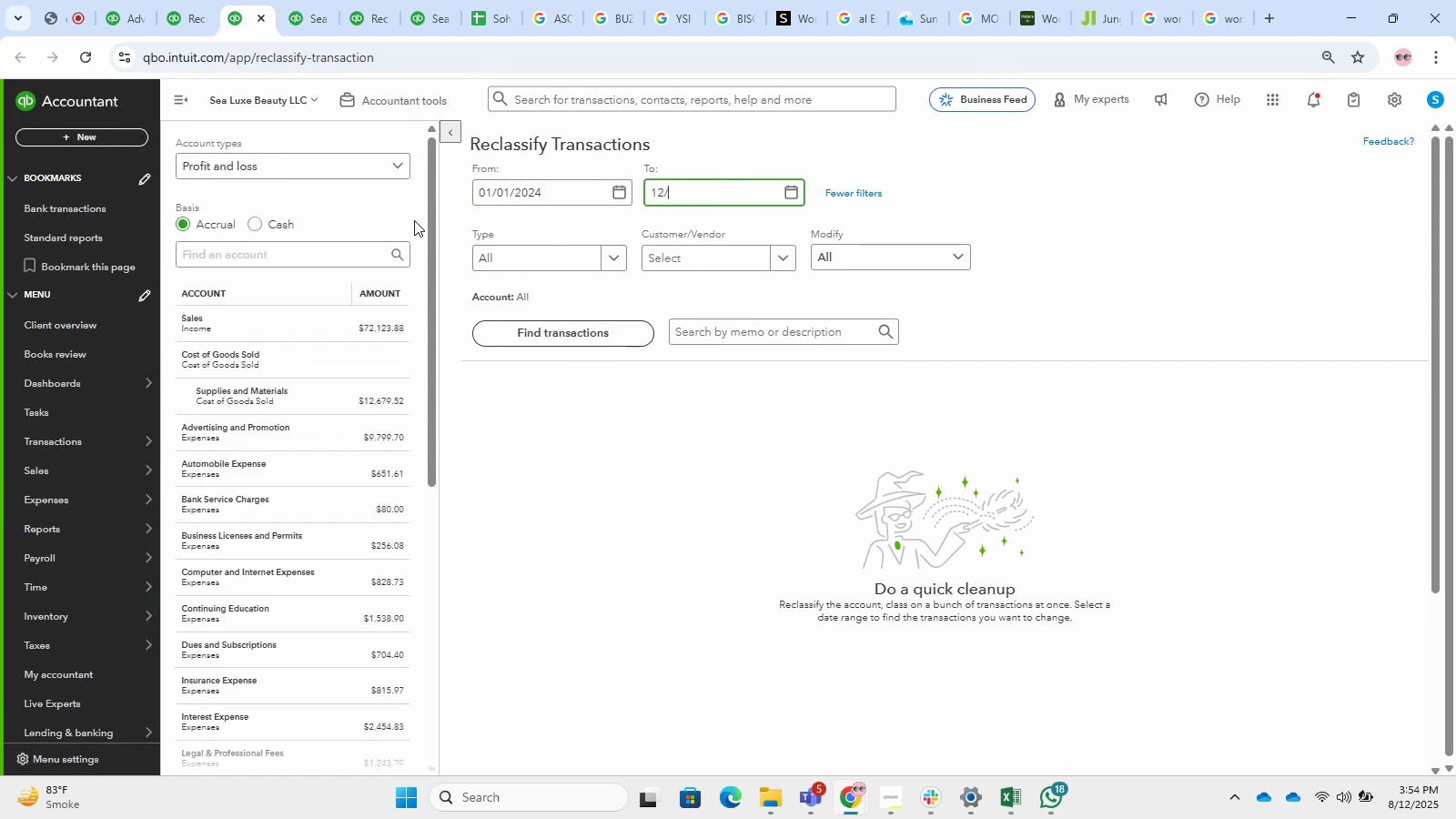 
key(NumpadDivide)
 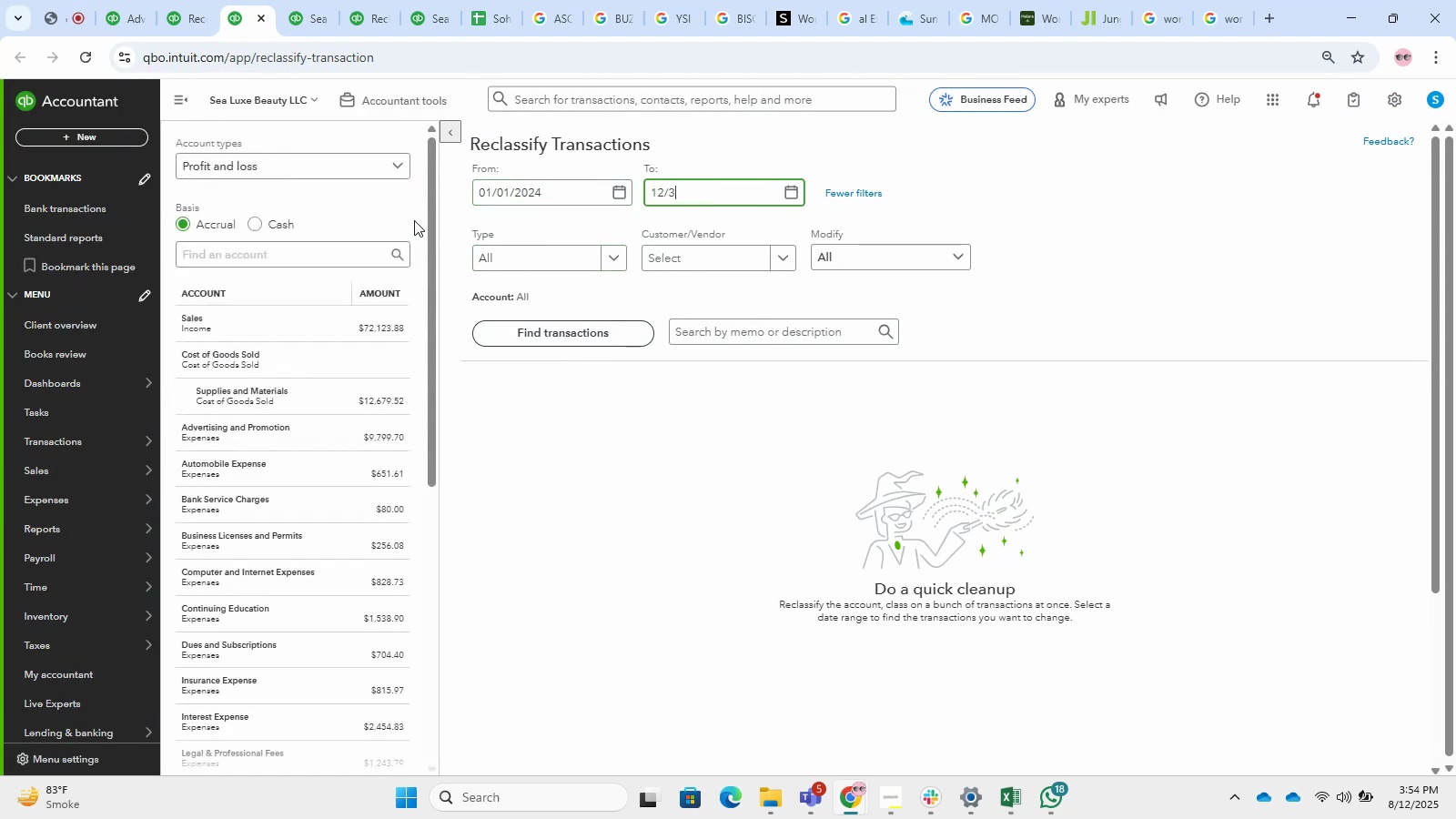 
key(Numpad3)
 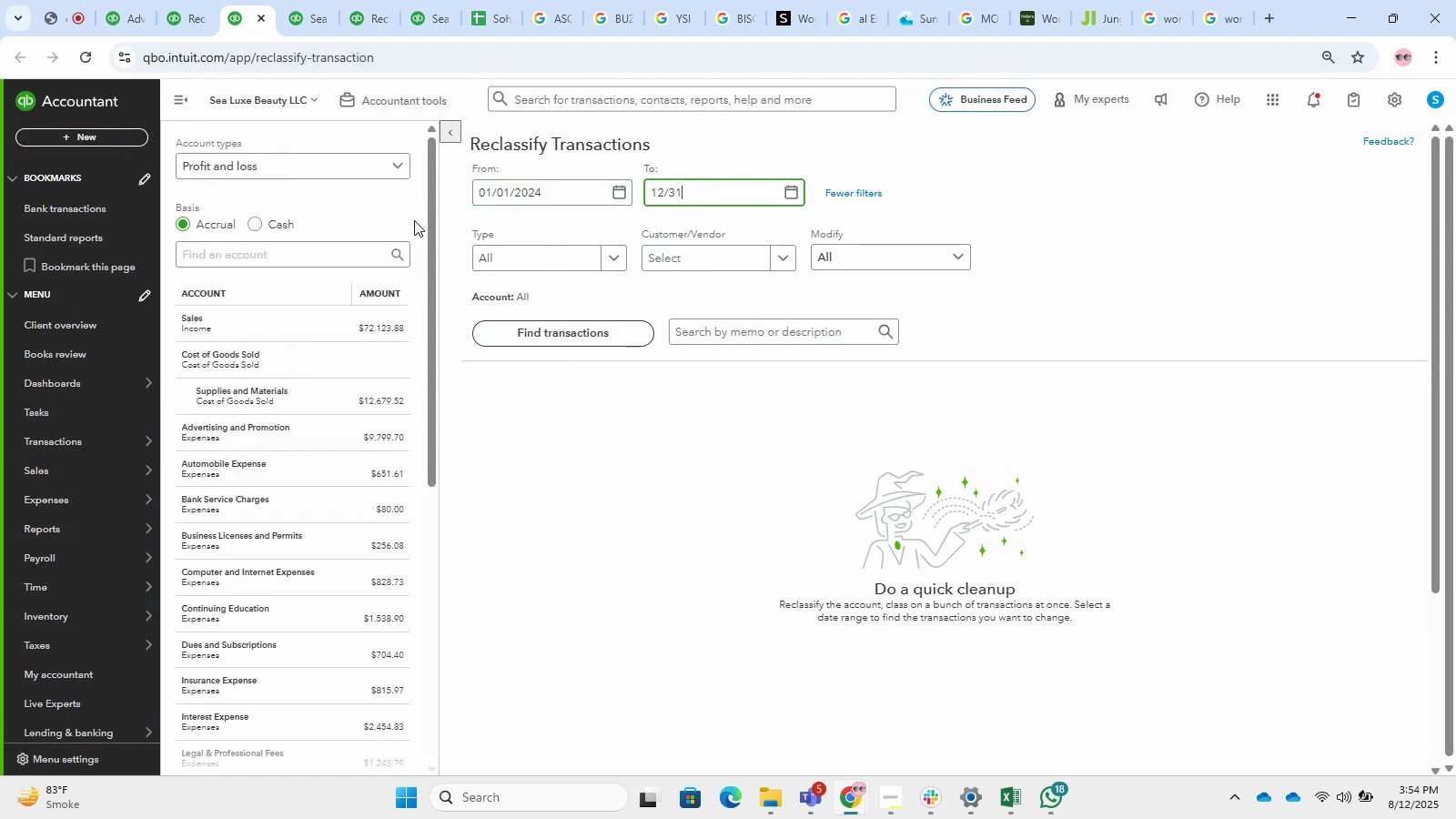 
key(Numpad1)
 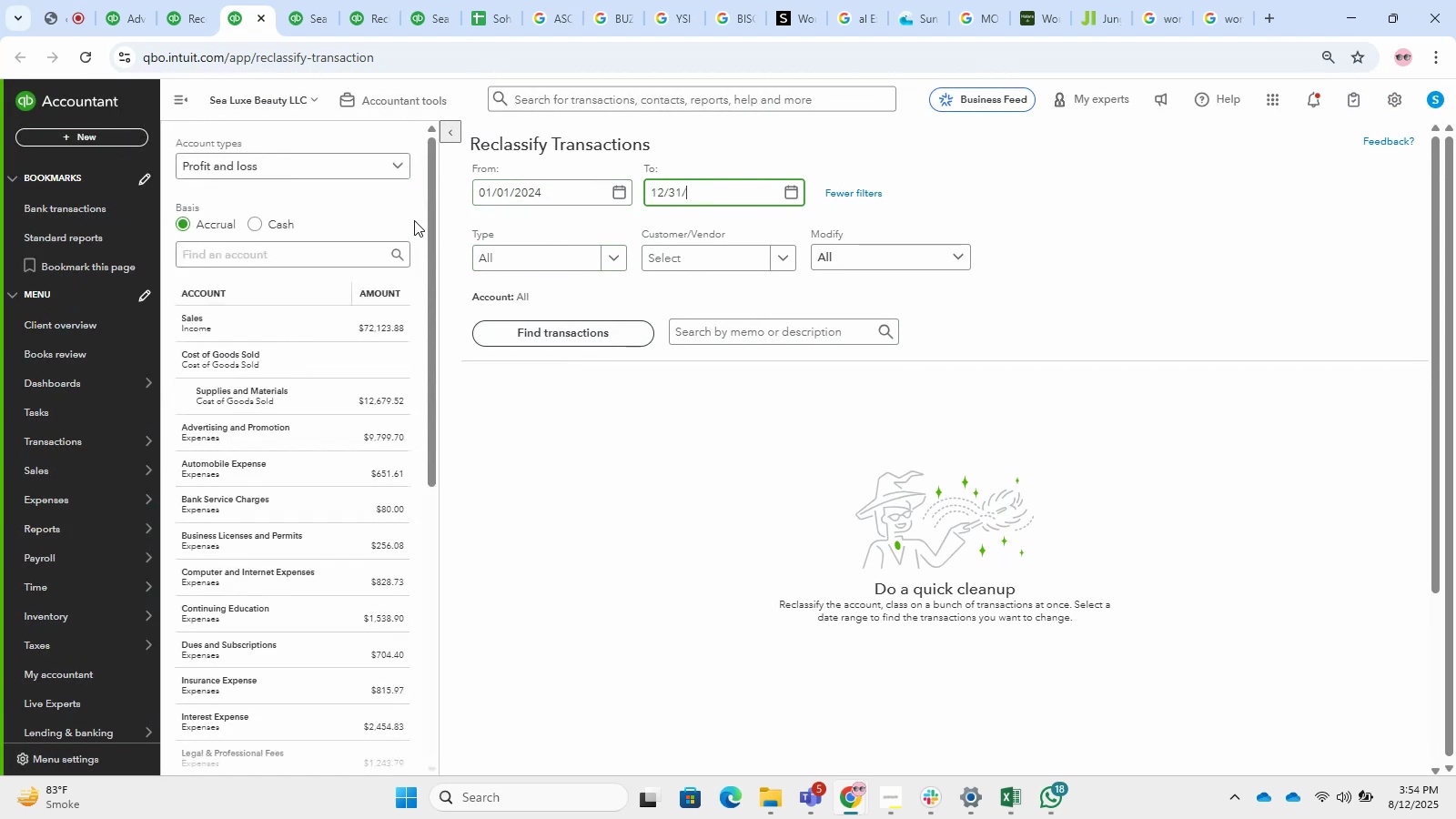 
key(NumpadDivide)
 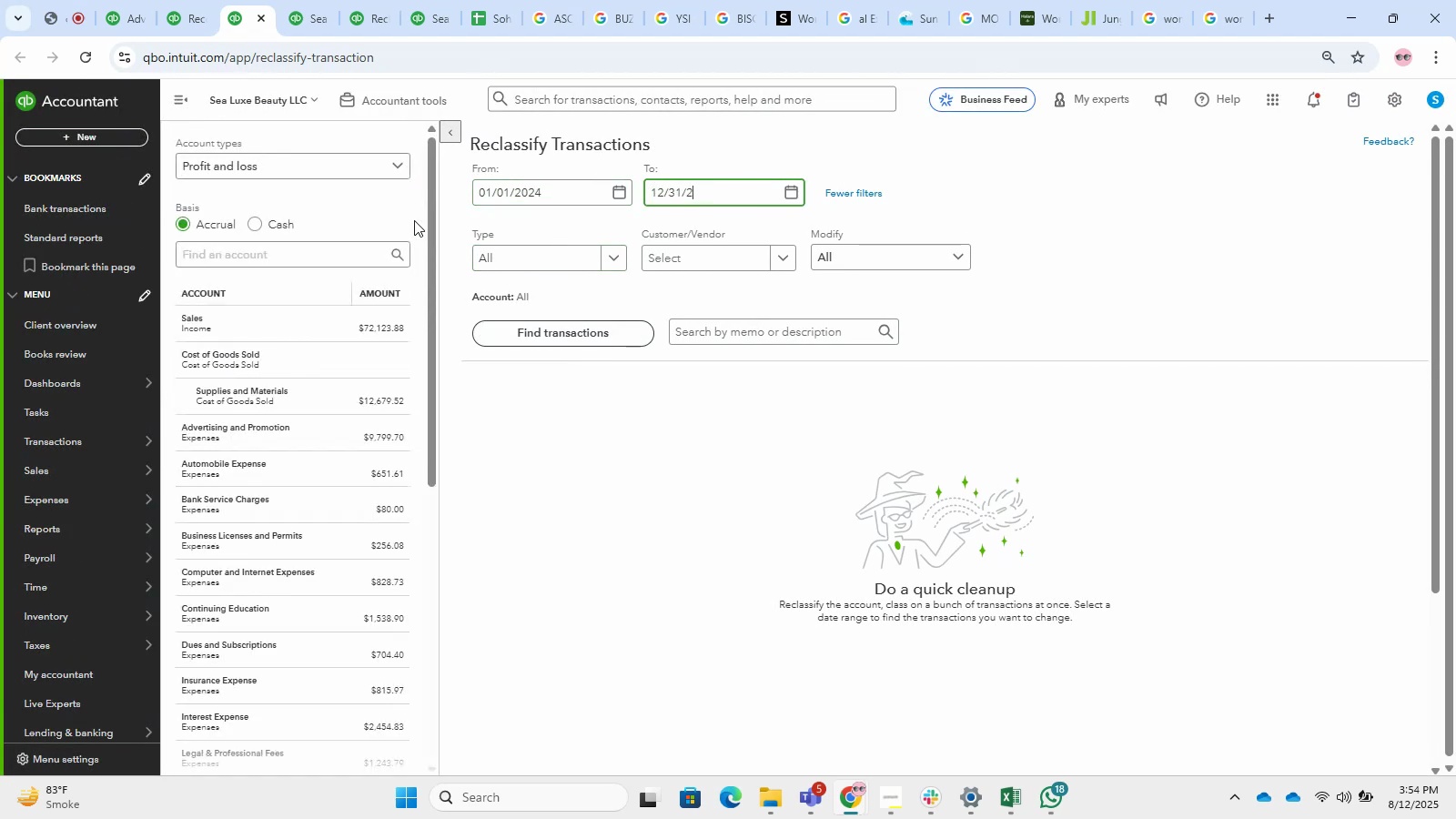 
key(Numpad2)
 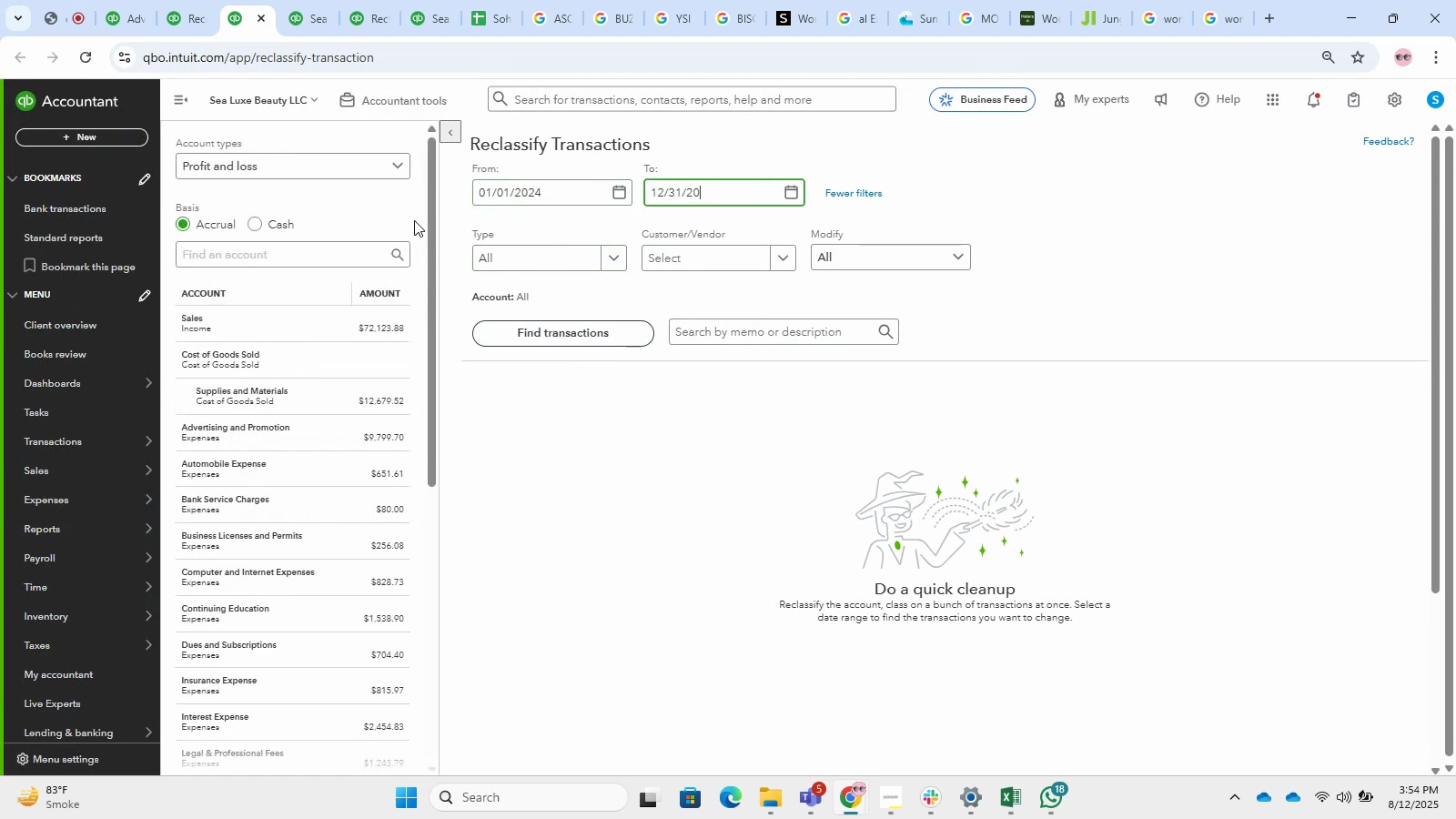 
key(Numpad0)
 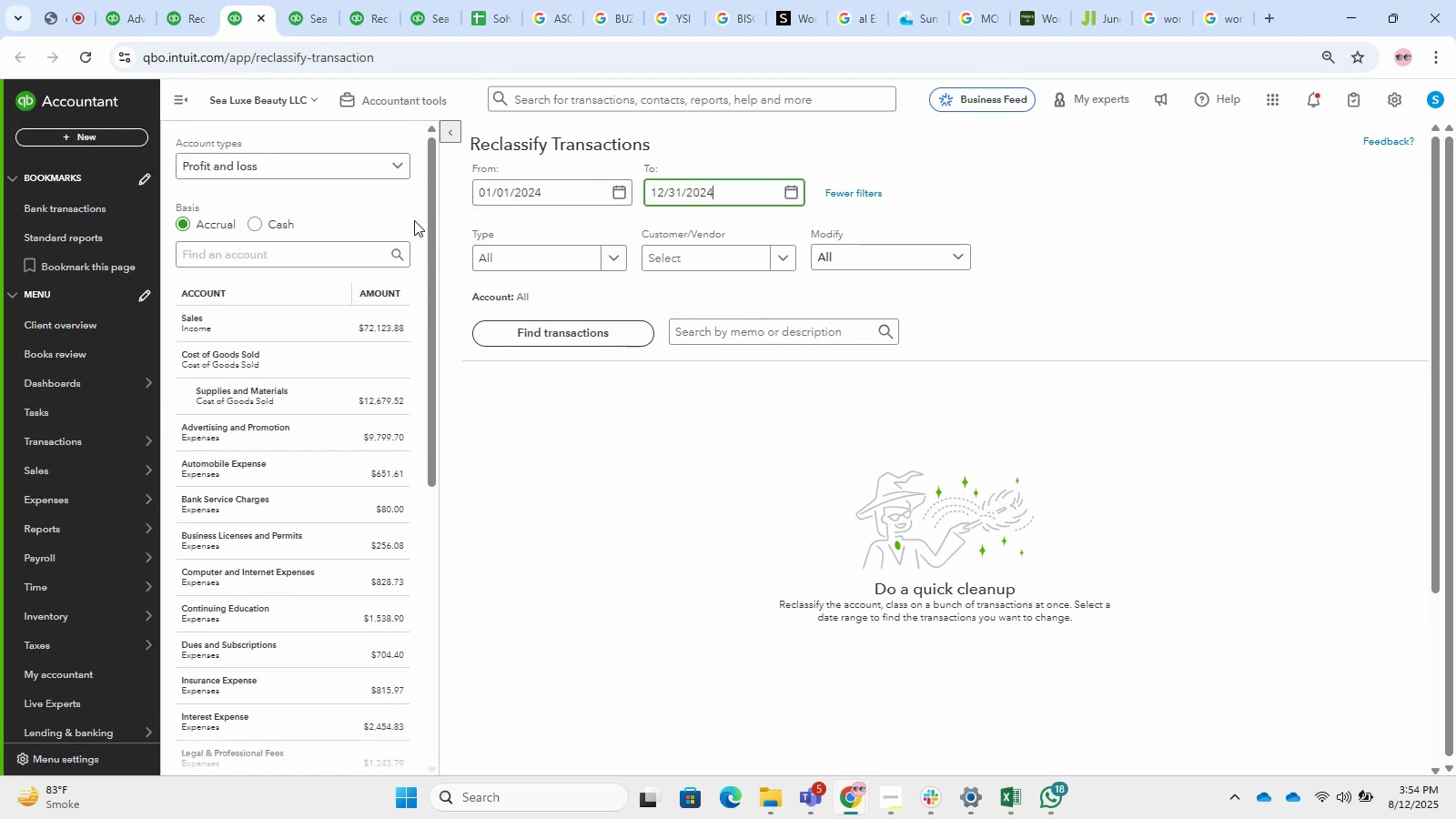 
key(Numpad2)
 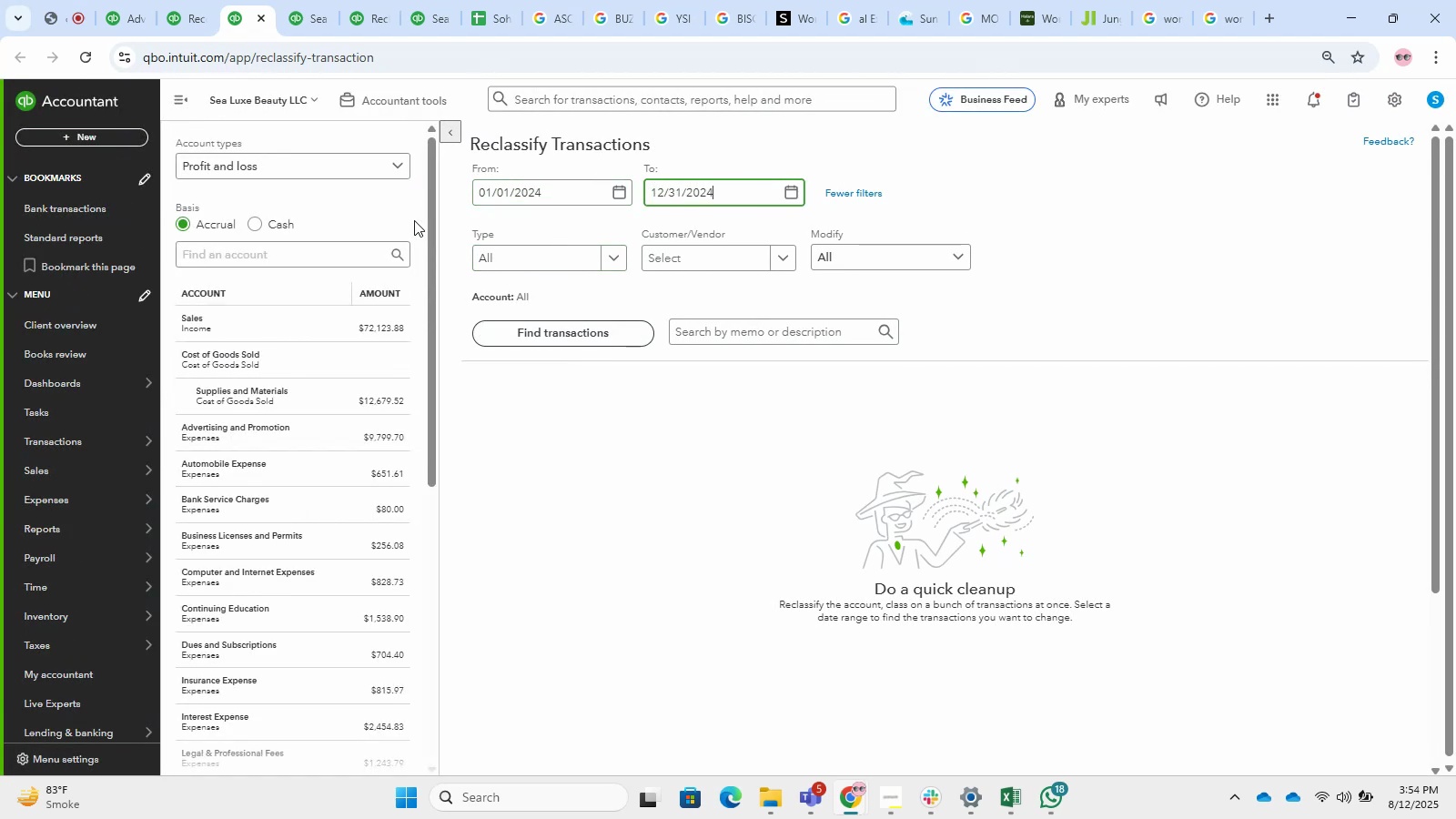 
key(Numpad4)
 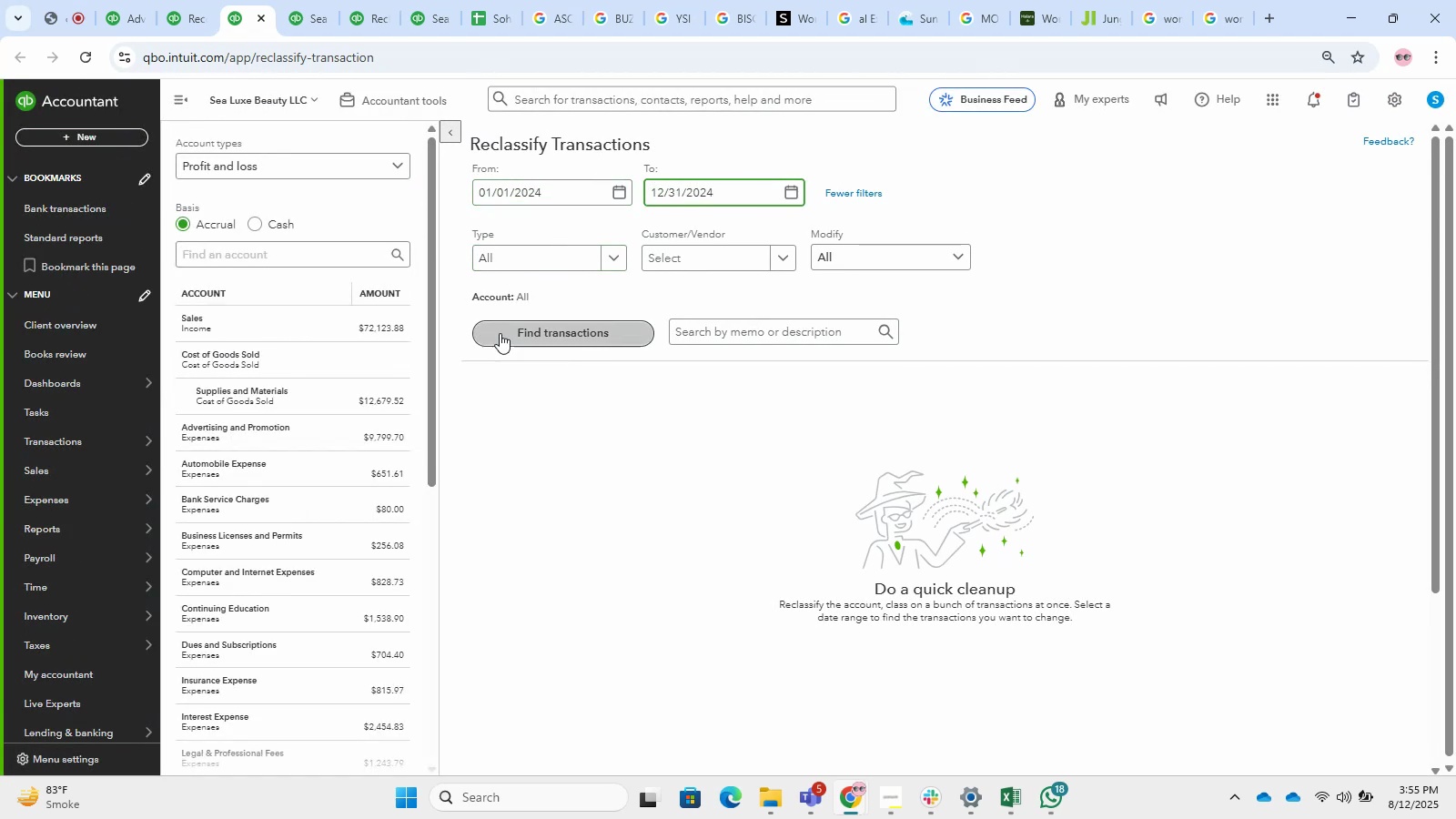 
left_click([523, 337])
 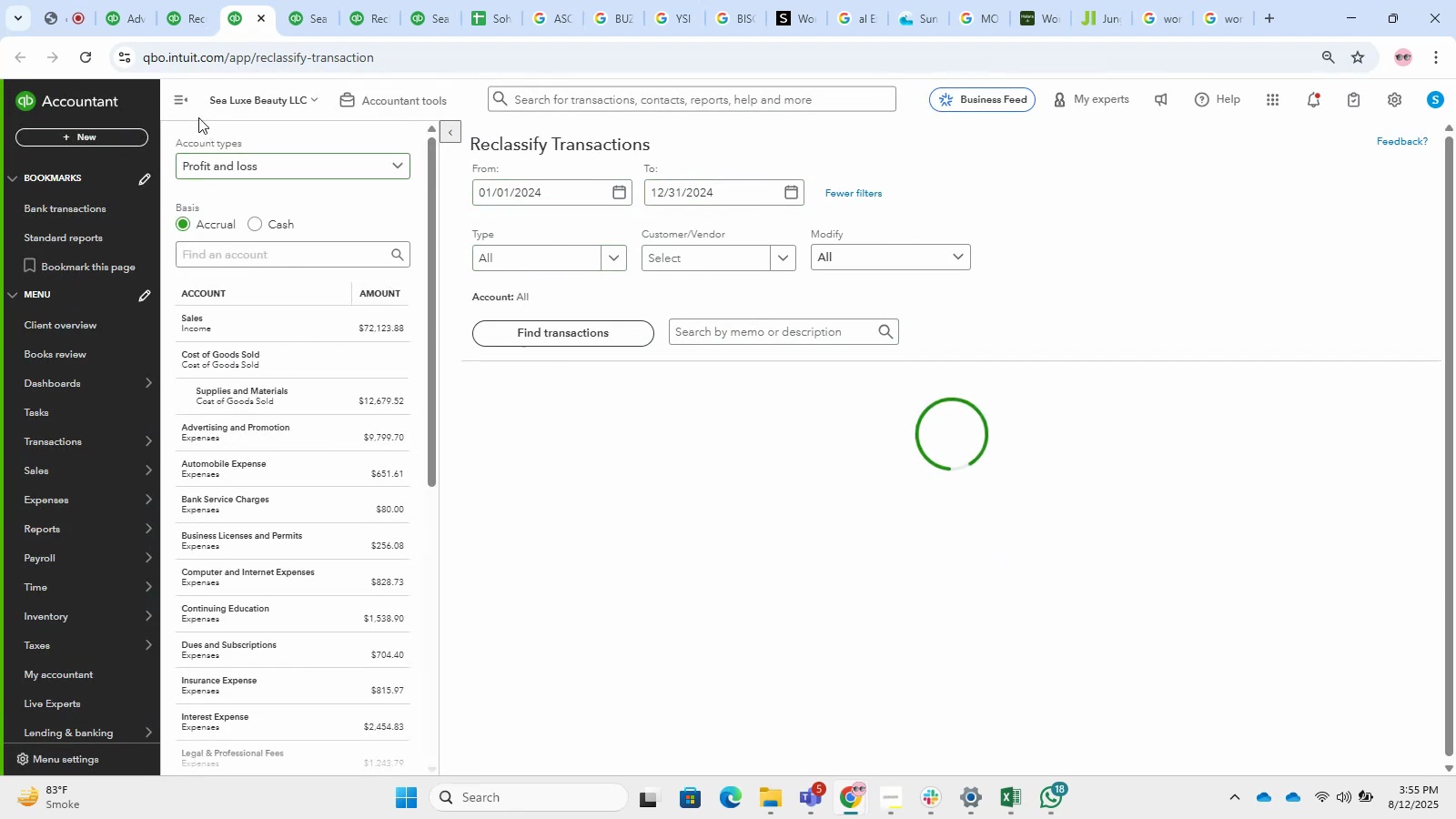 
left_click([180, 106])
 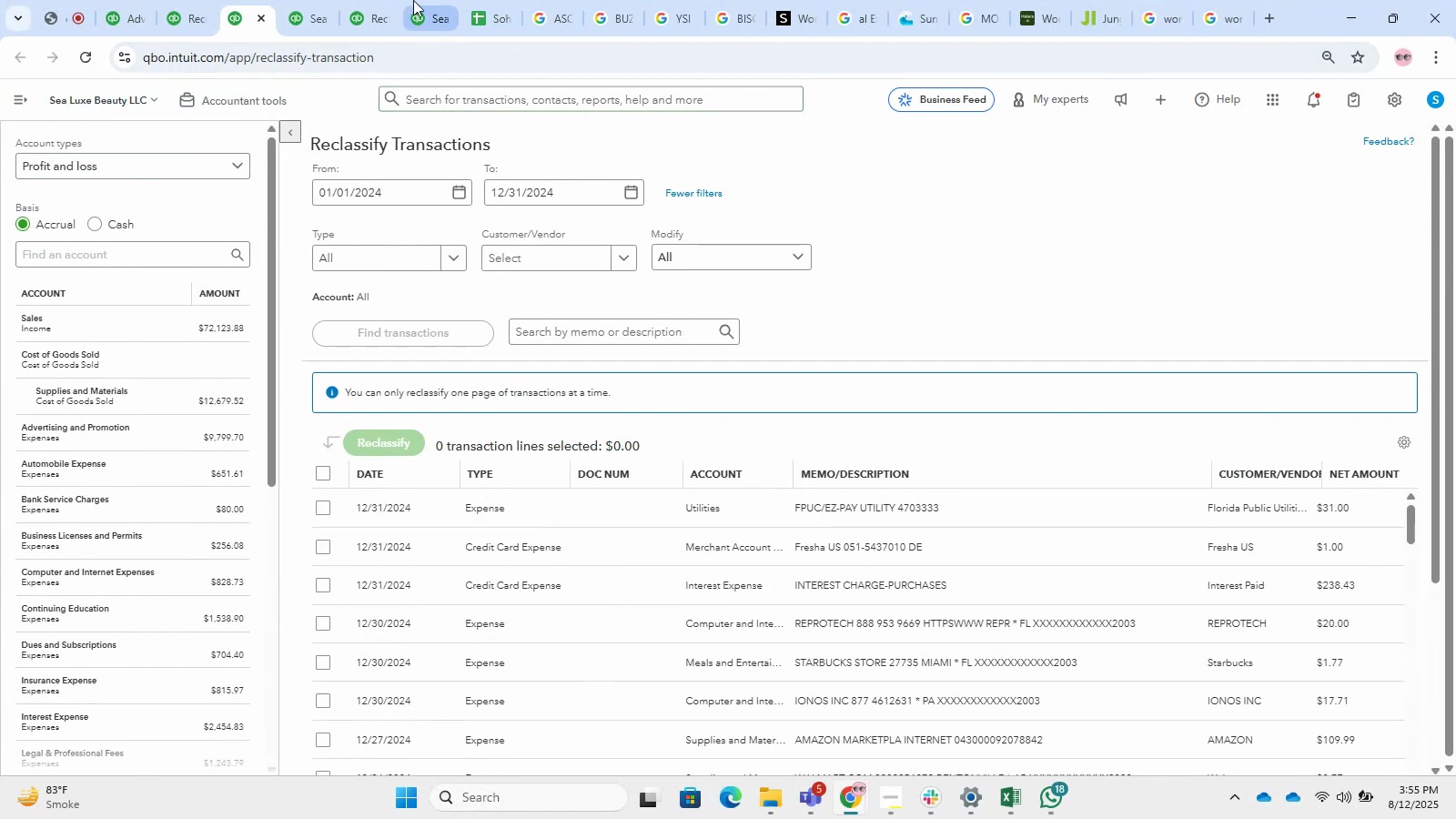 
left_click([484, 2])
 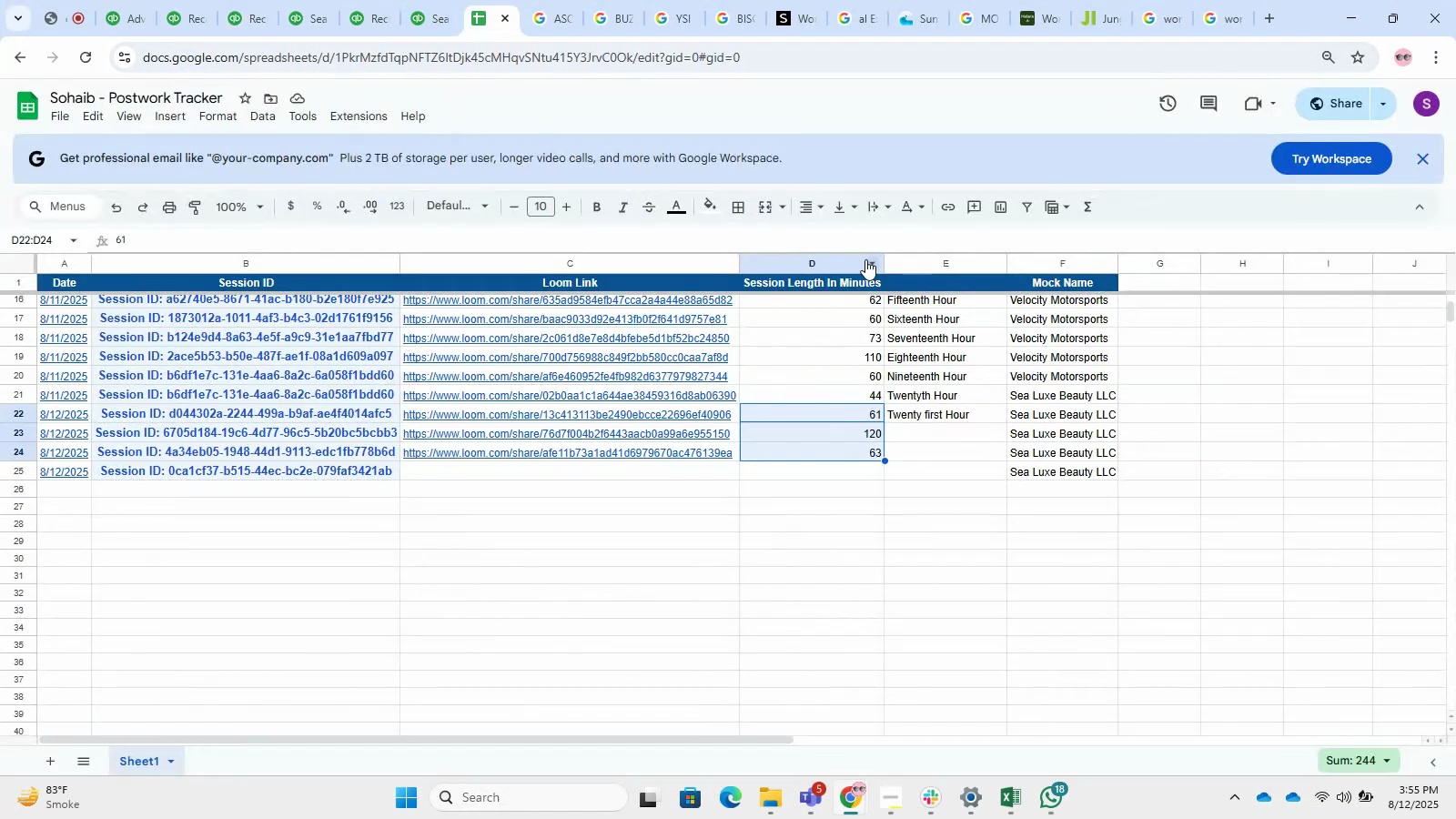 
left_click([864, 259])
 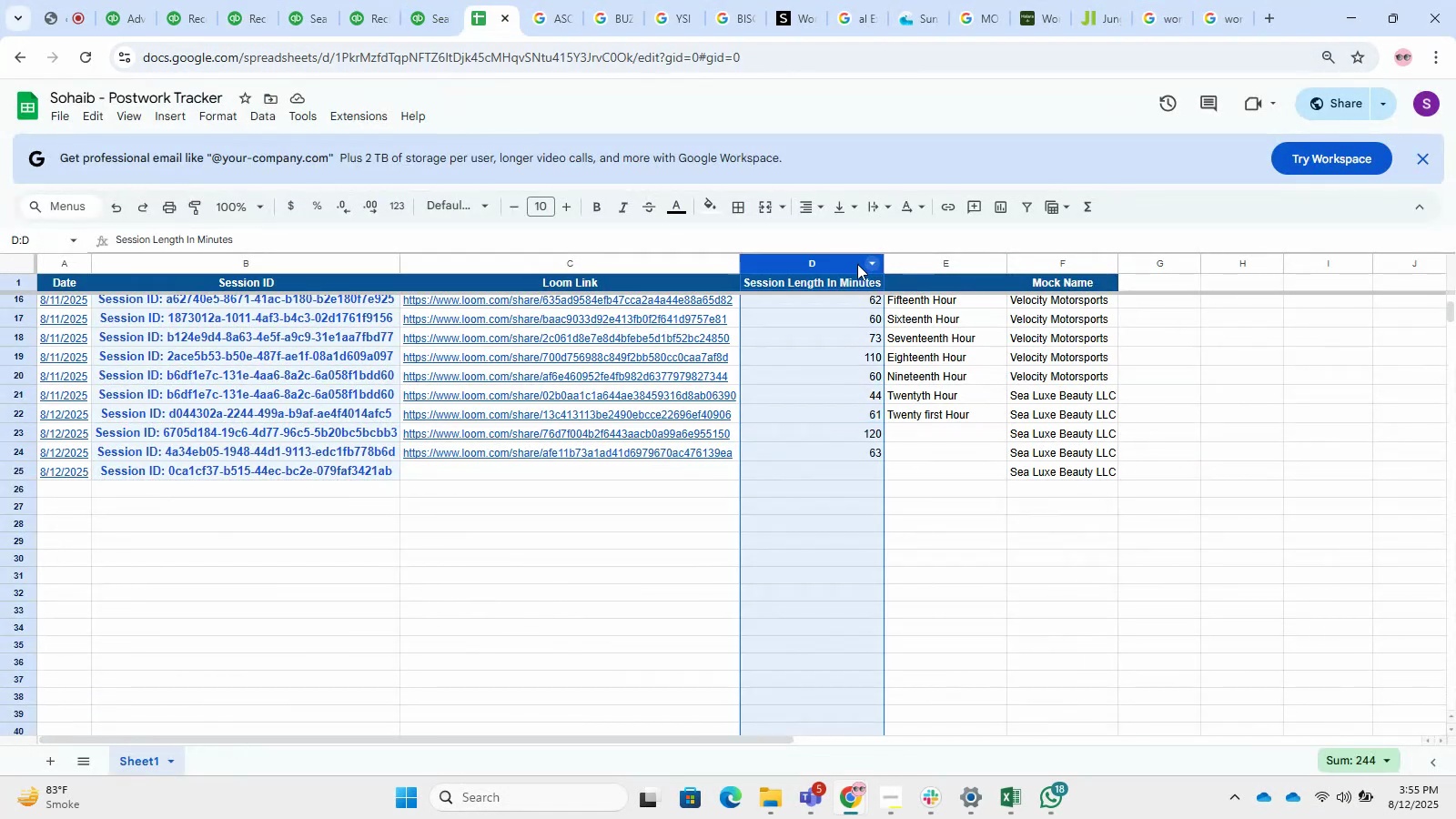 
mouse_move([793, 271])
 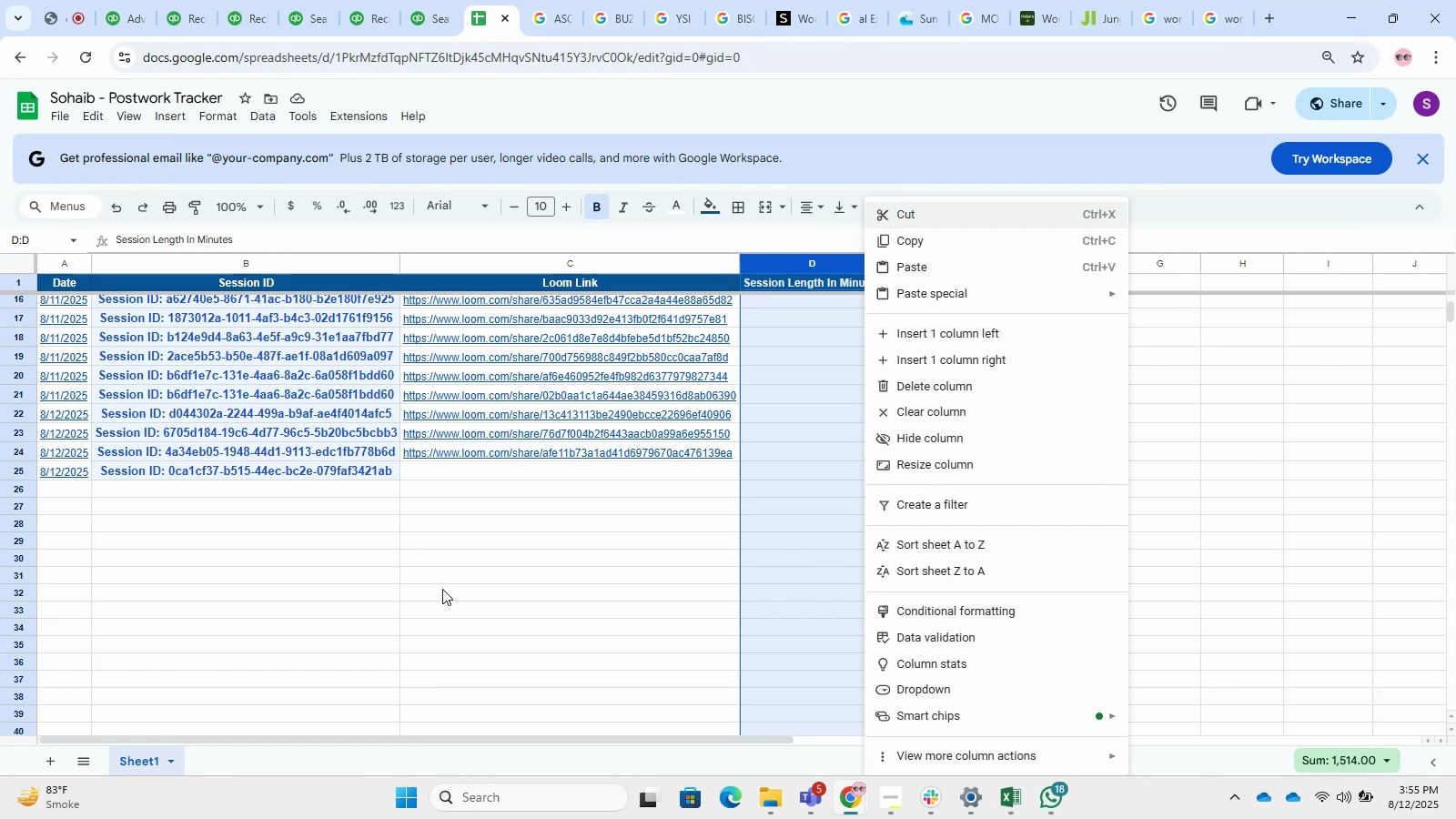 
left_click([452, 602])
 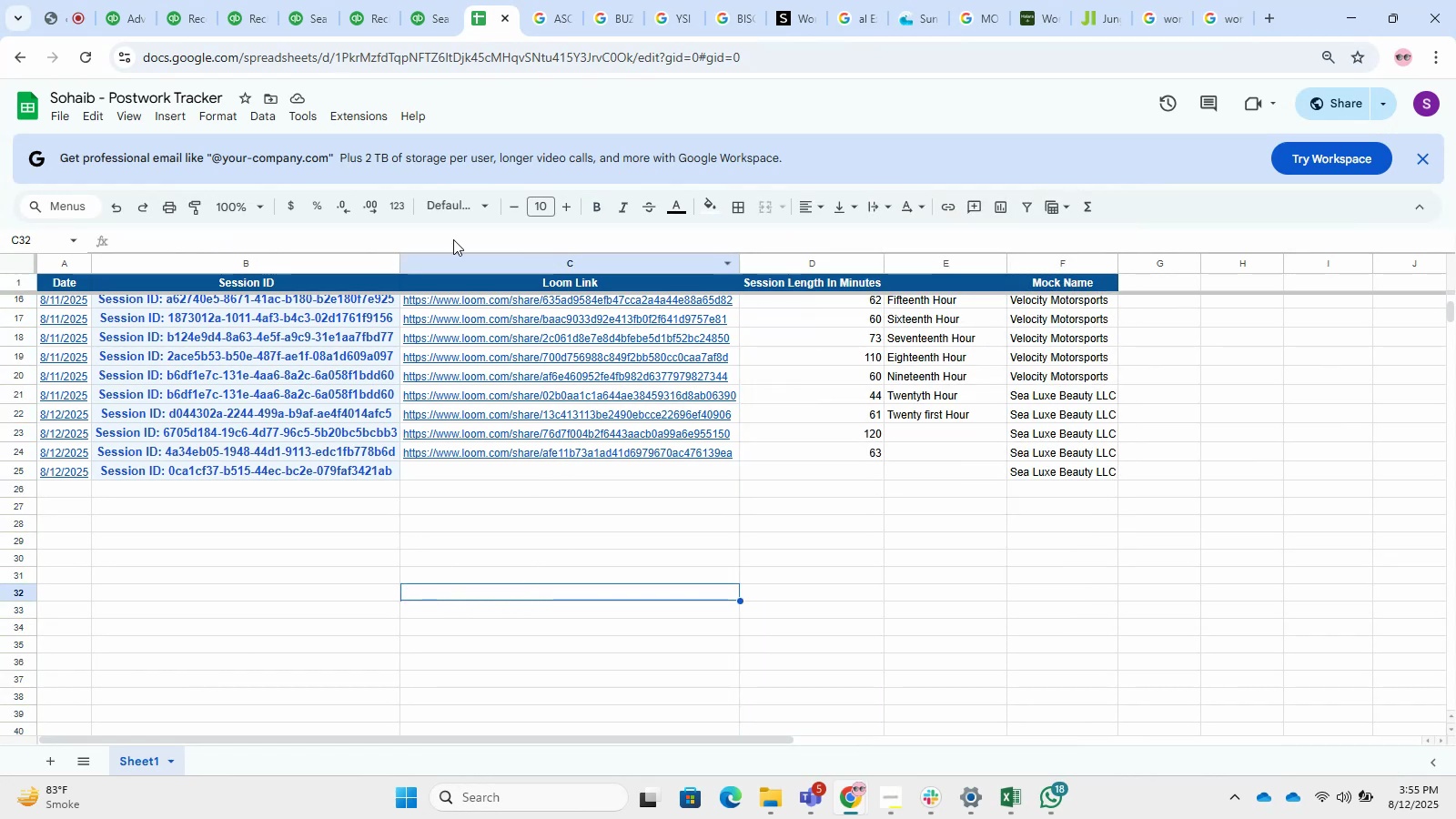 
left_click([248, 0])
 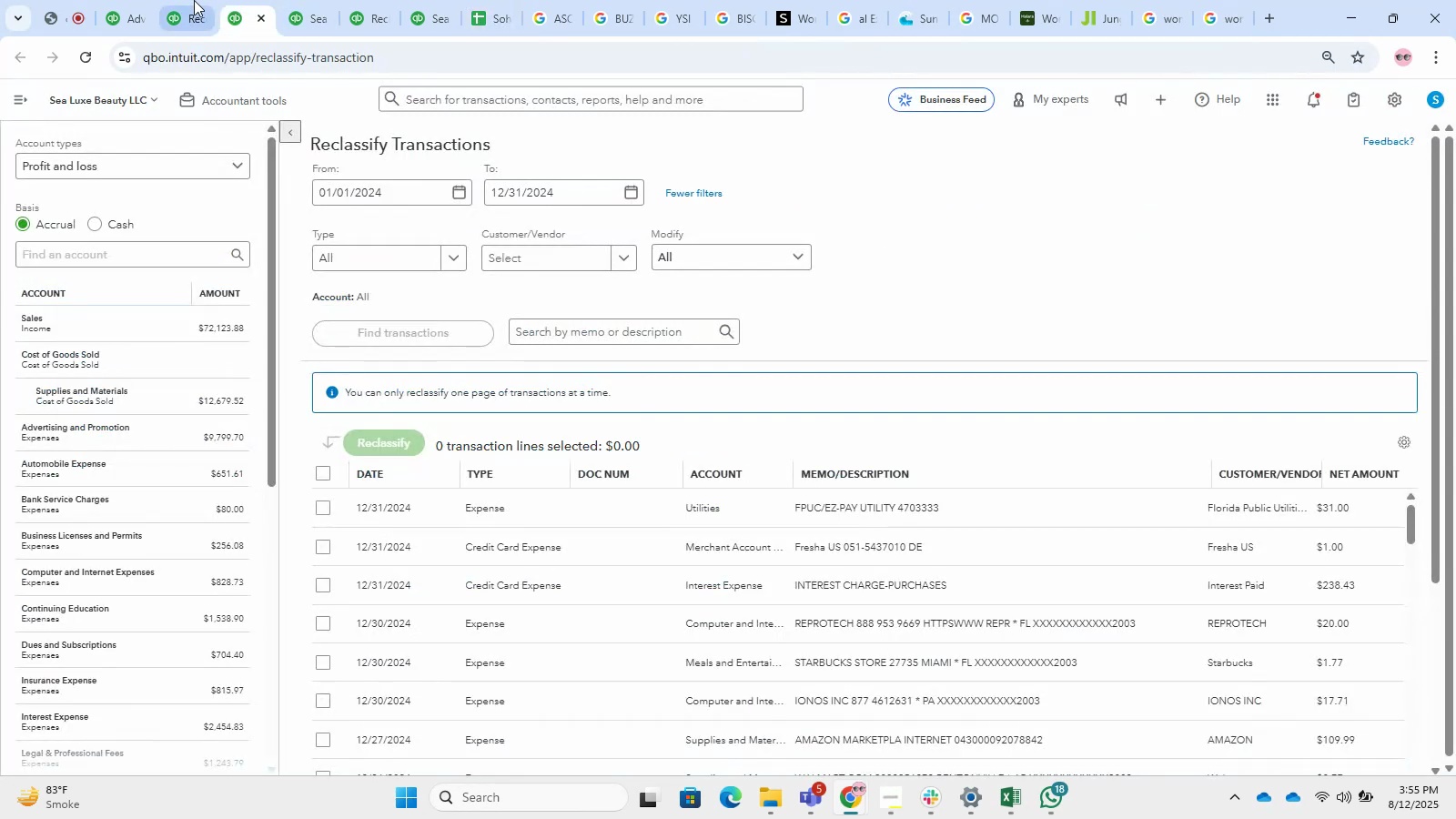 
left_click([192, 0])
 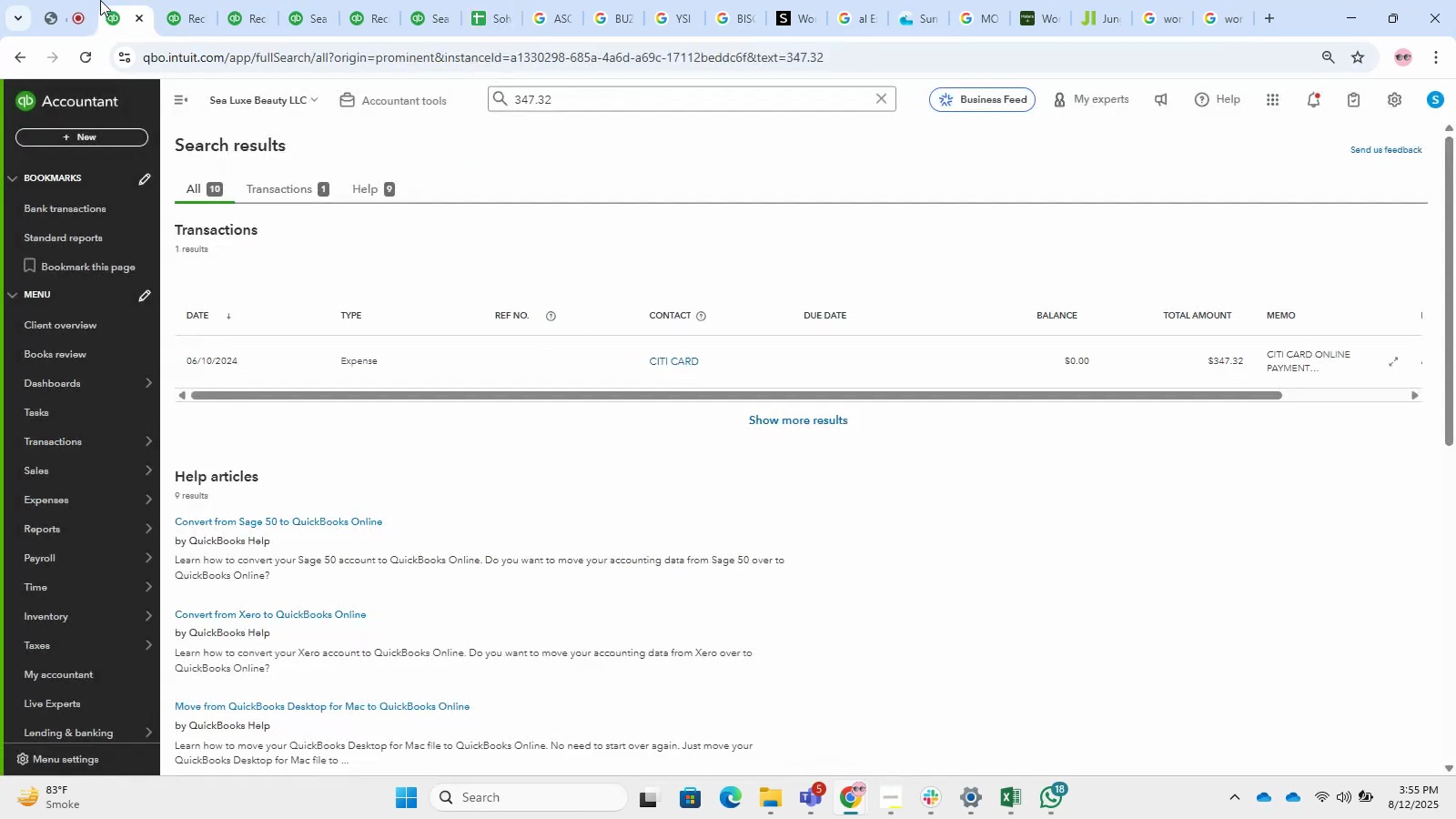 
left_click([100, 0])
 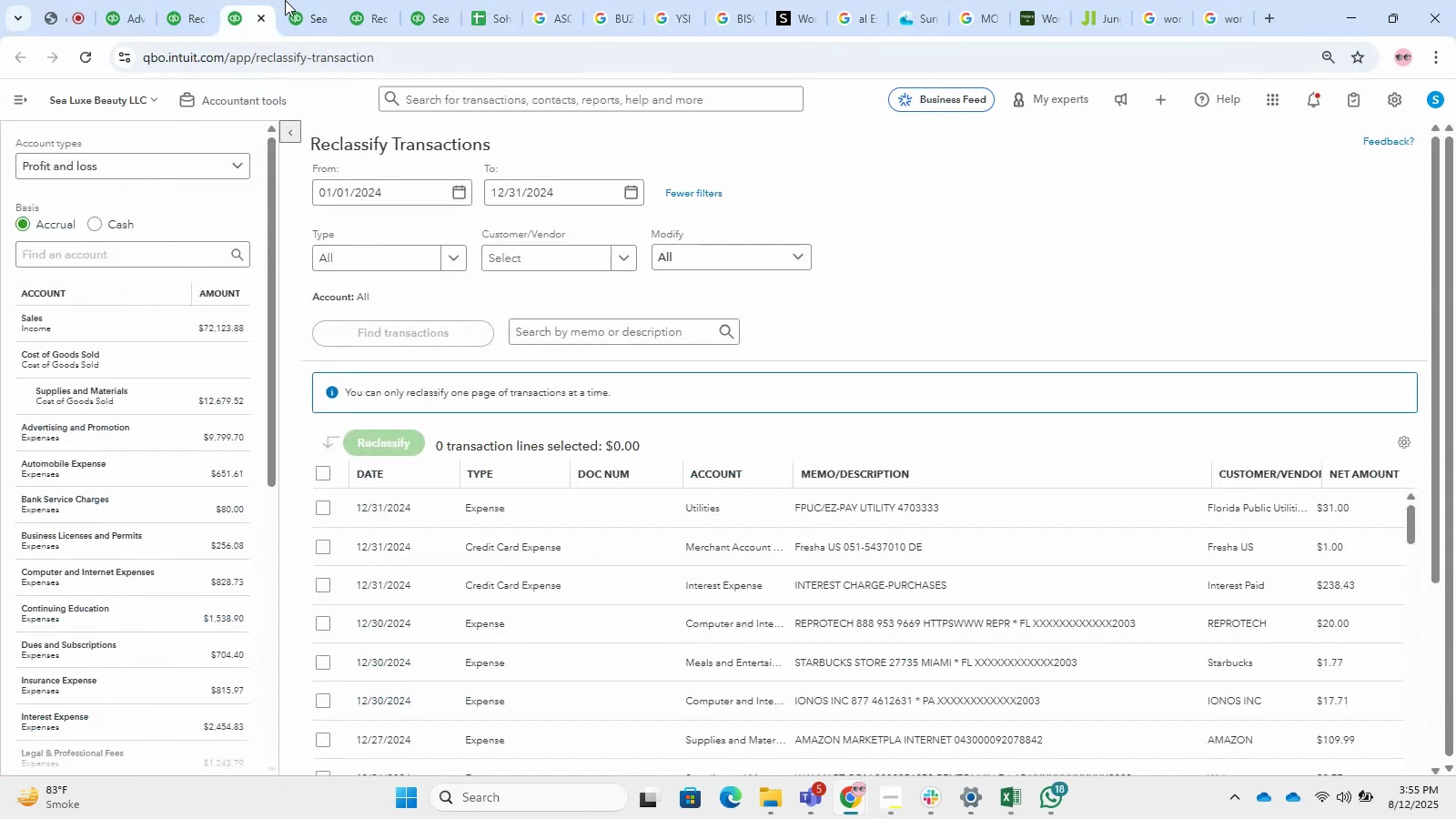 
double_click([336, 0])
 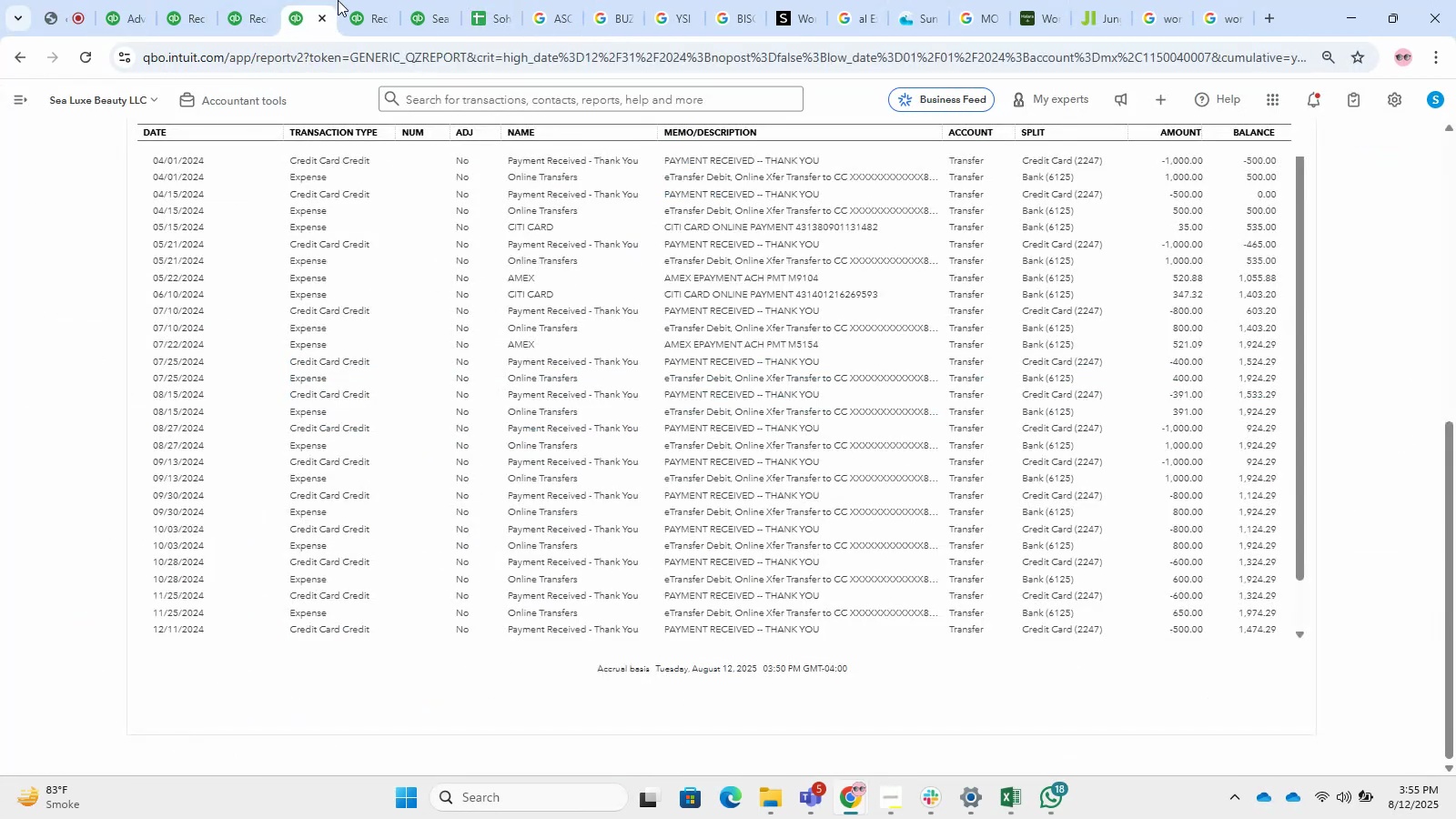 
double_click([347, 0])
 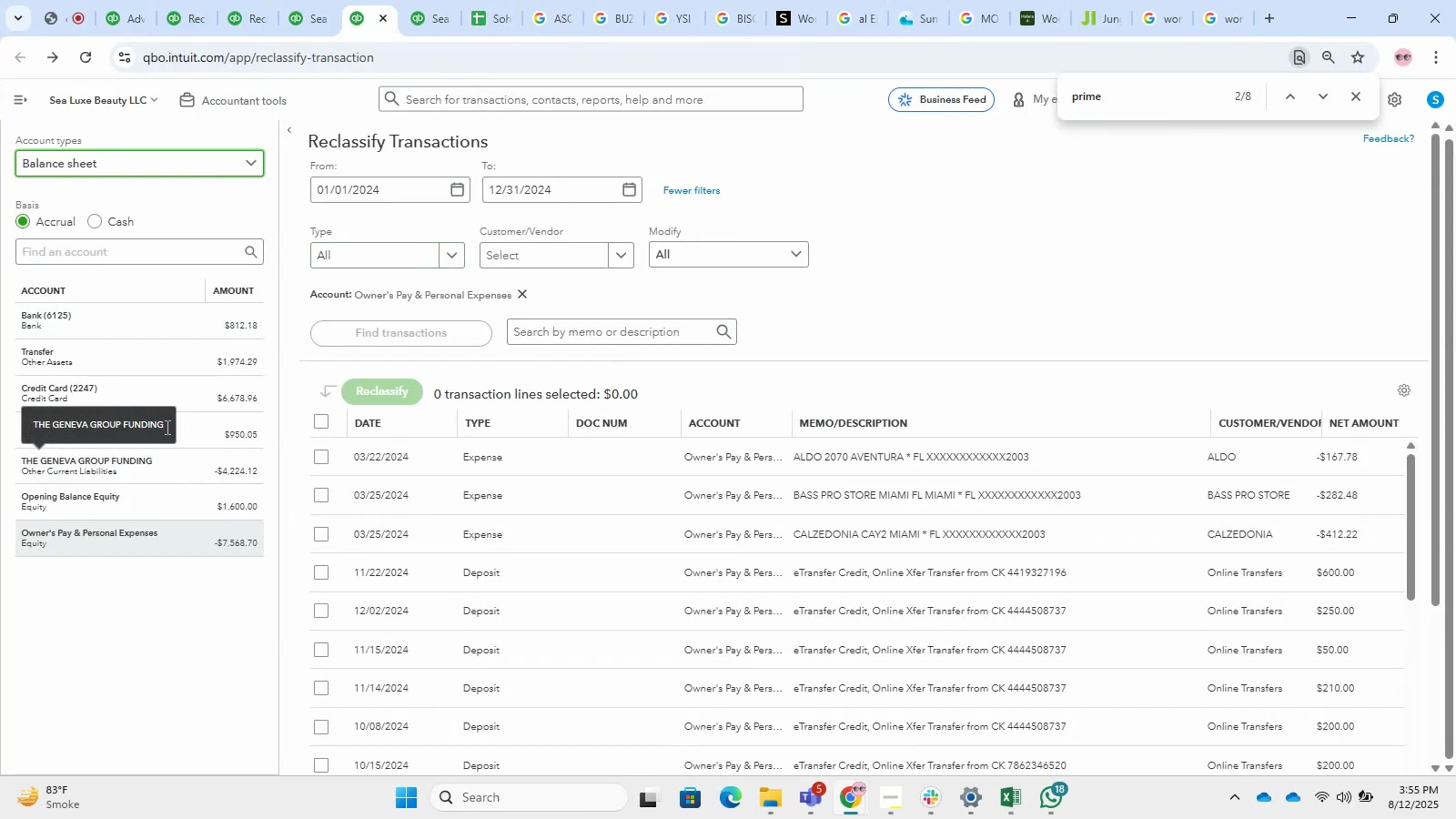 
left_click([198, 362])
 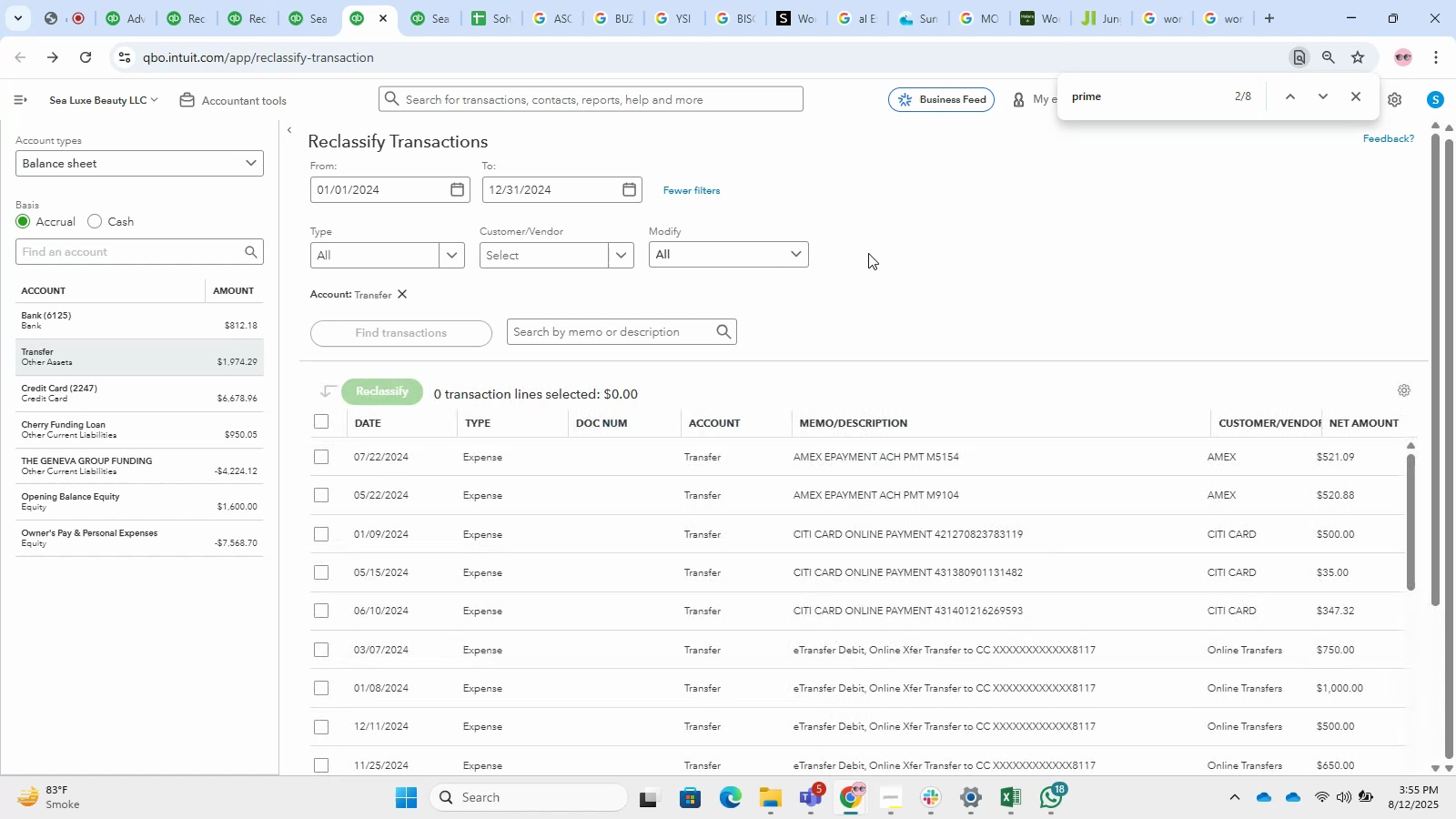 
scroll: coordinate [943, 324], scroll_direction: down, amount: 3.0
 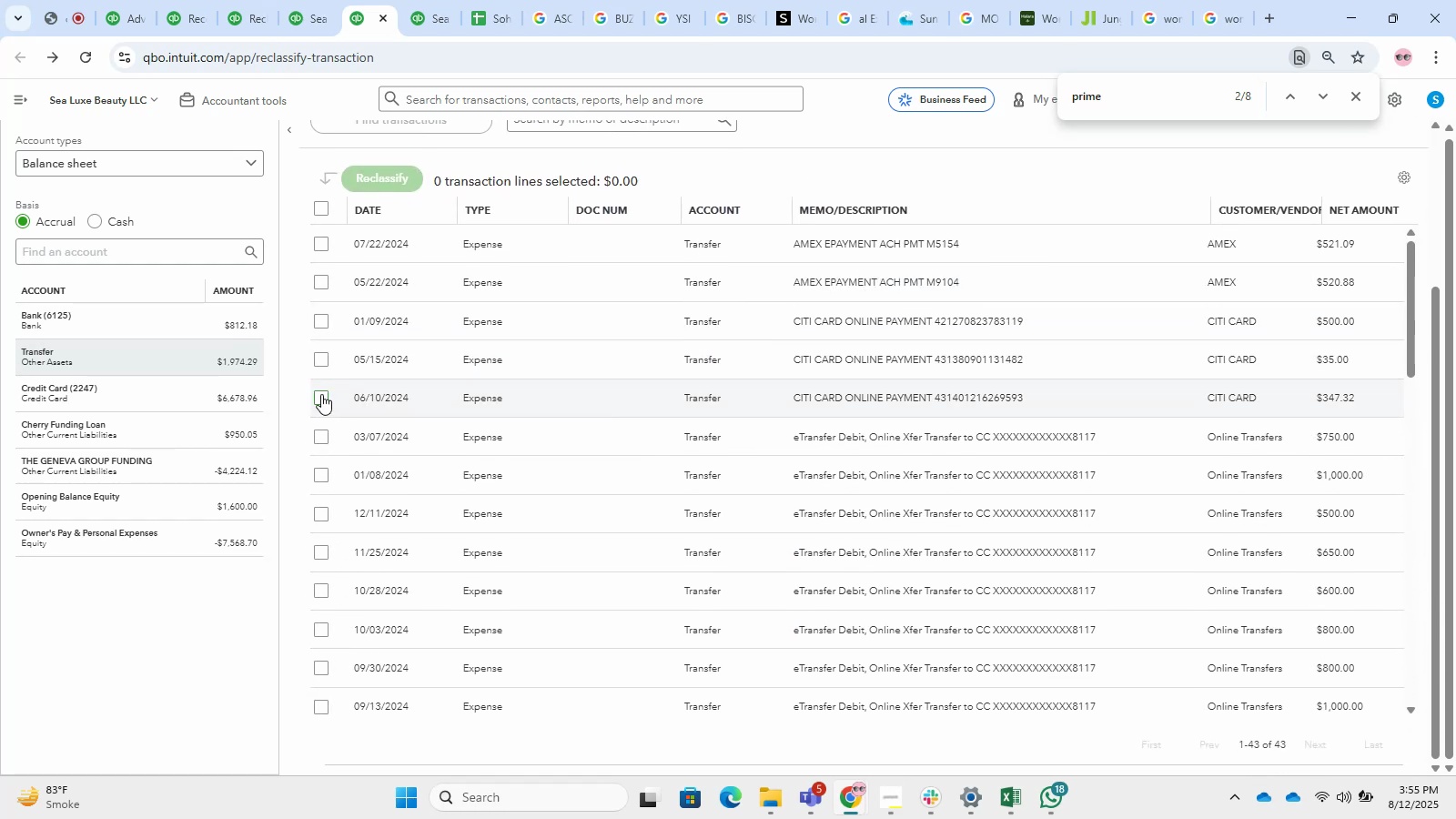 
double_click([321, 360])
 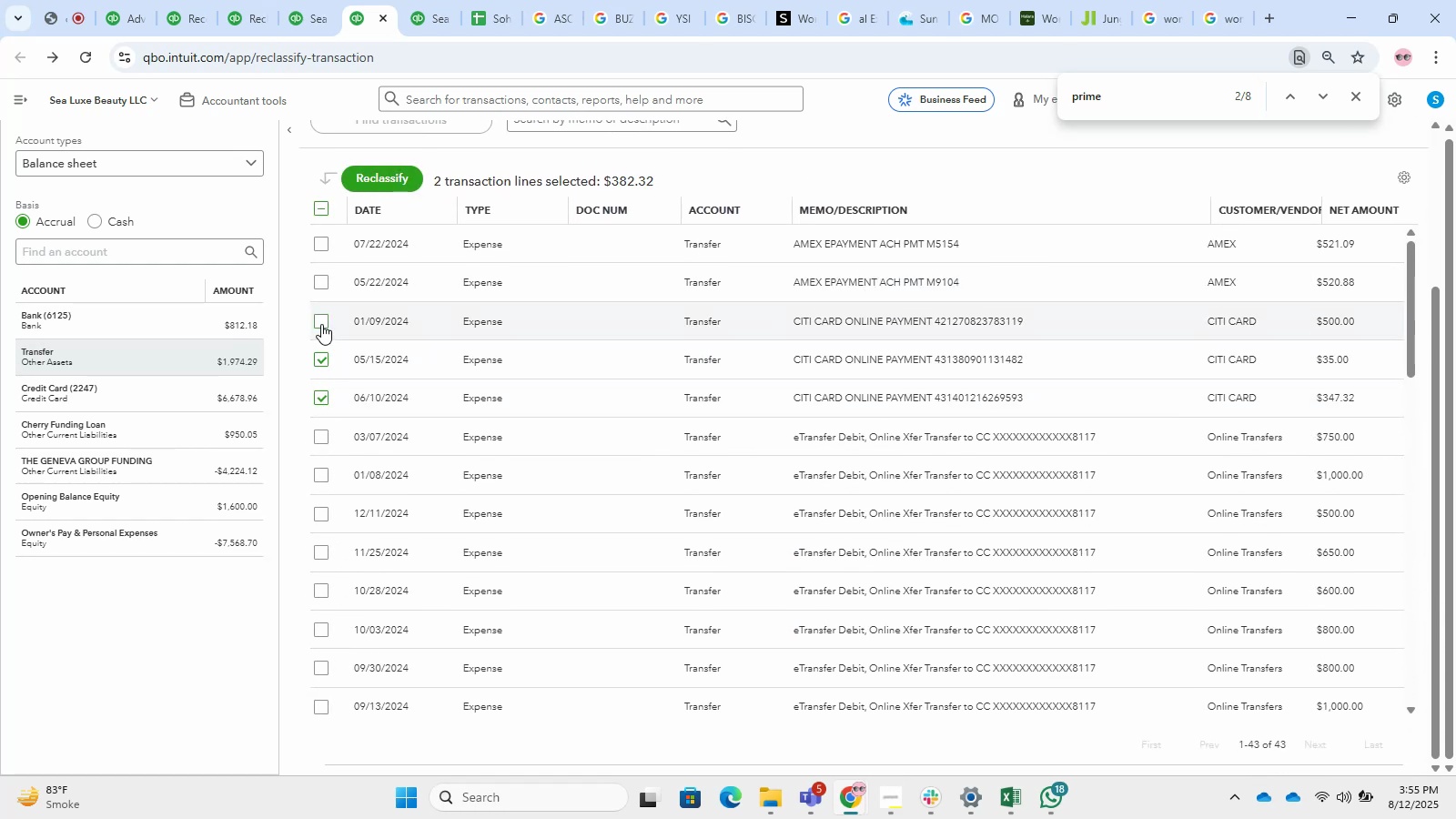 
triple_click([321, 324])
 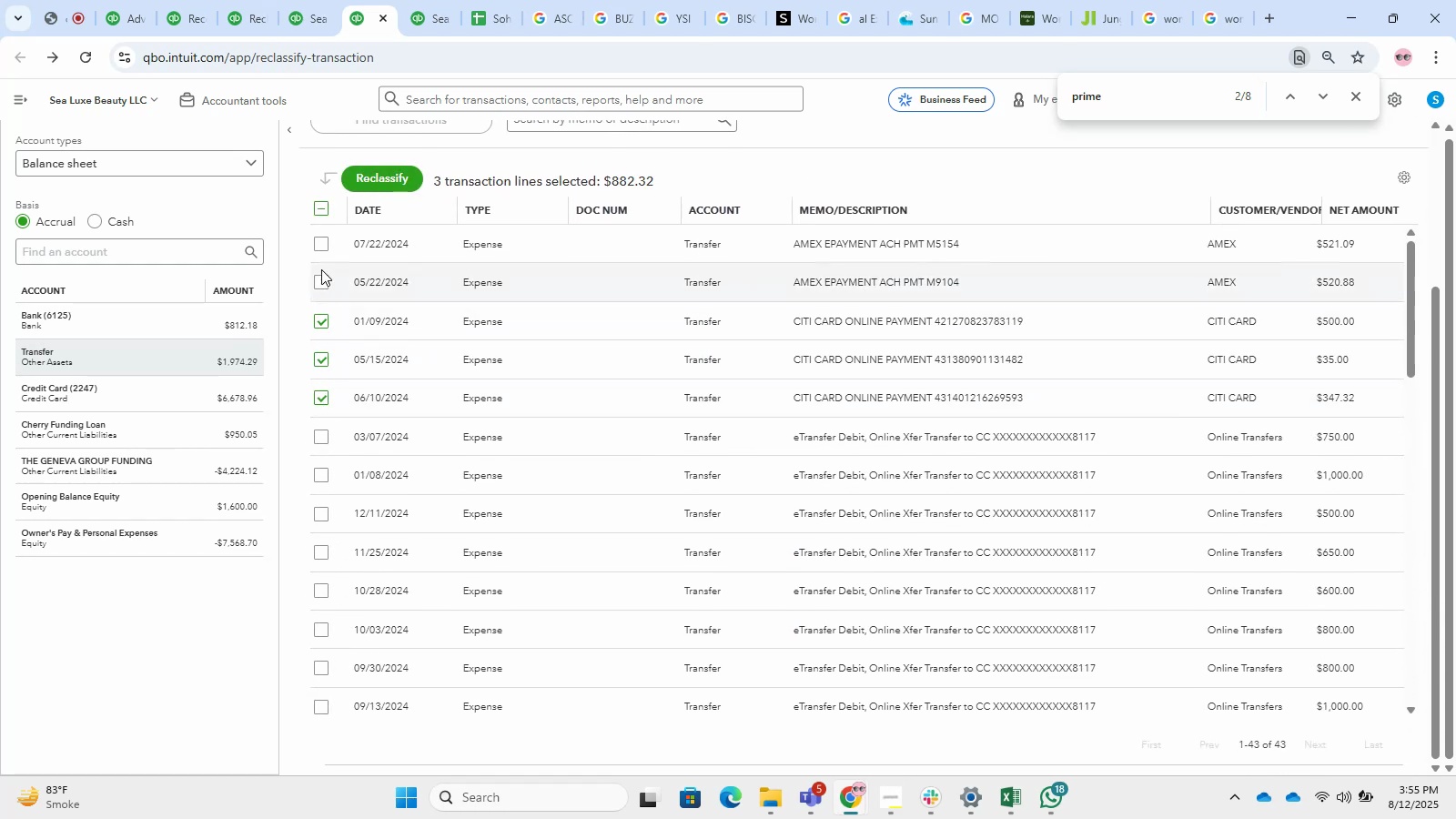 
triple_click([321, 269])
 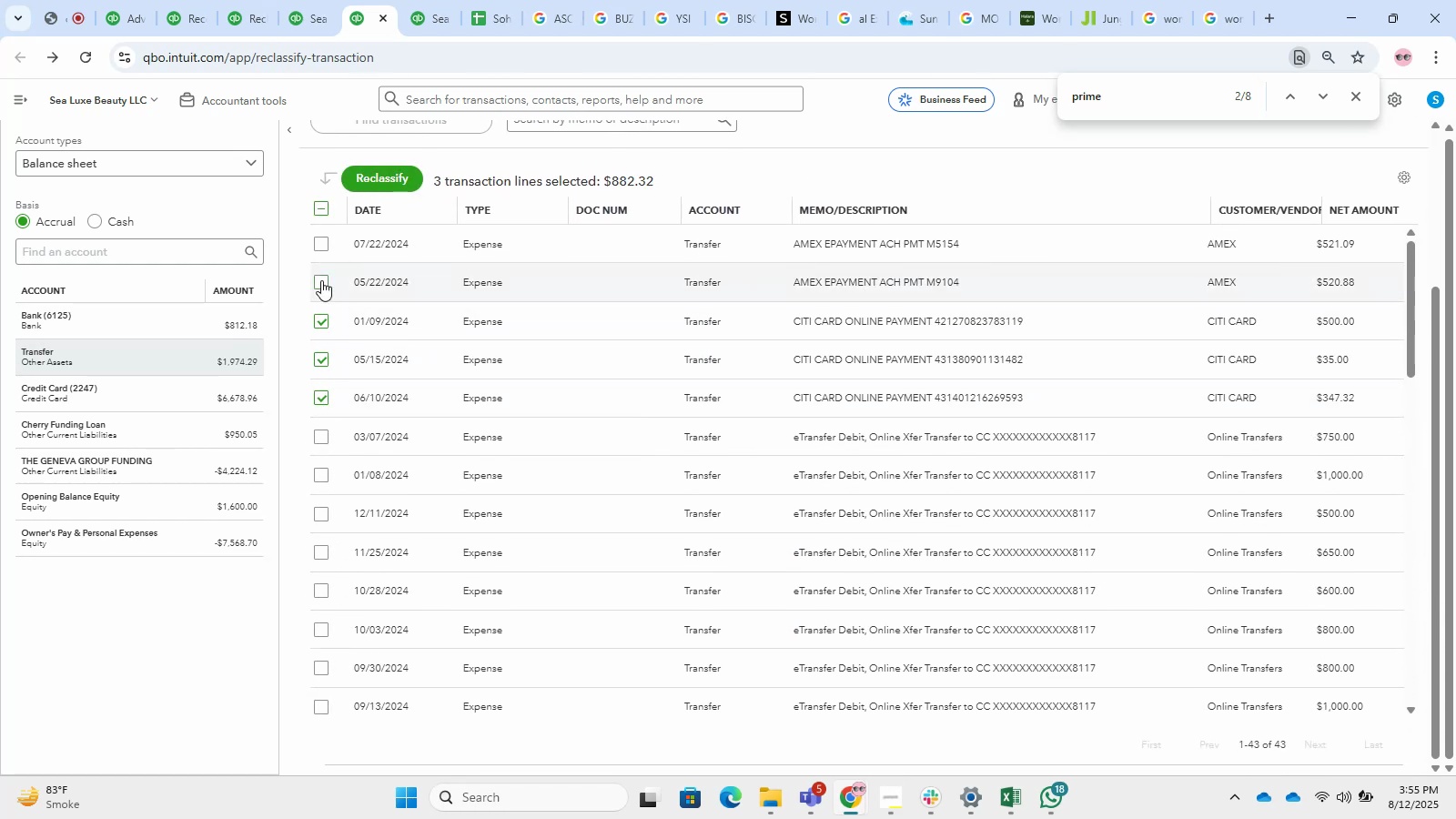 
triple_click([321, 280])
 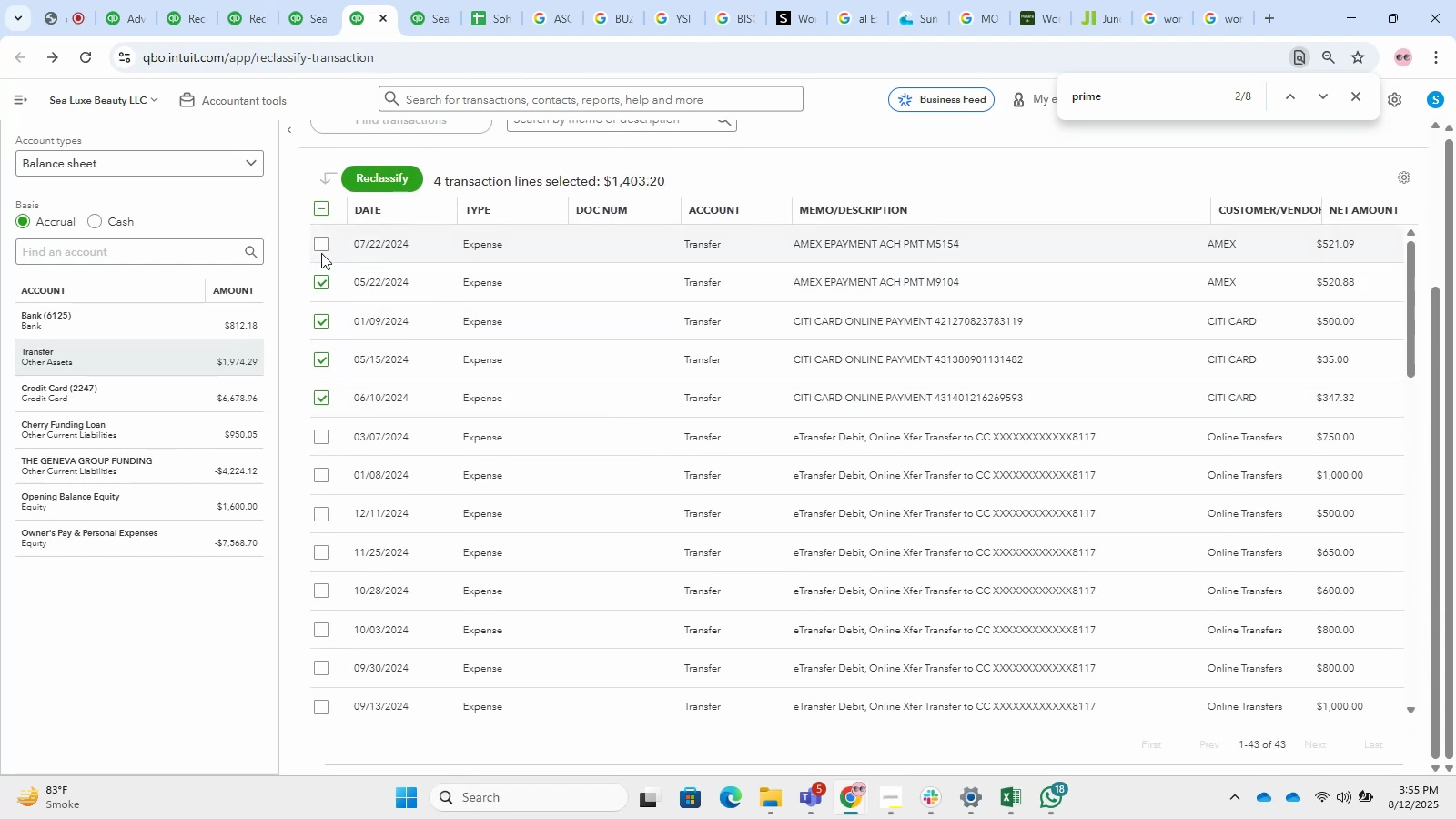 
triple_click([321, 253])
 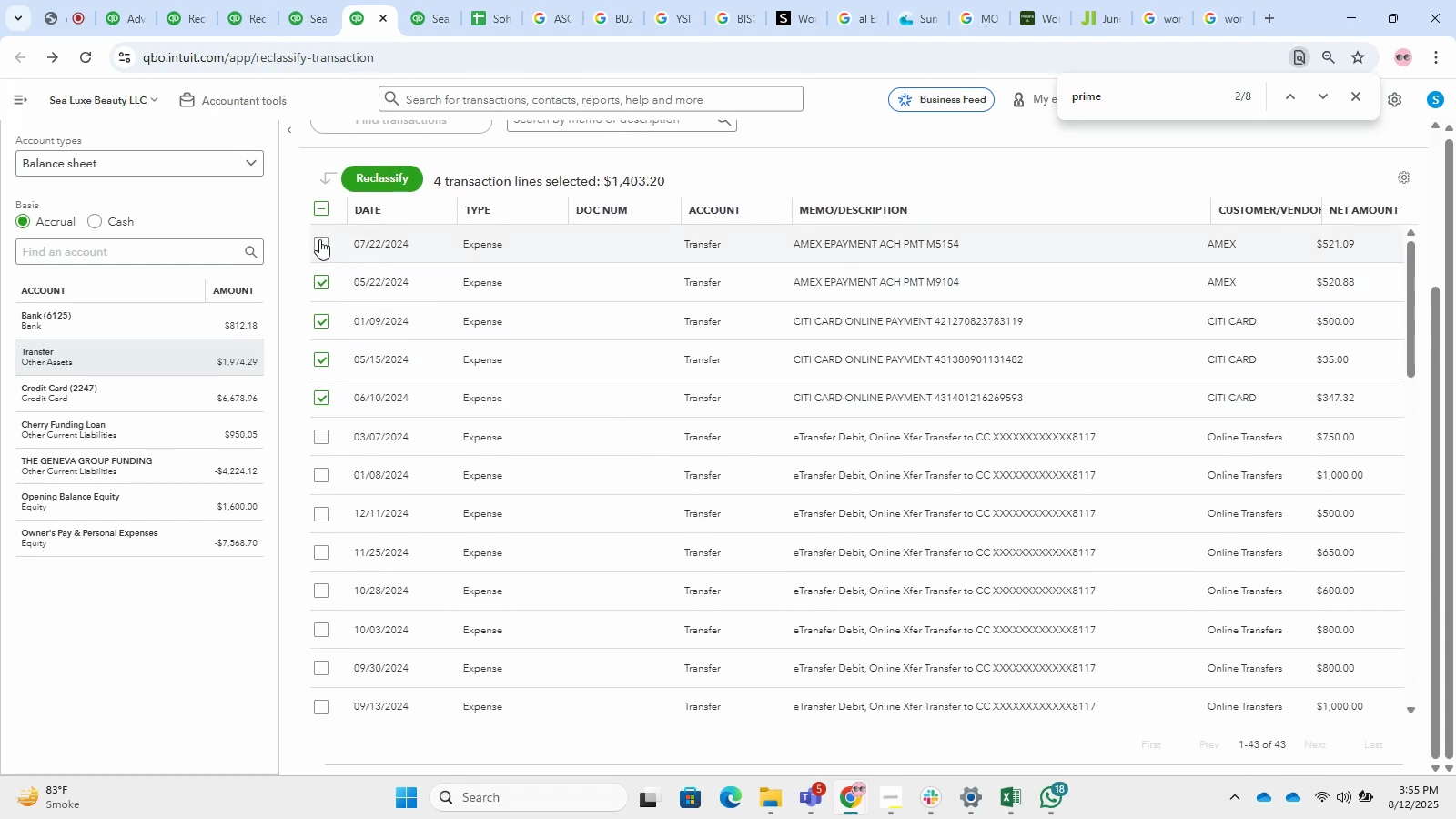 
double_click([319, 238])
 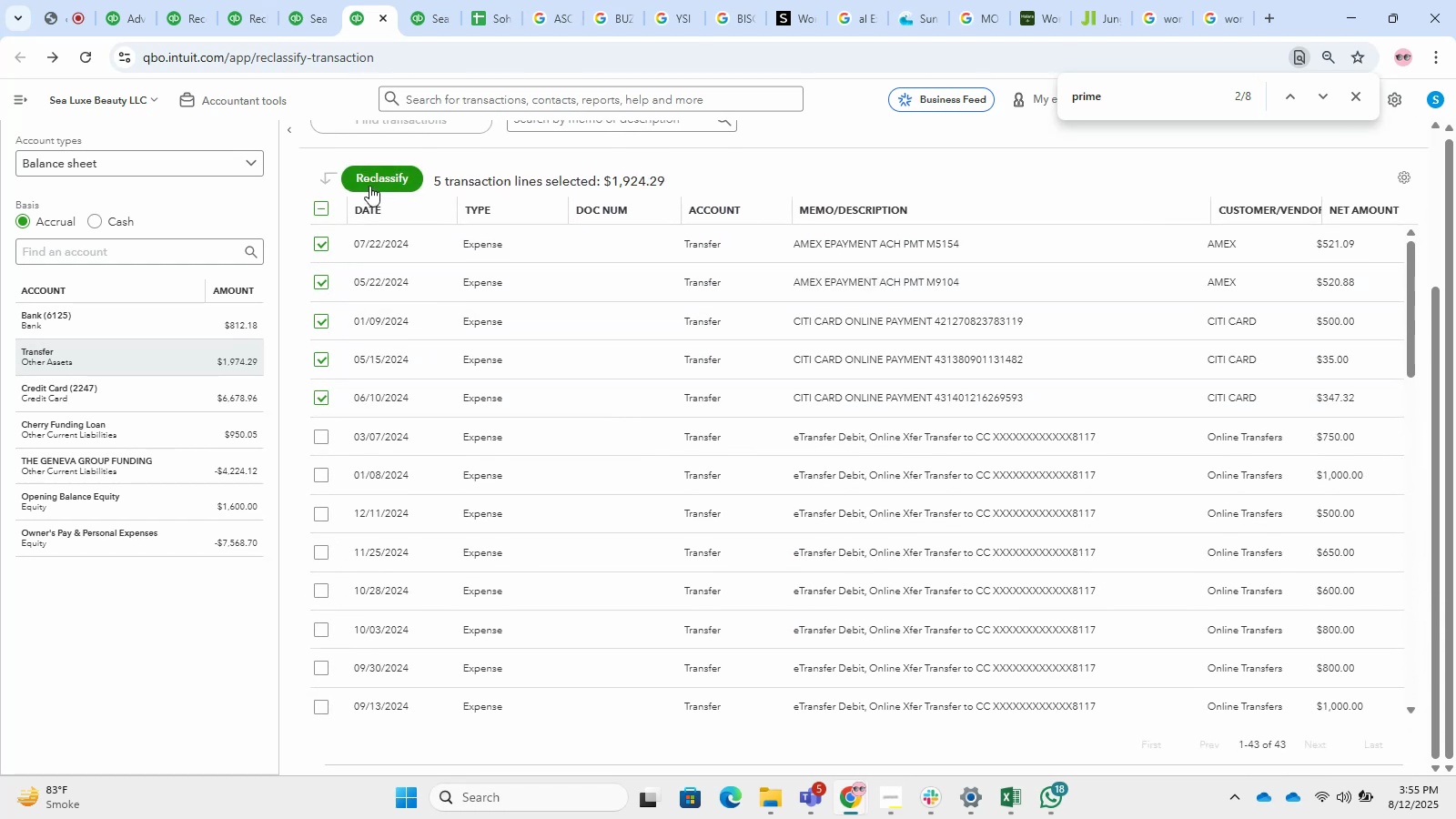 
left_click([375, 176])
 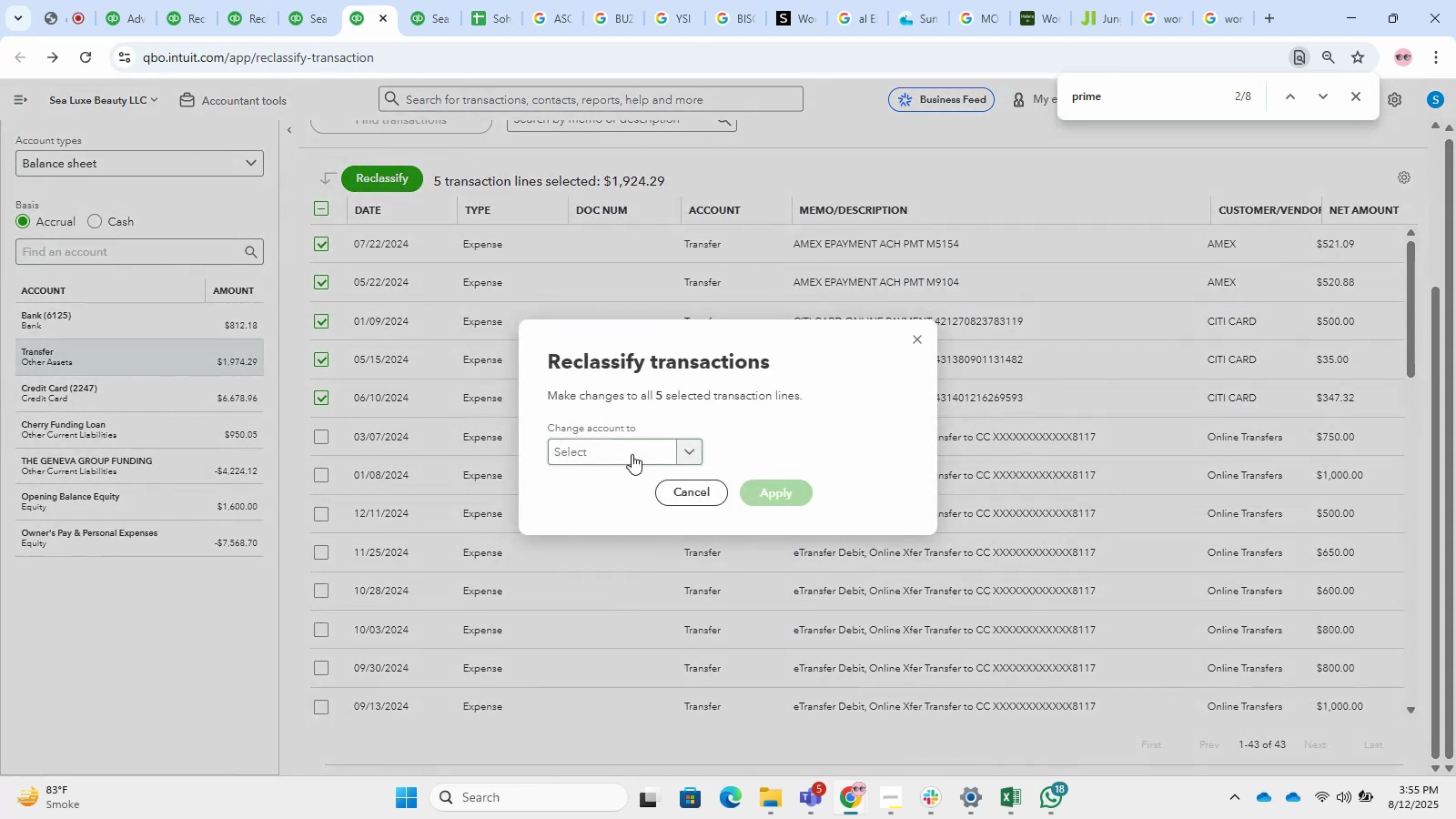 
left_click([628, 455])
 